 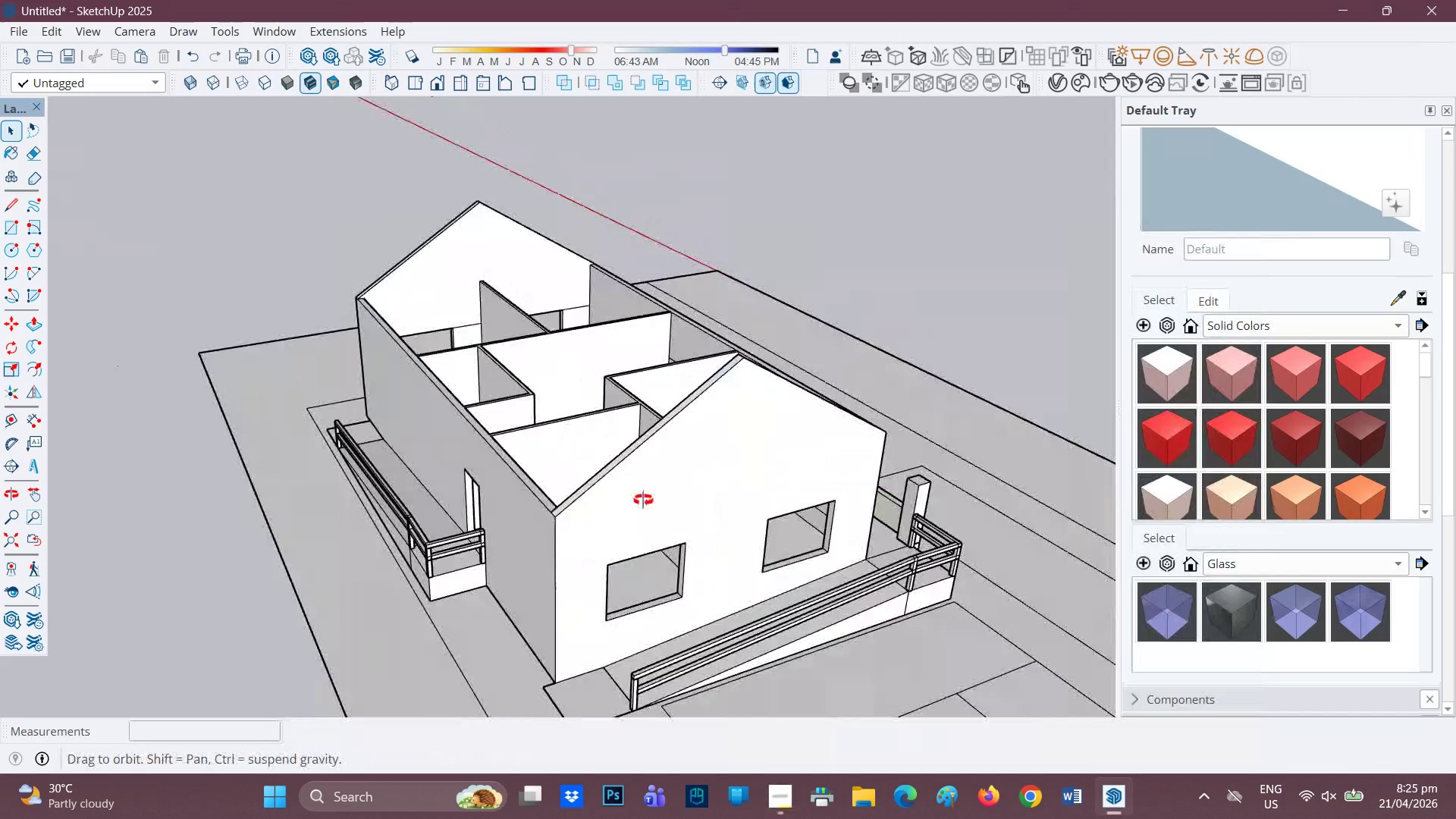 
scroll: coordinate [515, 449], scroll_direction: up, amount: 11.0
 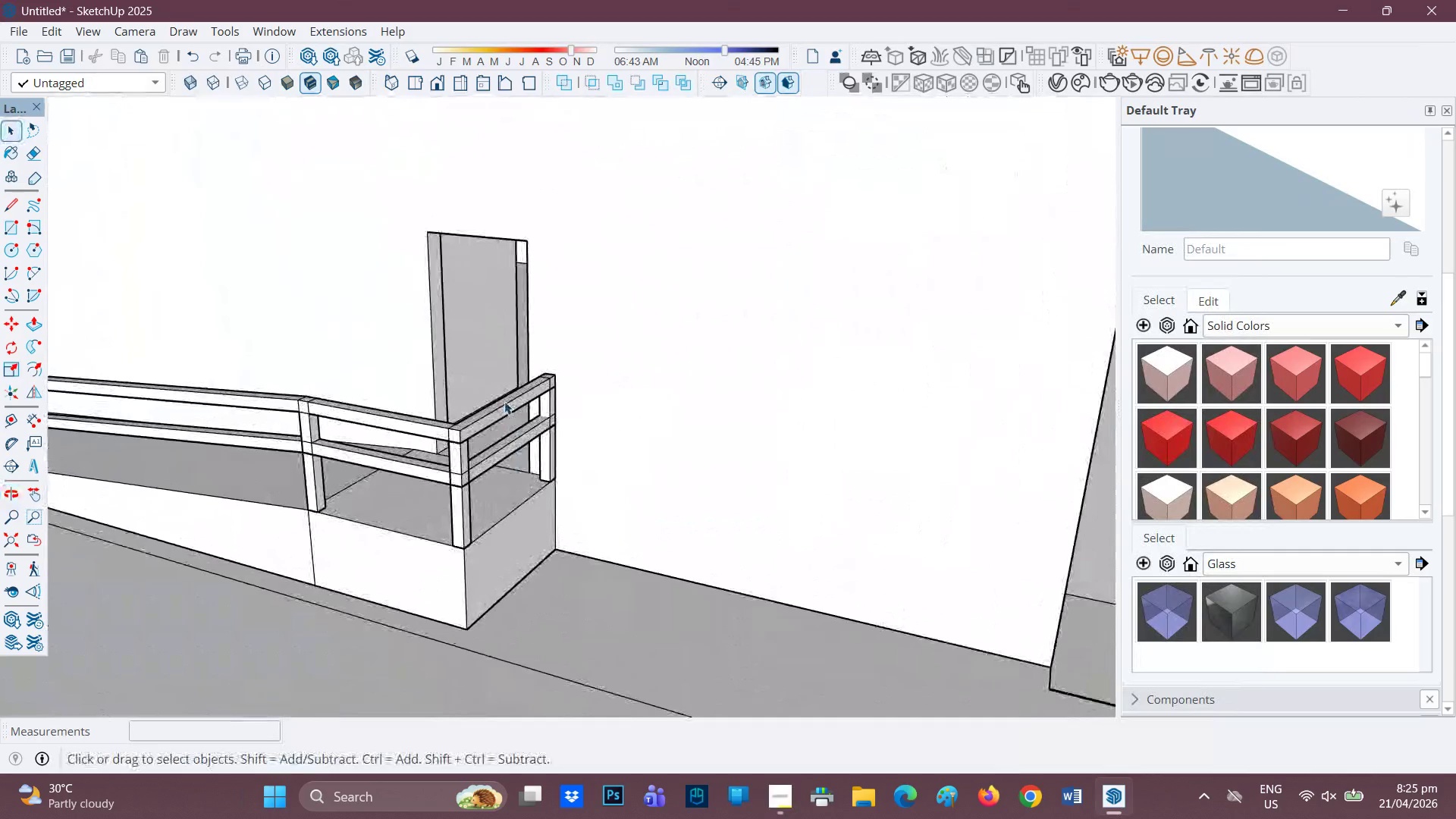 
left_click([504, 401])
 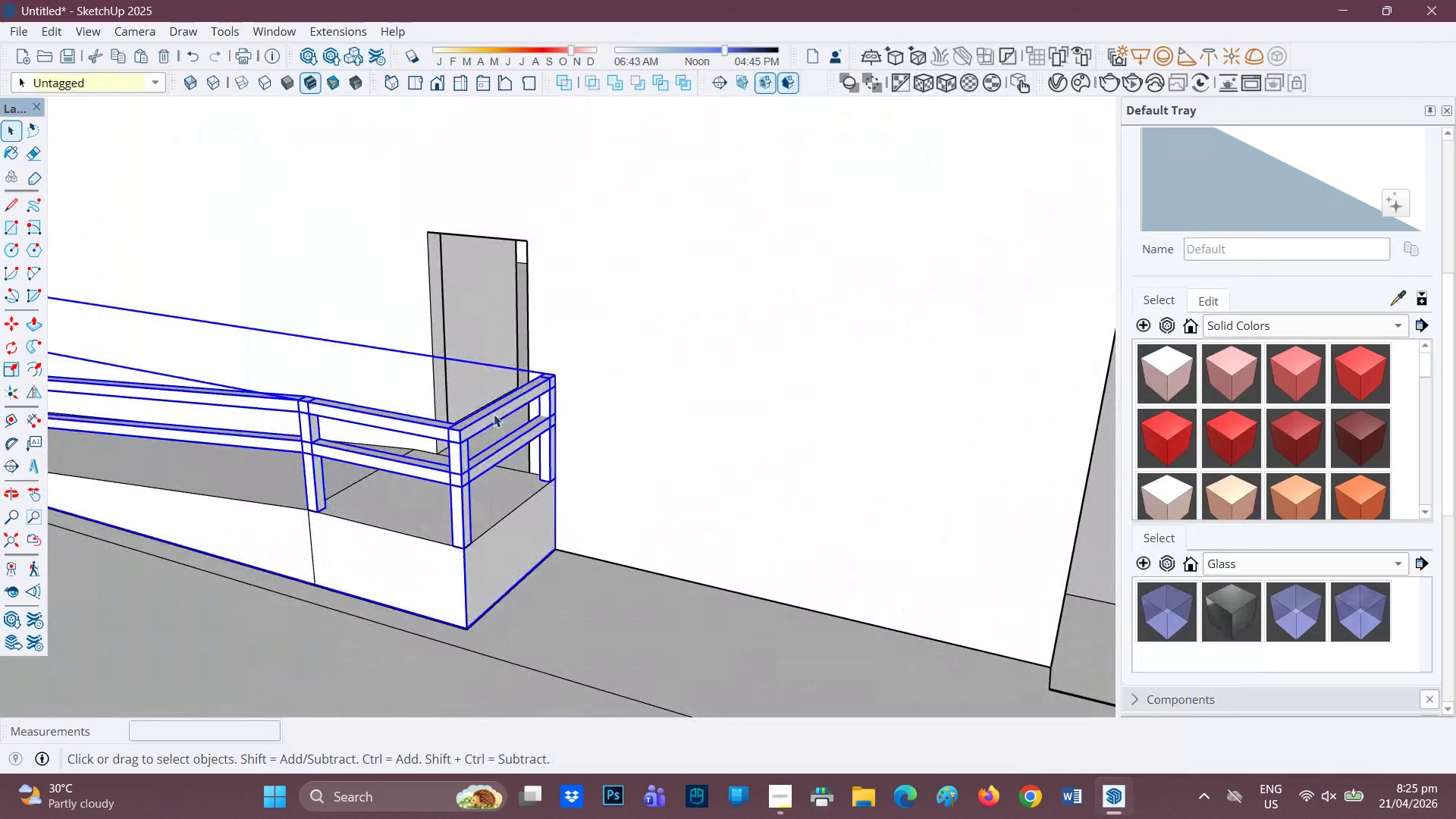 
double_click([494, 414])
 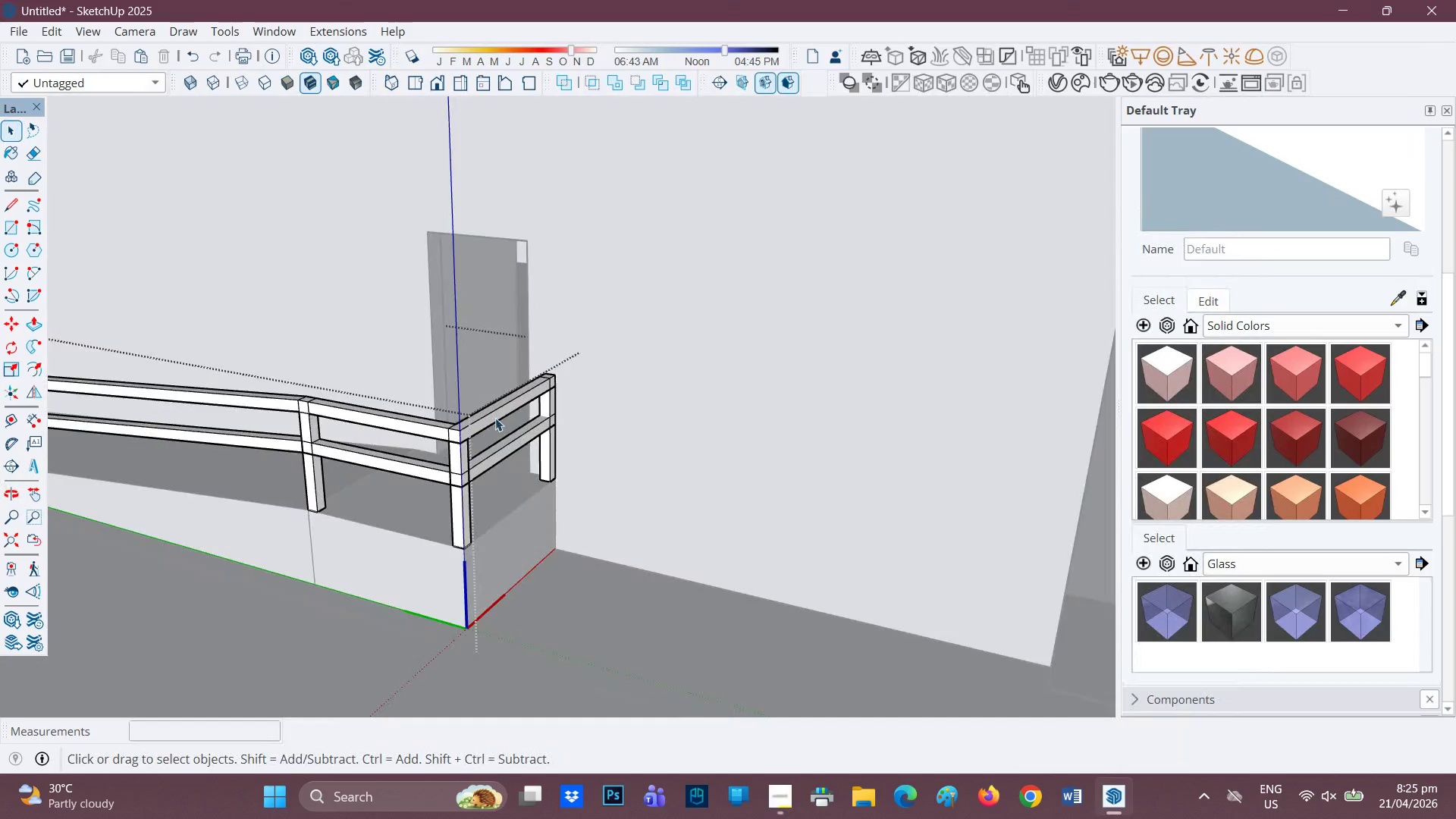 
left_click([495, 418])
 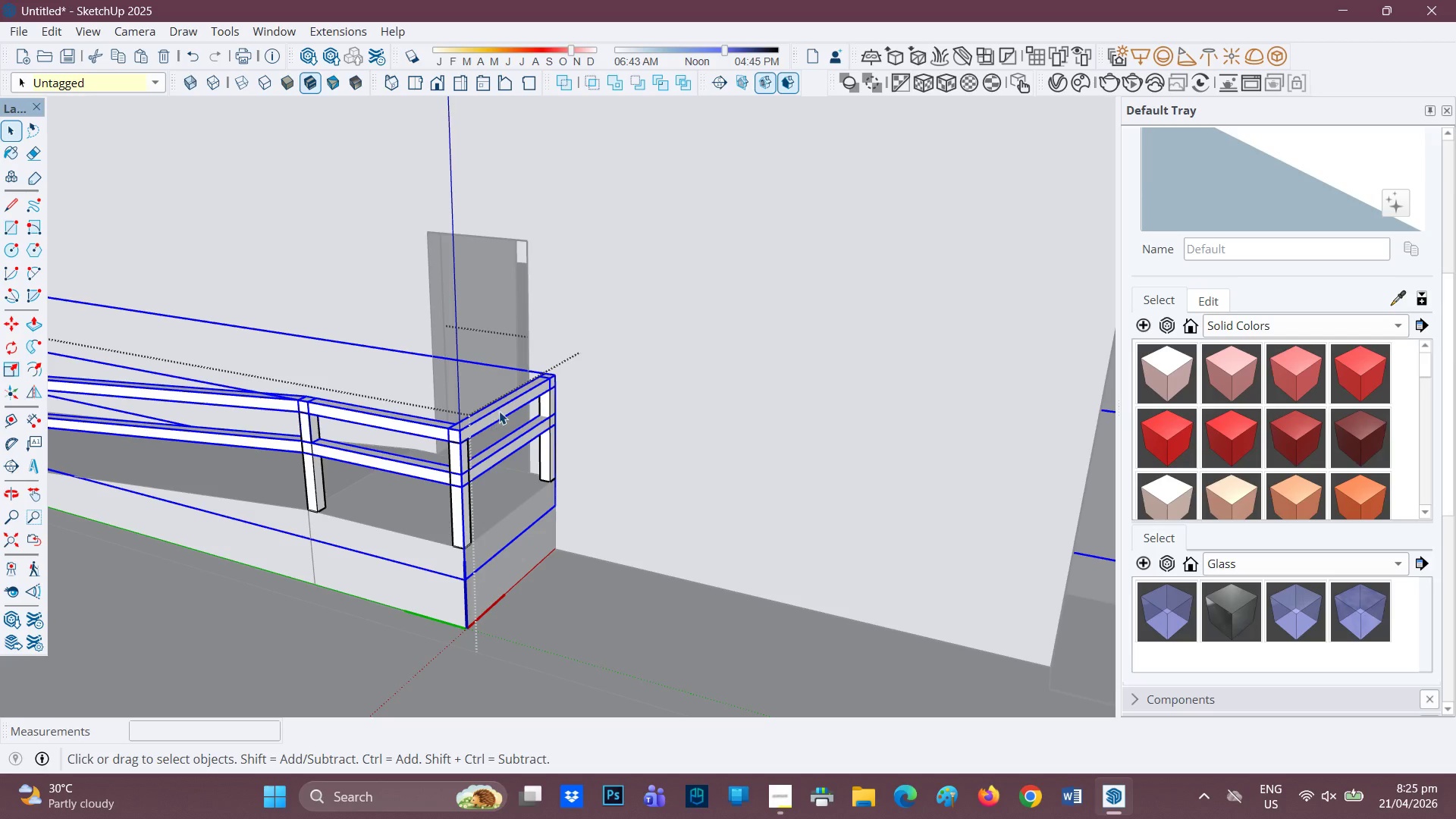 
double_click([499, 411])
 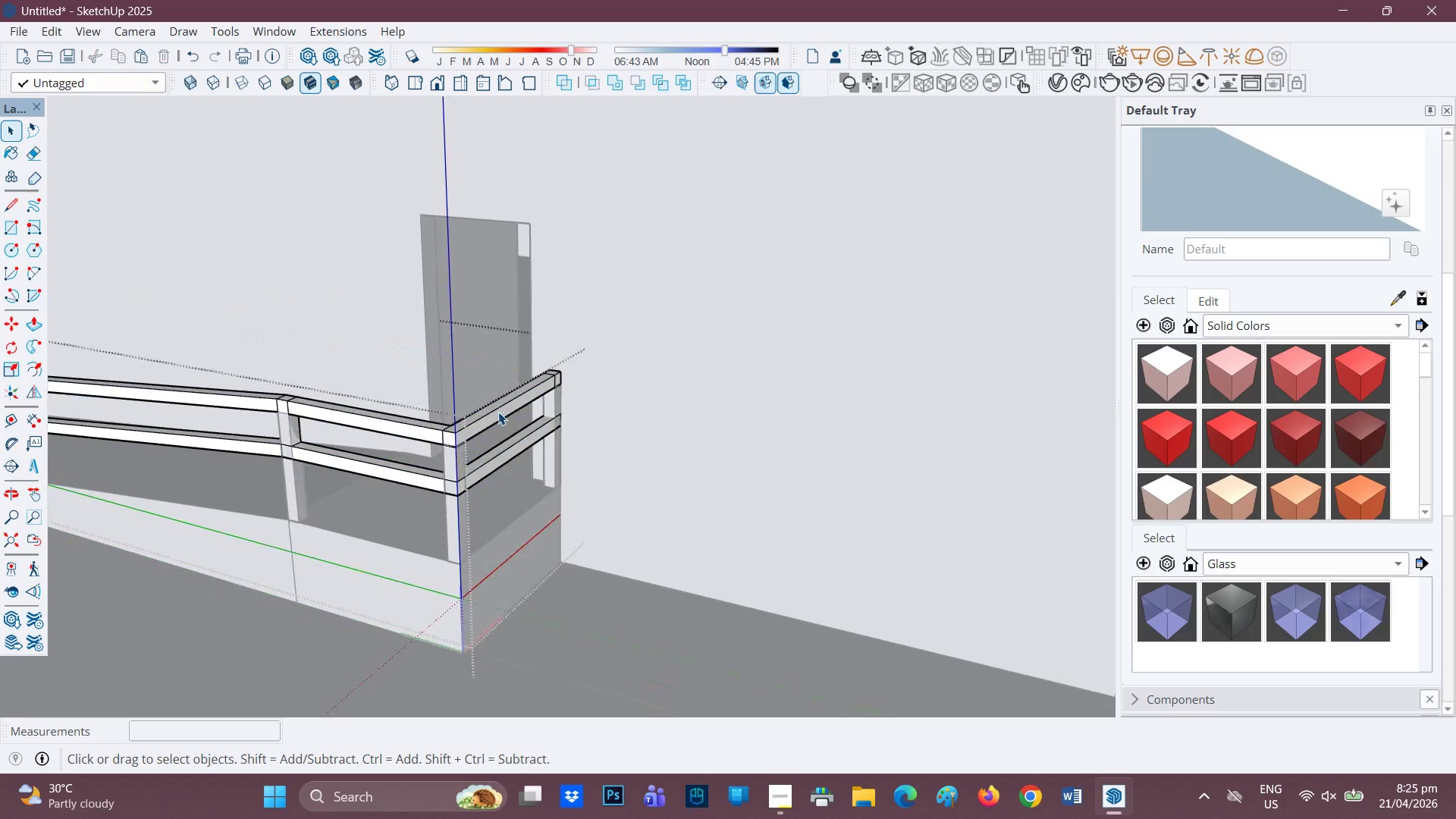 
scroll: coordinate [499, 411], scroll_direction: up, amount: 1.0
 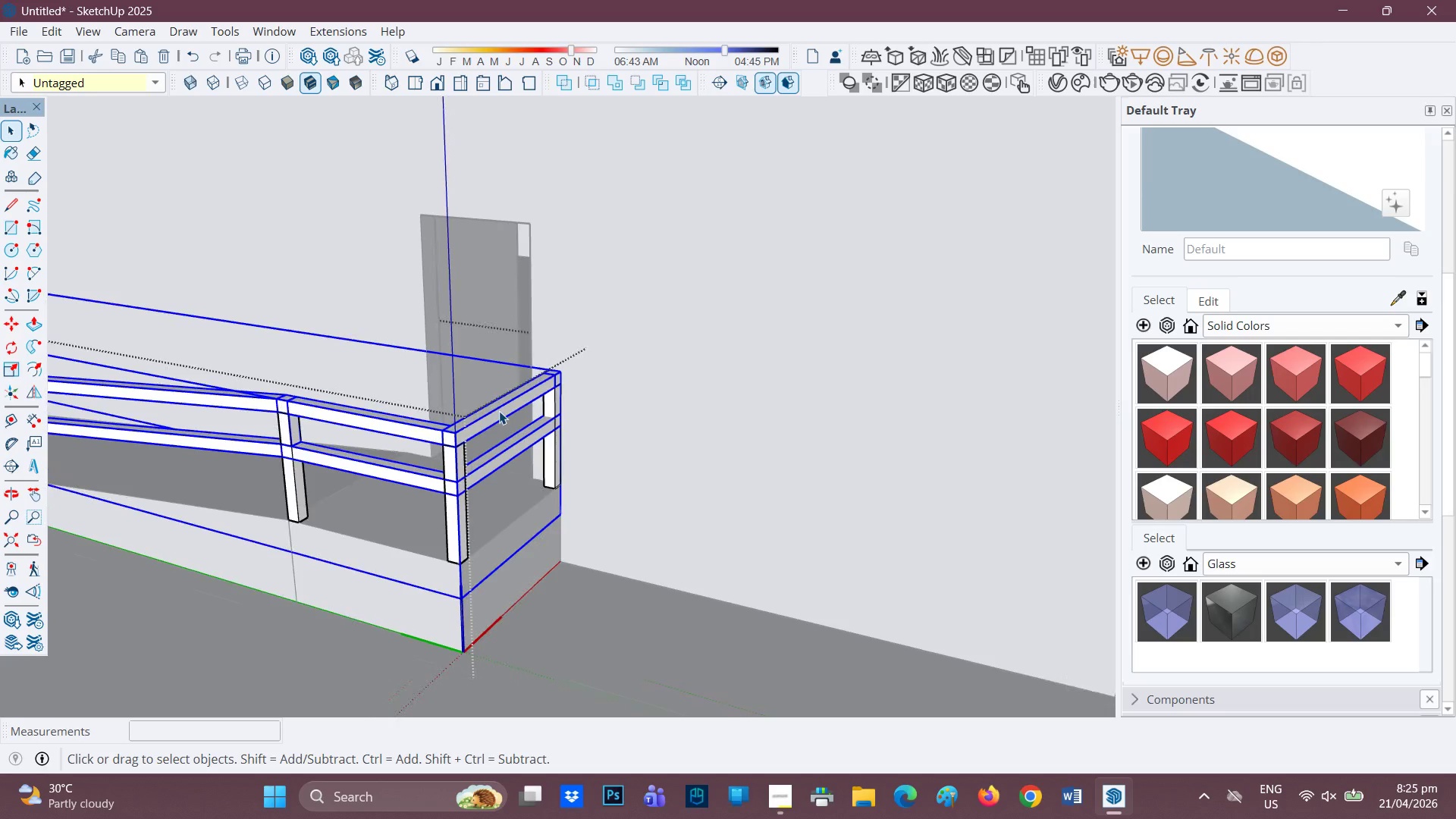 
left_click([496, 413])
 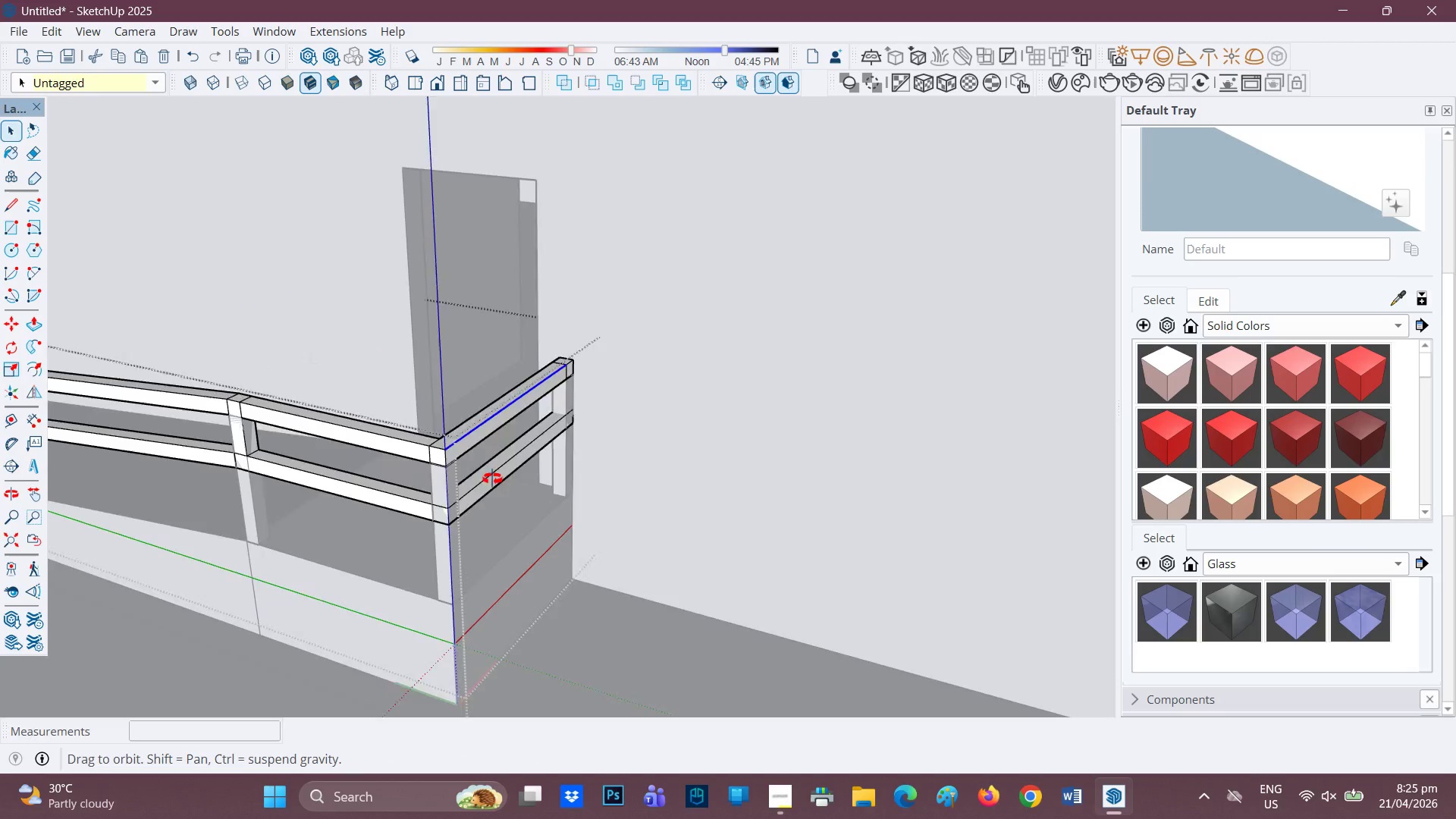 
scroll: coordinate [521, 472], scroll_direction: up, amount: 5.0
 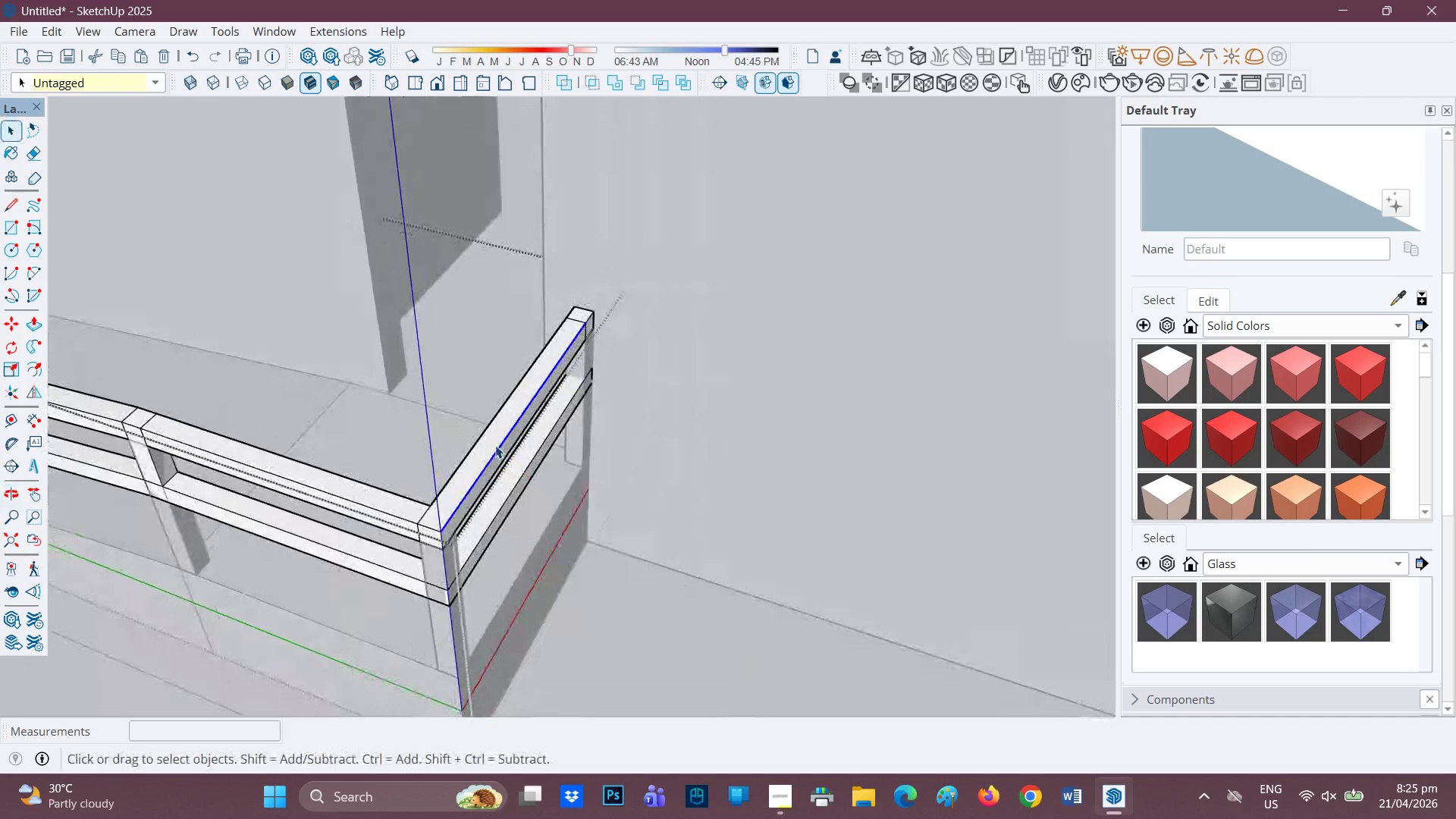 
left_click([495, 445])
 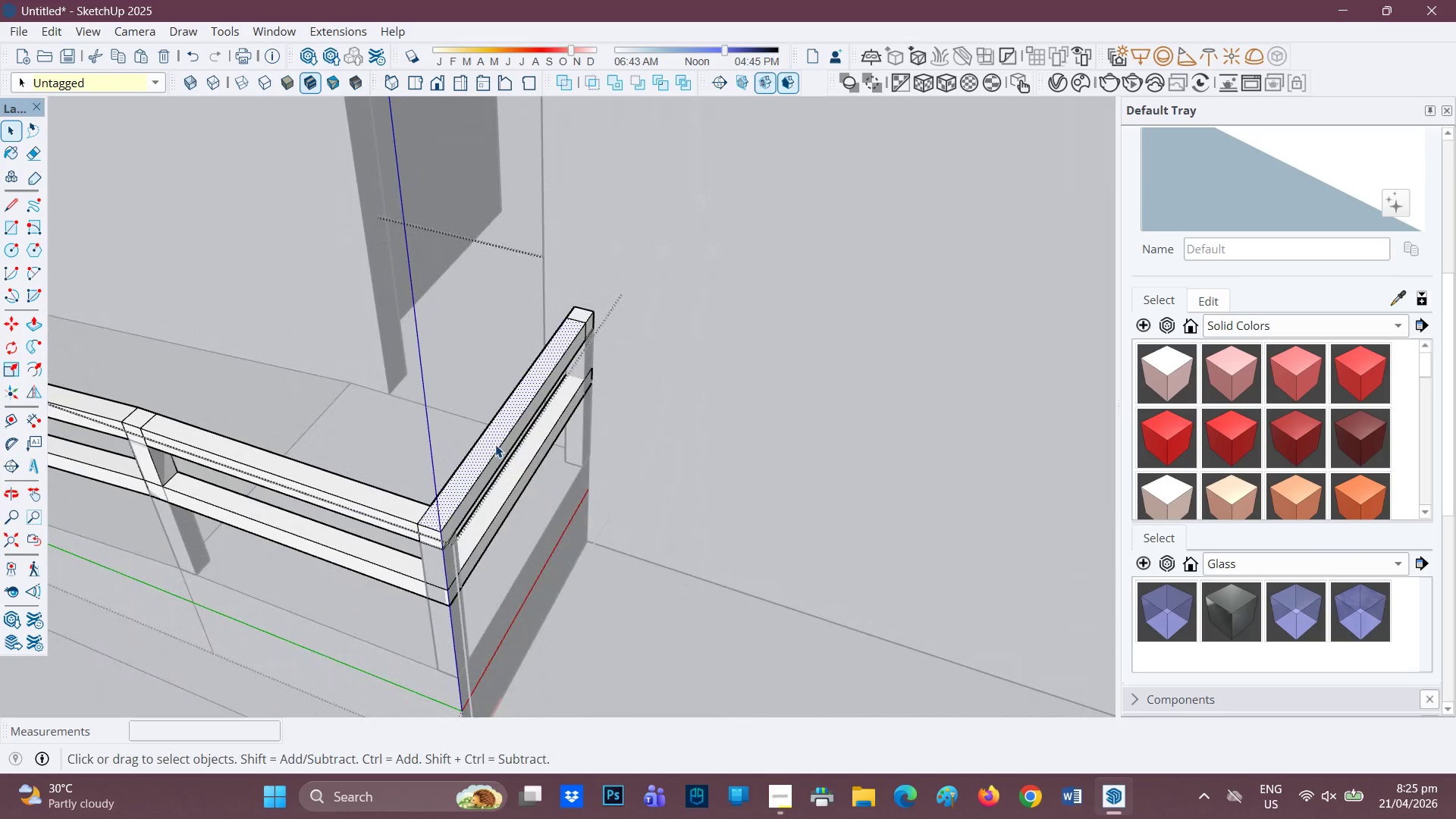 
key(P)
 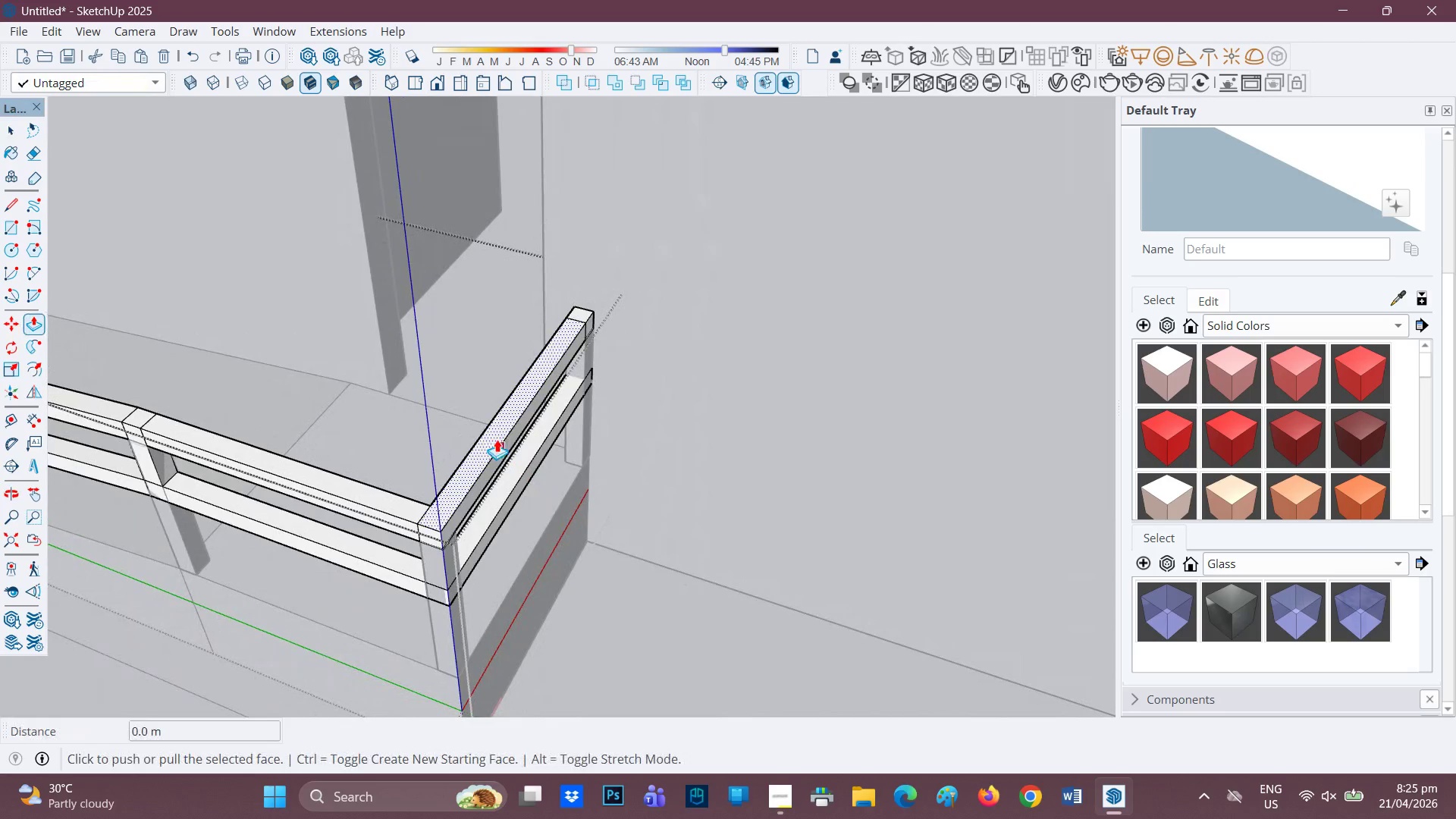 
left_click([497, 439])
 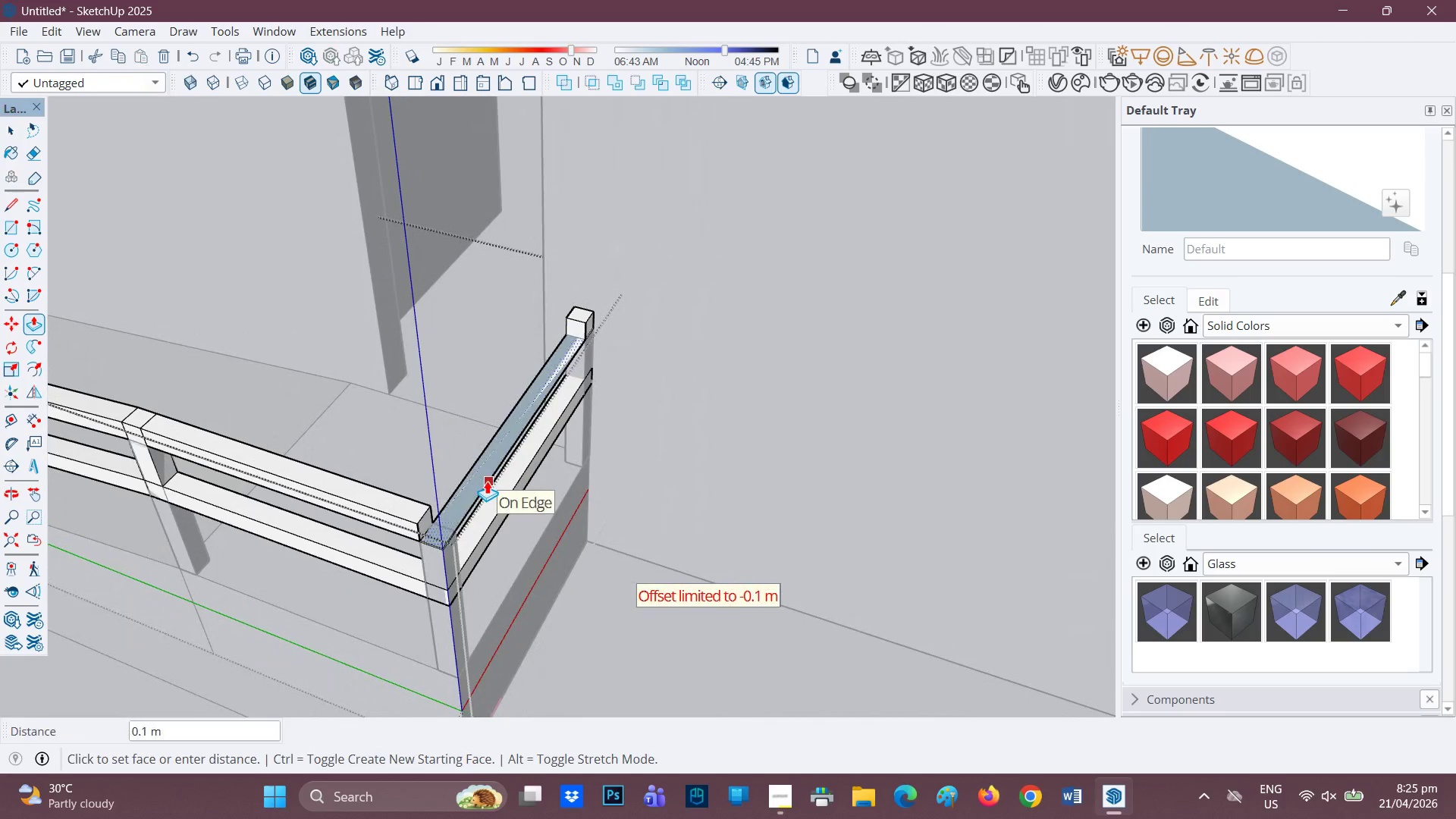 
left_click([487, 481])
 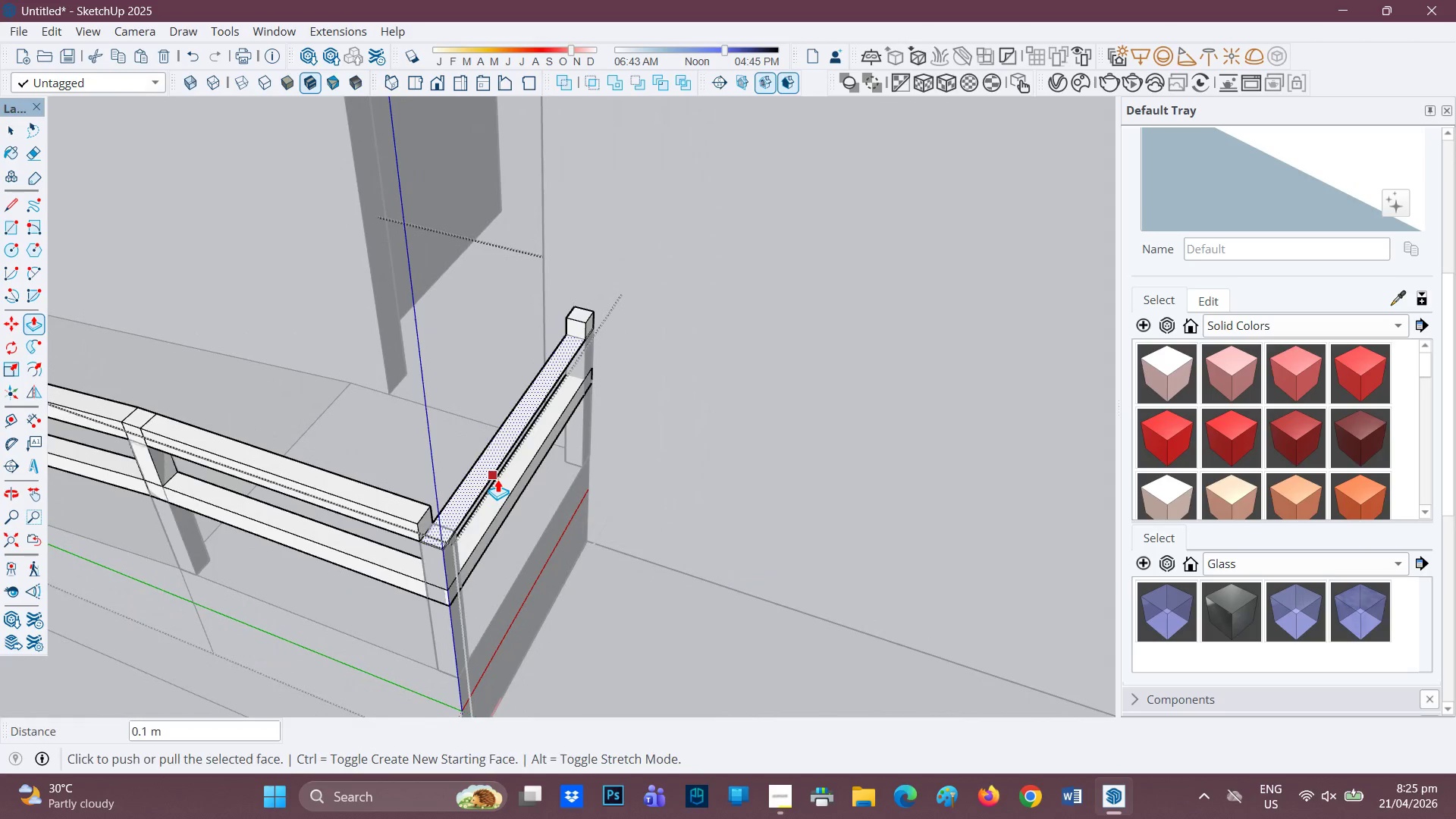 
scroll: coordinate [497, 479], scroll_direction: up, amount: 1.0
 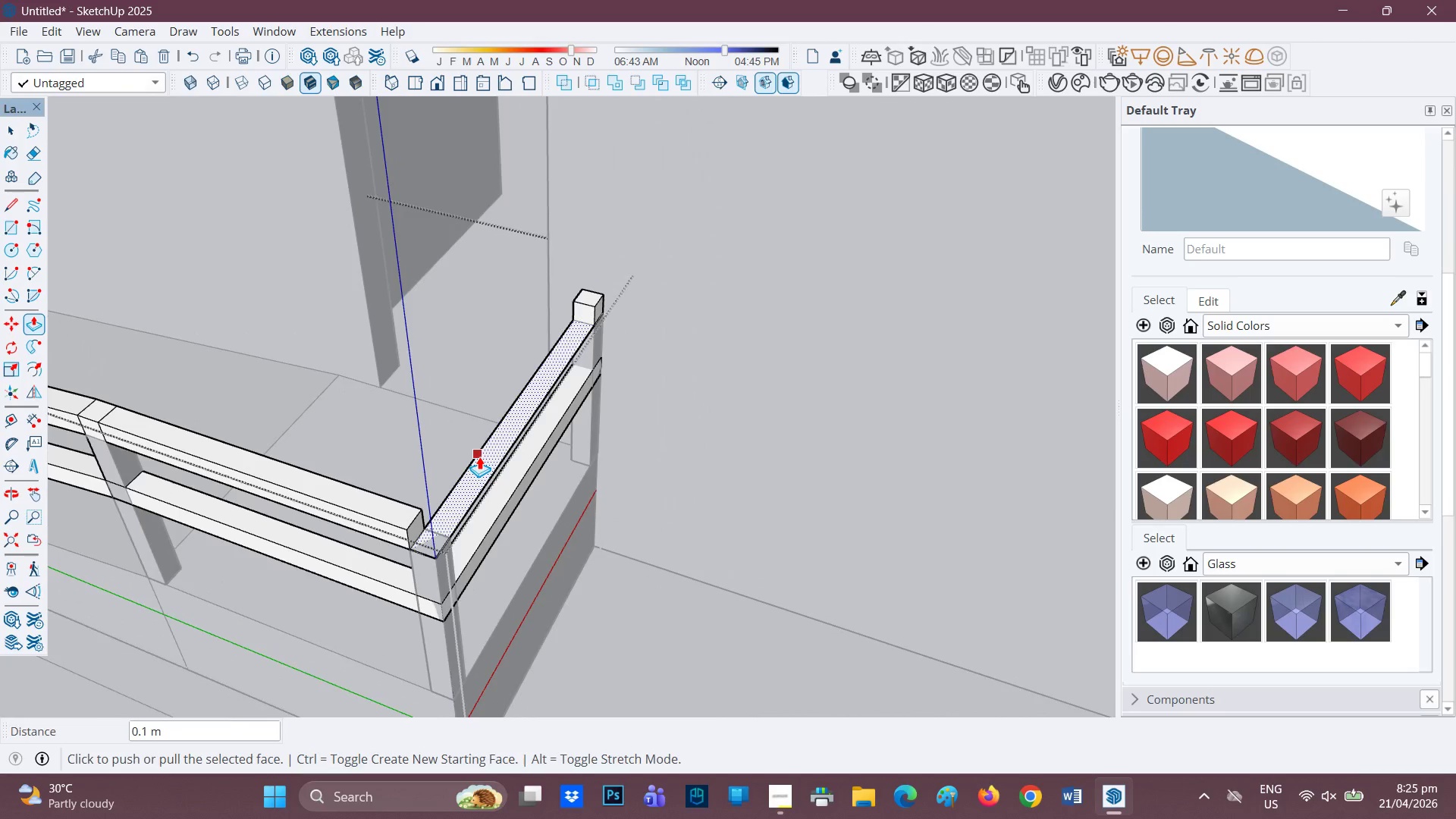 
key(E)
 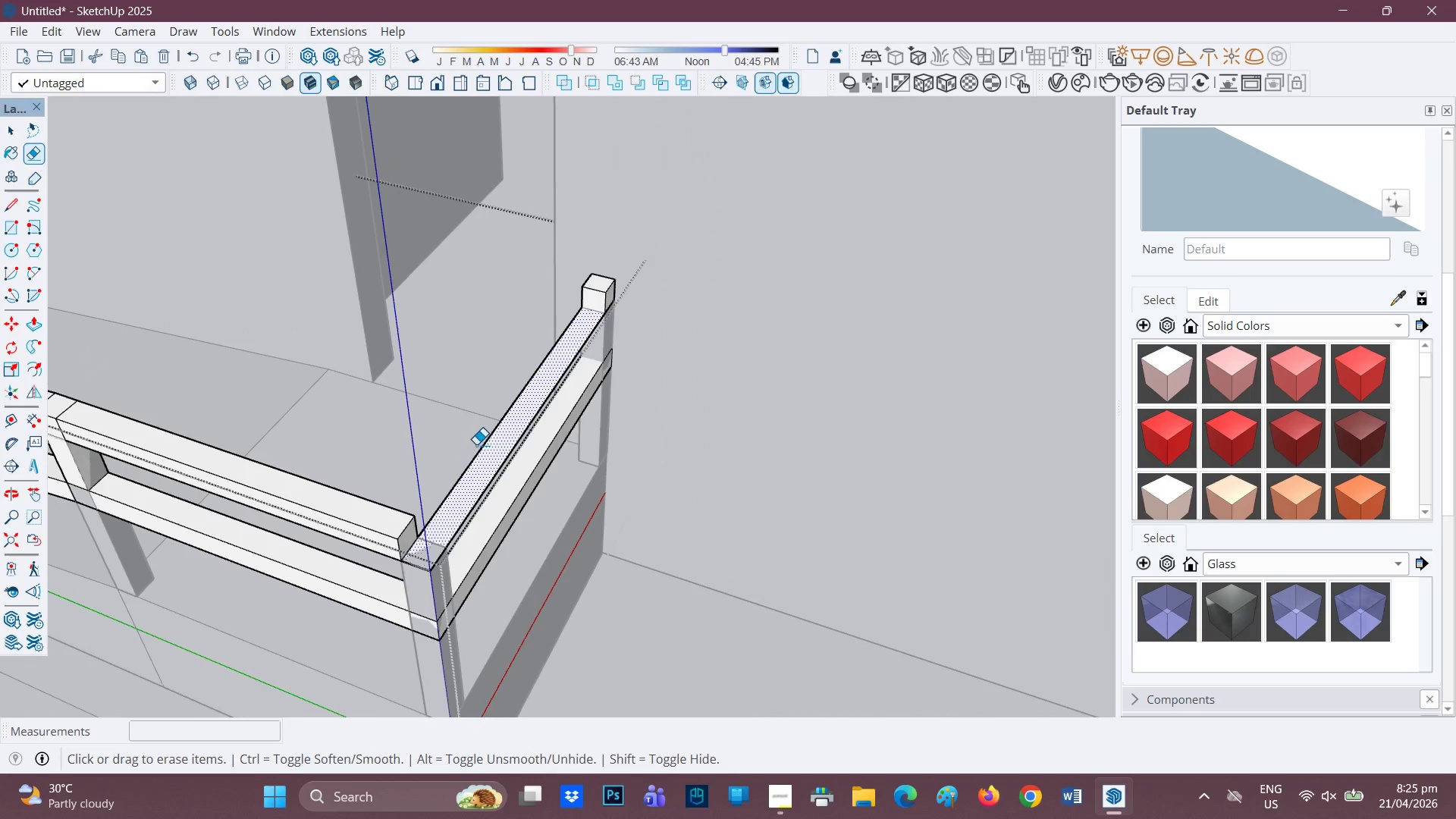 
scroll: coordinate [479, 457], scroll_direction: up, amount: 1.0
 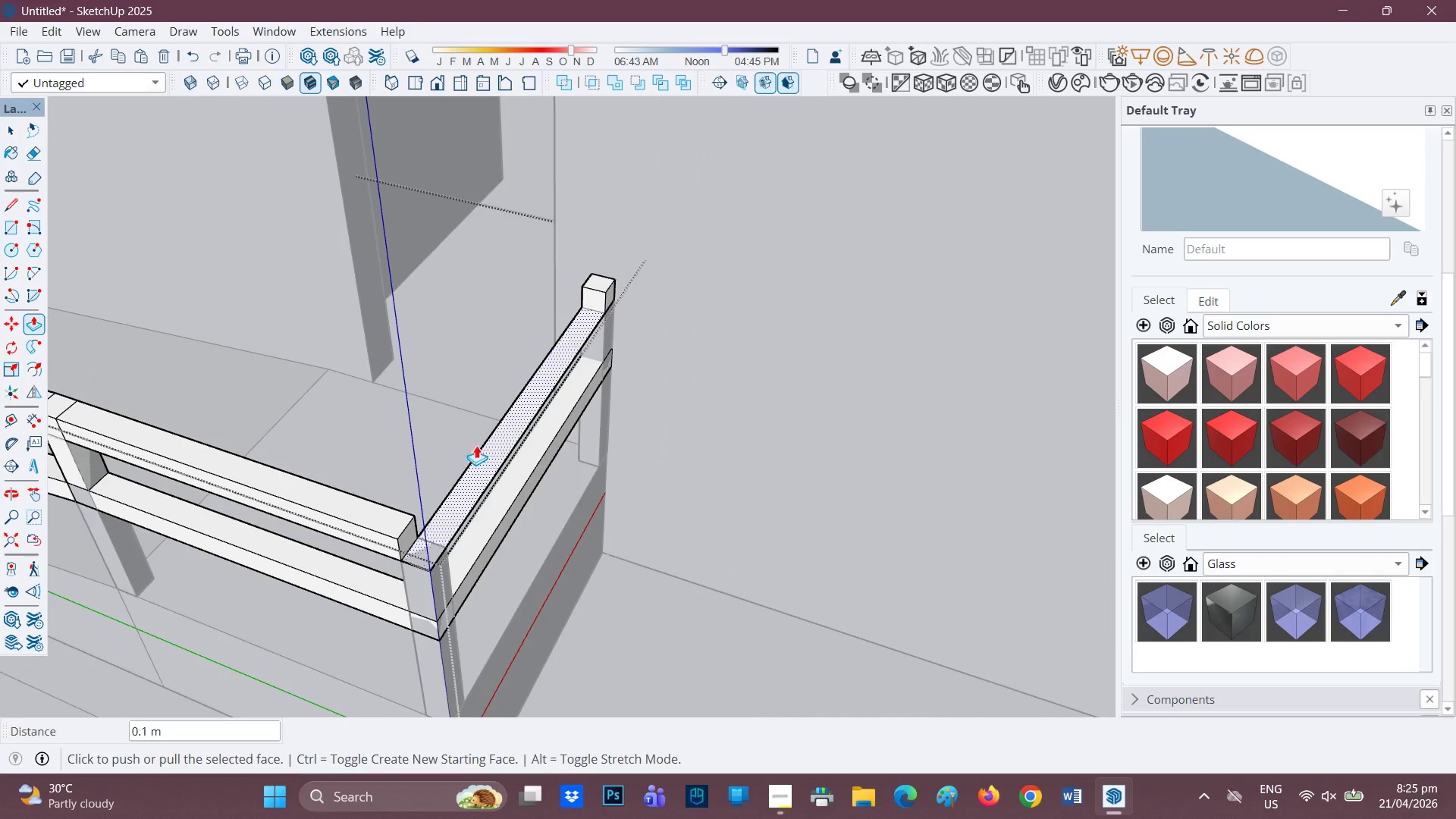 
left_click_drag(start_coordinate=[476, 444], to_coordinate=[499, 485])
 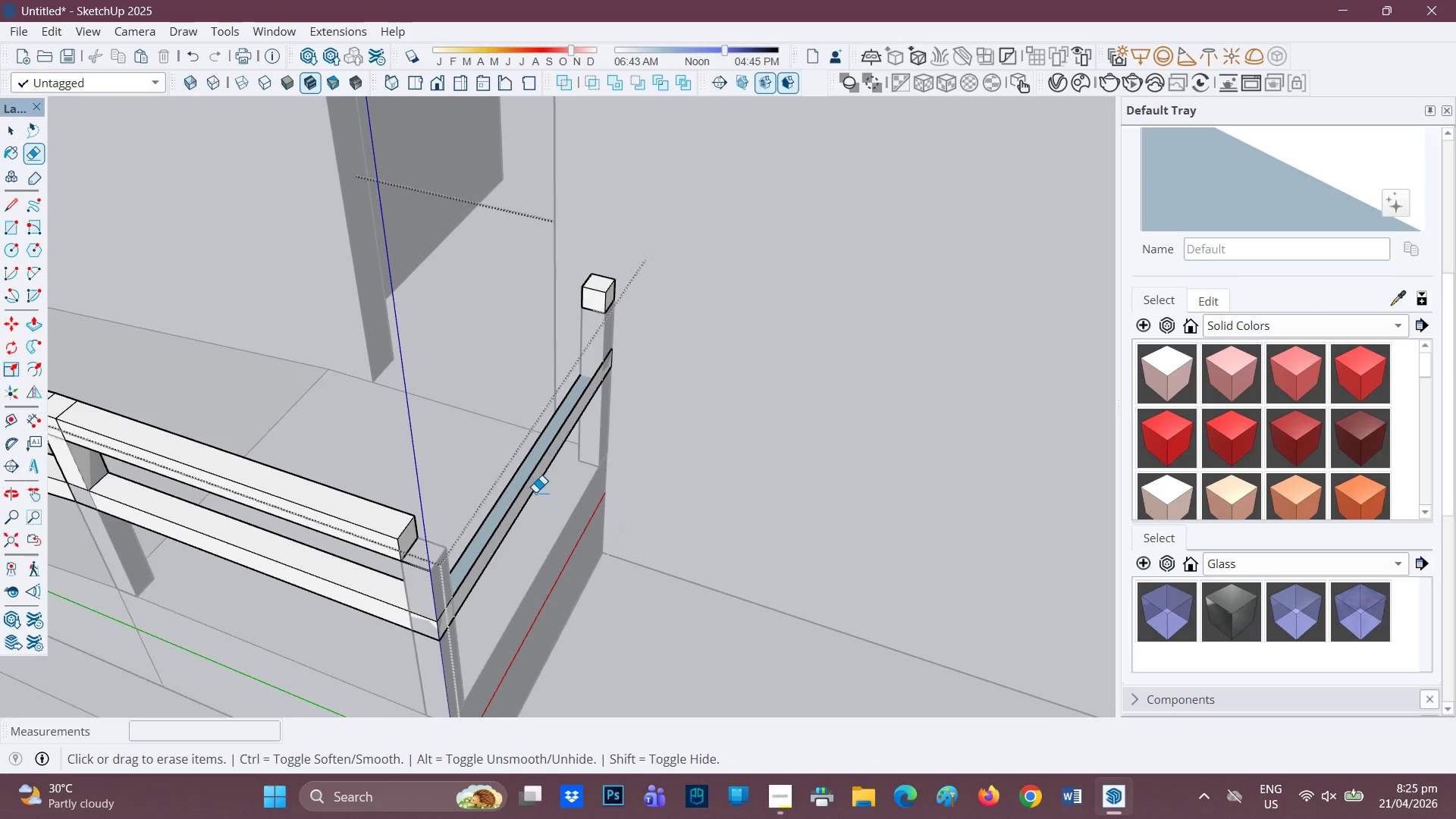 
left_click_drag(start_coordinate=[514, 479], to_coordinate=[527, 511])
 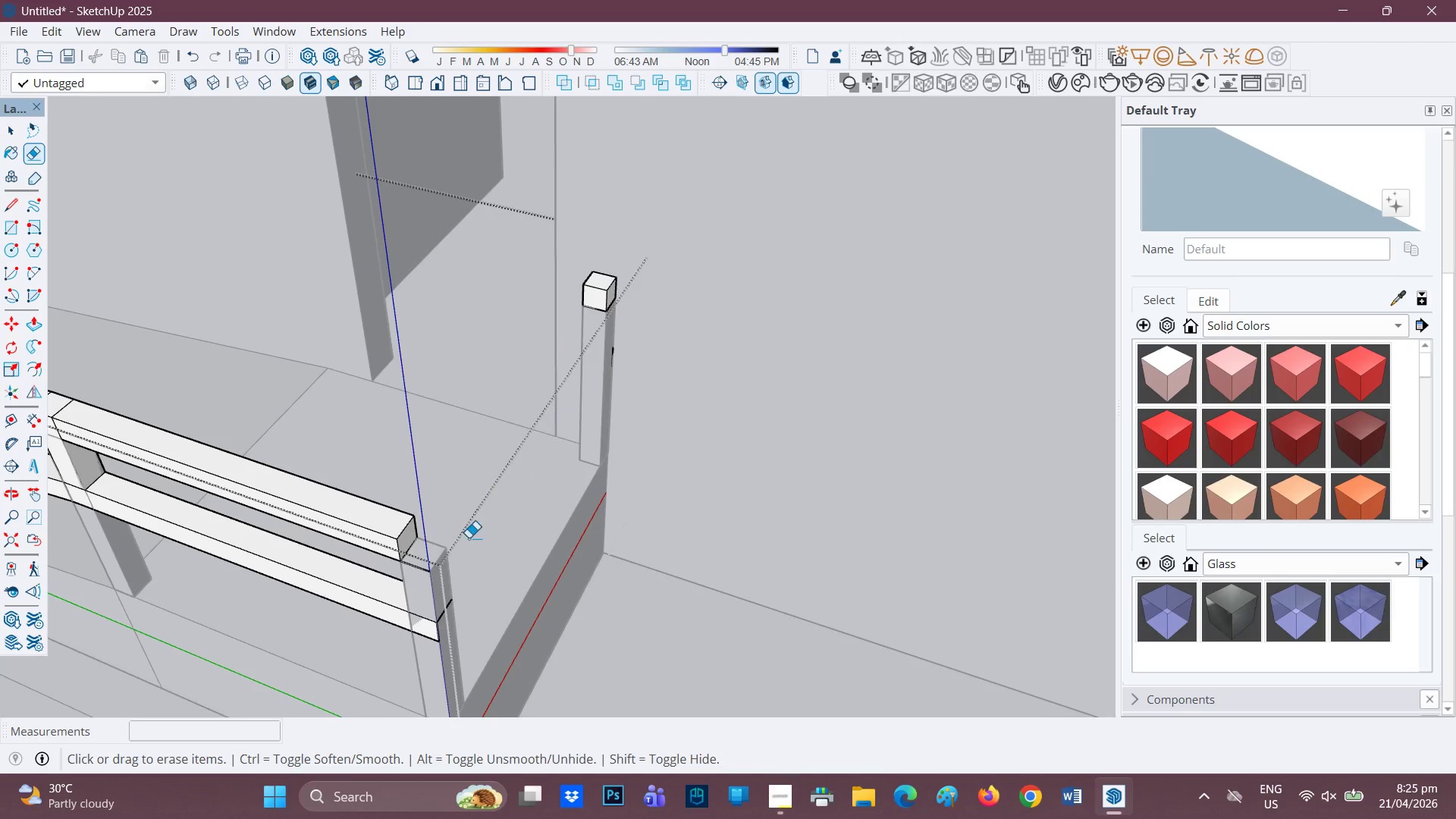 
scroll: coordinate [529, 494], scroll_direction: none, amount: 0.0
 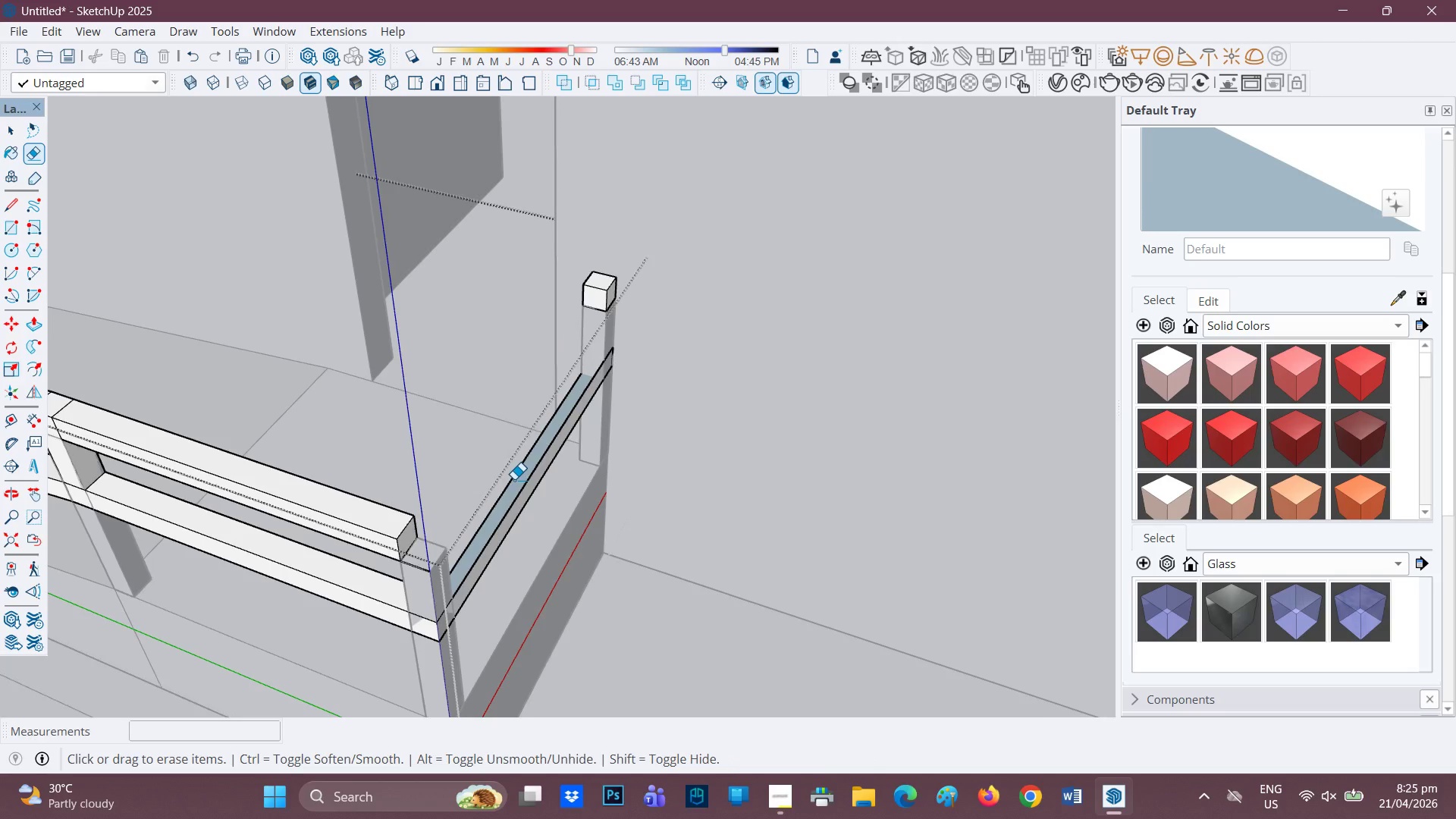 
scroll: coordinate [452, 602], scroll_direction: up, amount: 2.0
 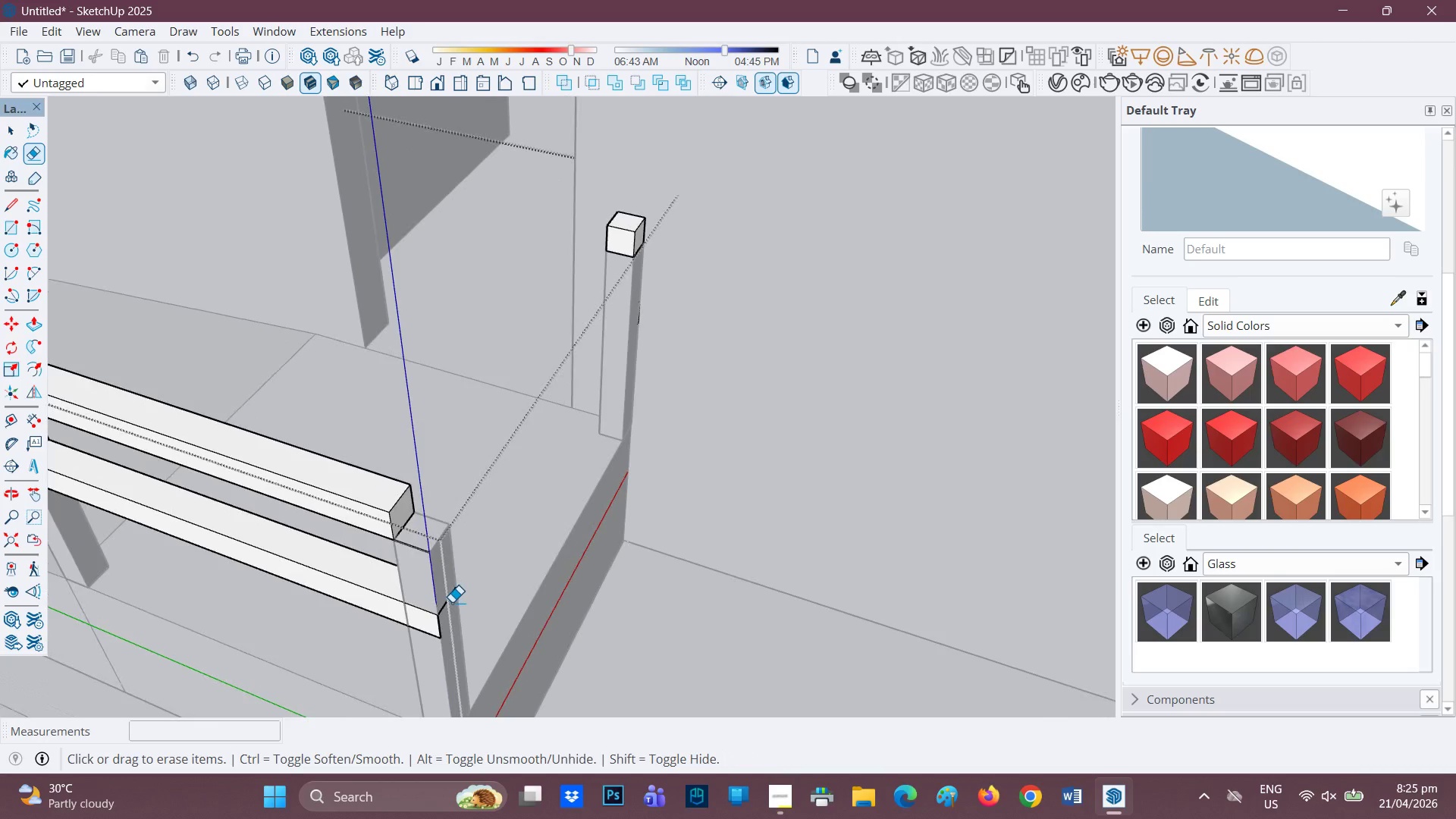 
left_click_drag(start_coordinate=[452, 601], to_coordinate=[451, 596])
 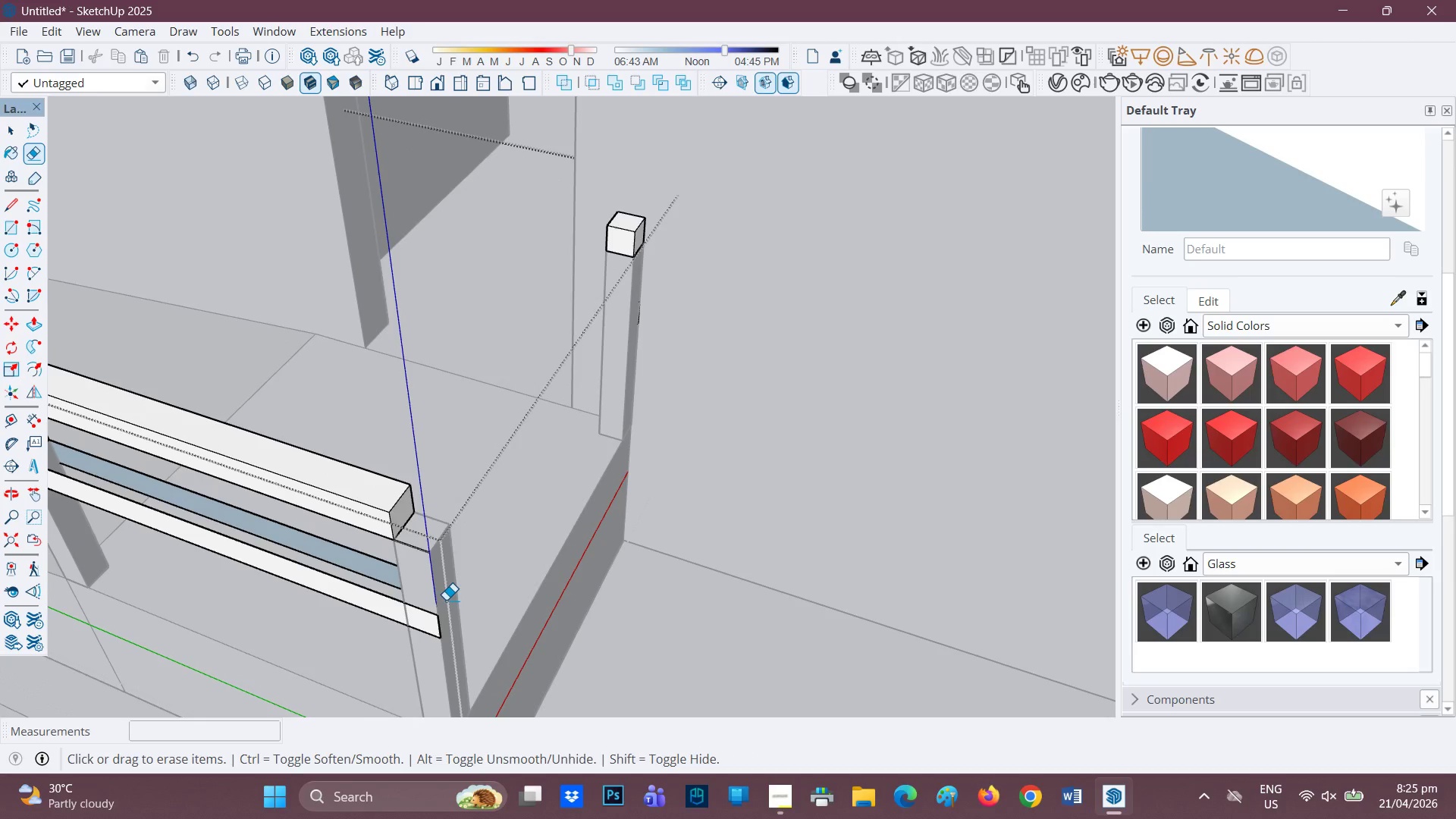 
key(Control+Z)
 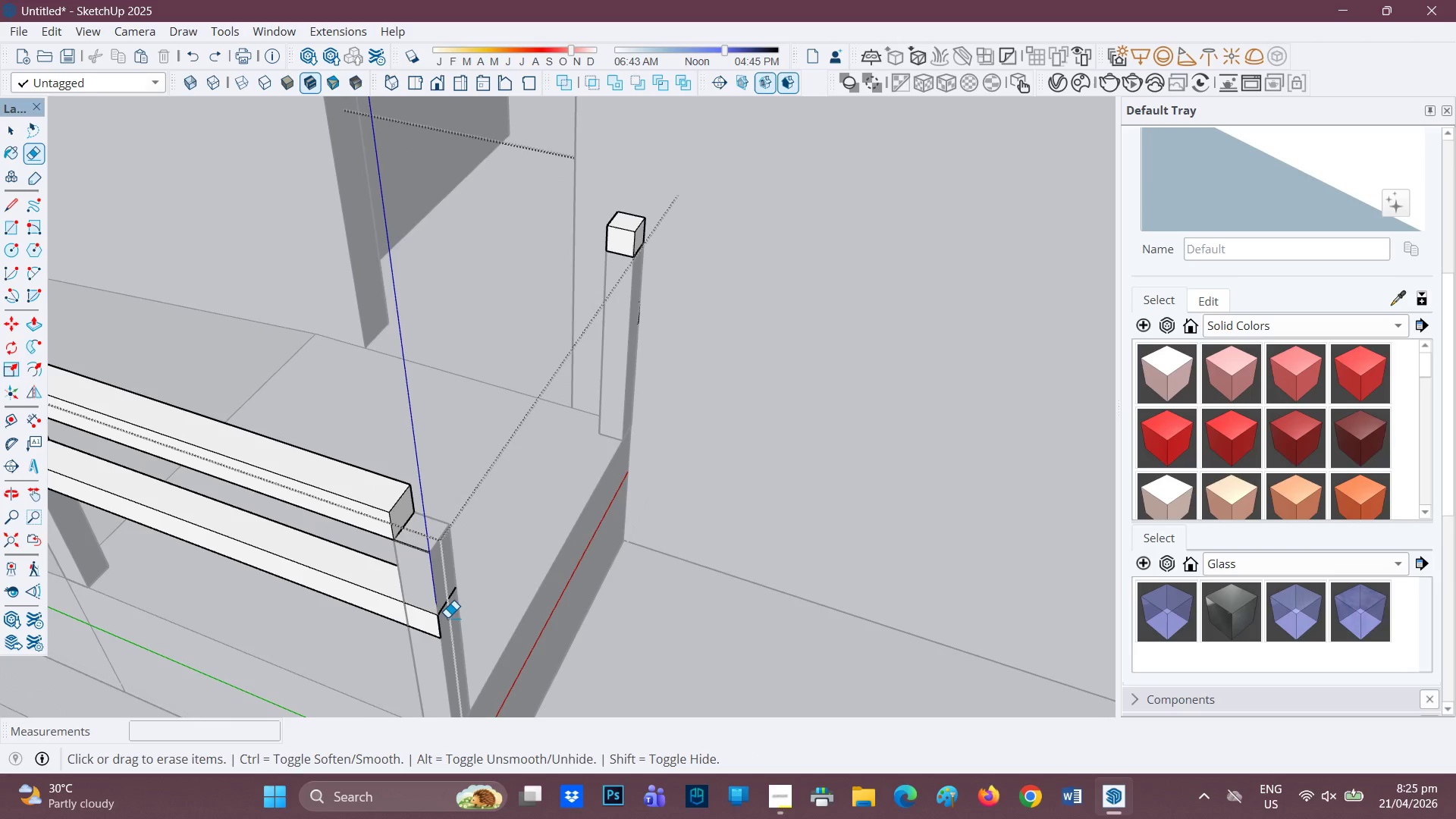 
key(P)
 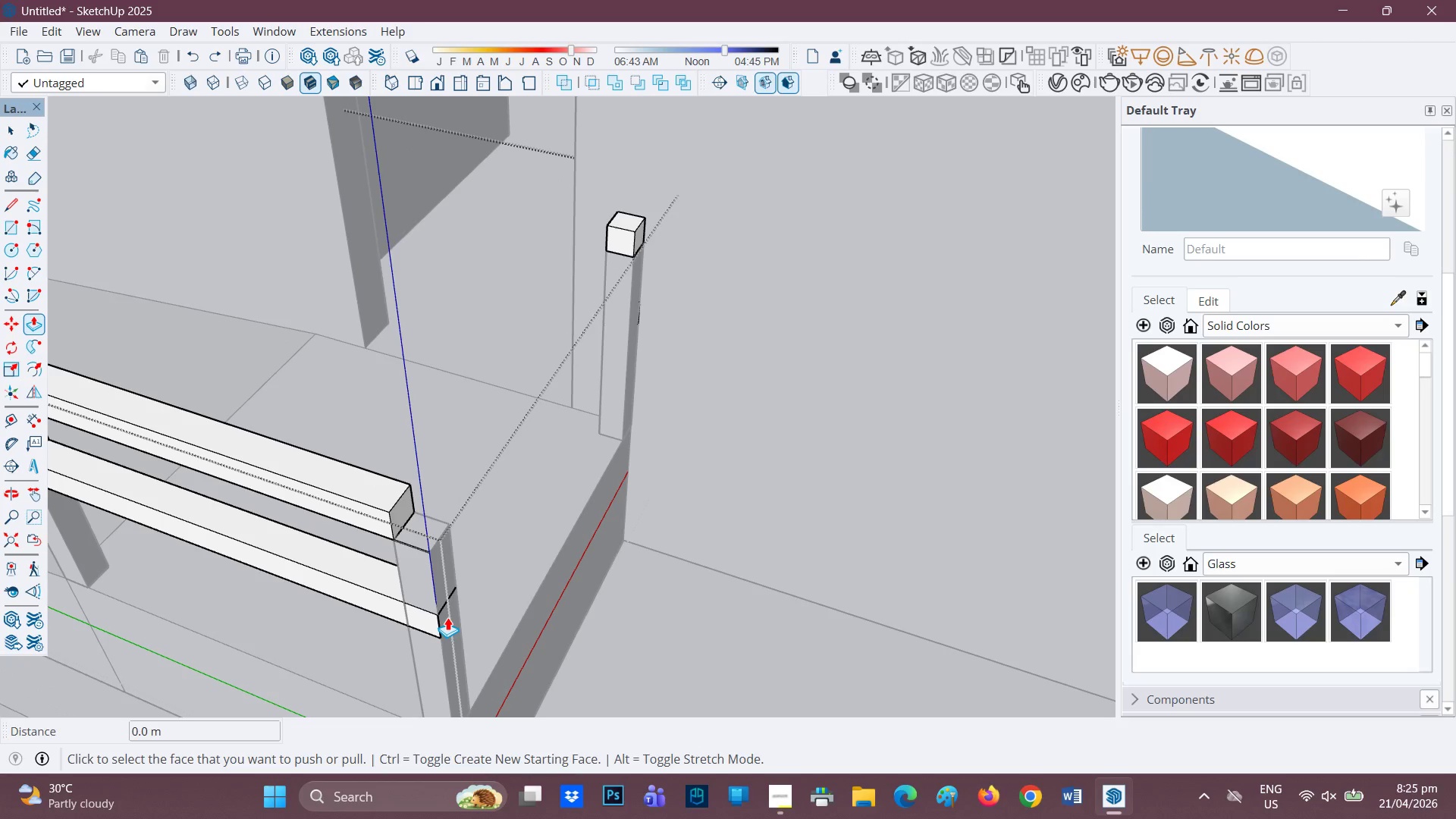 
left_click([447, 617])
 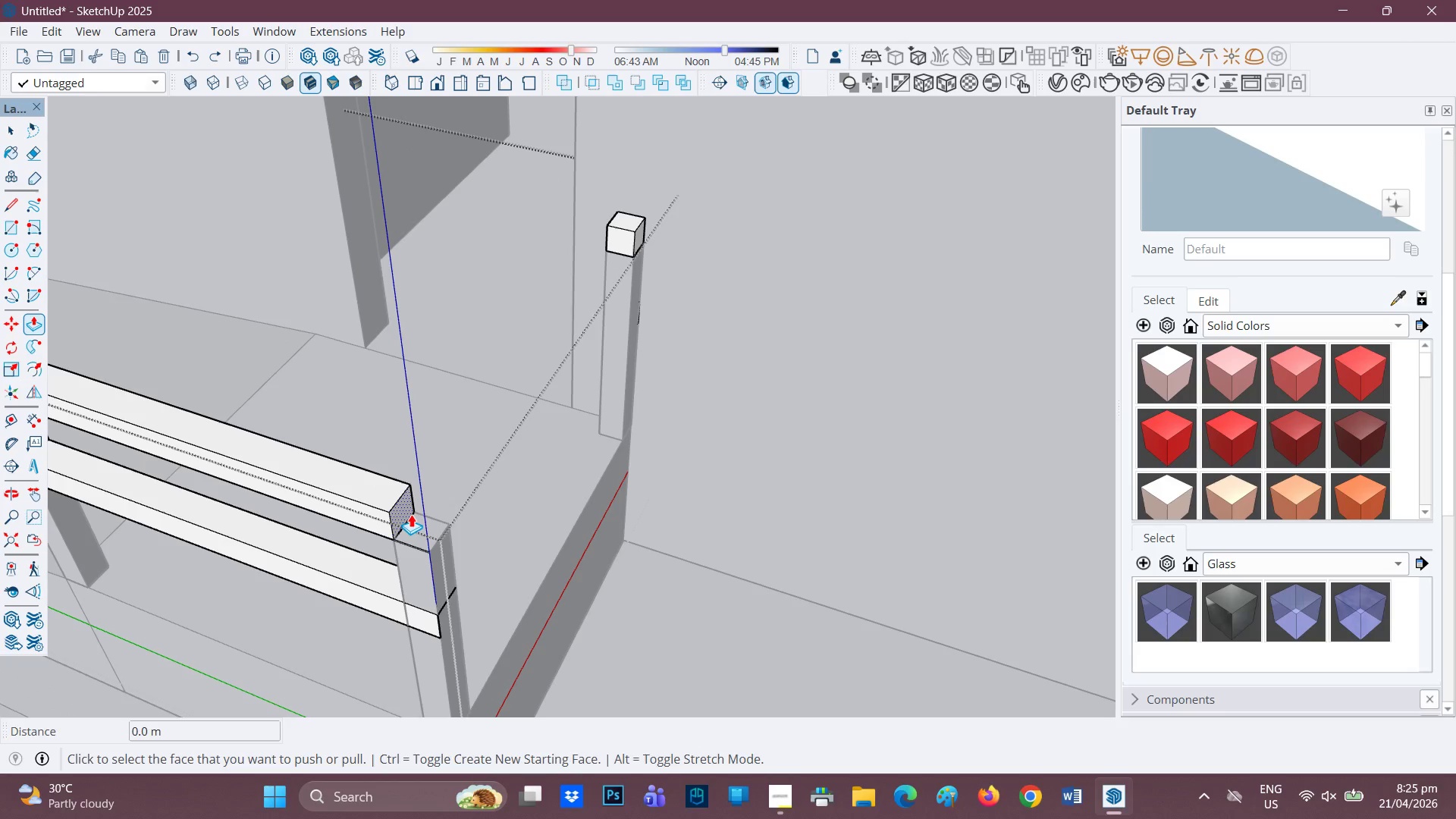 
left_click([404, 510])
 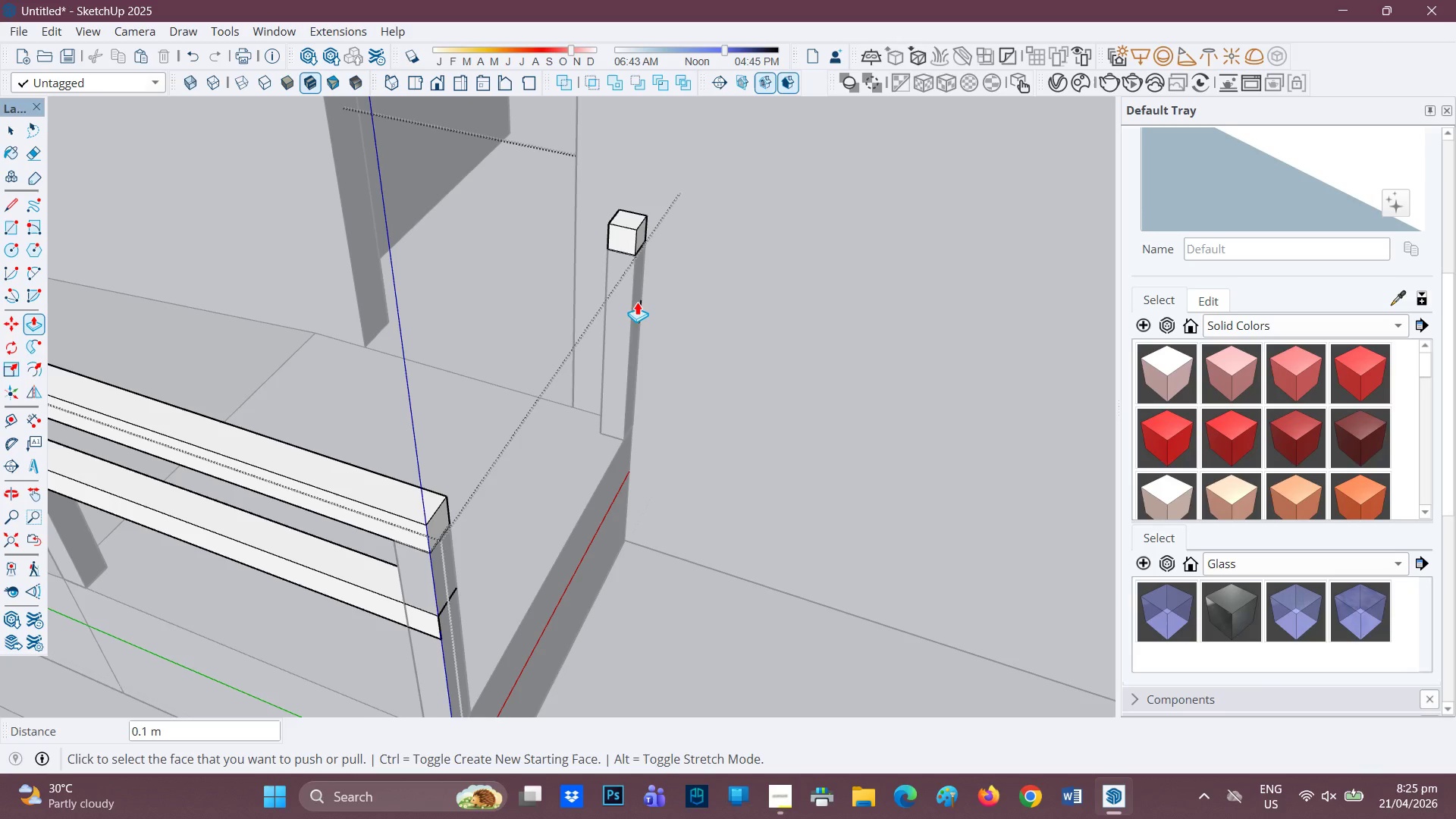 
scroll: coordinate [408, 513], scroll_direction: none, amount: 0.0
 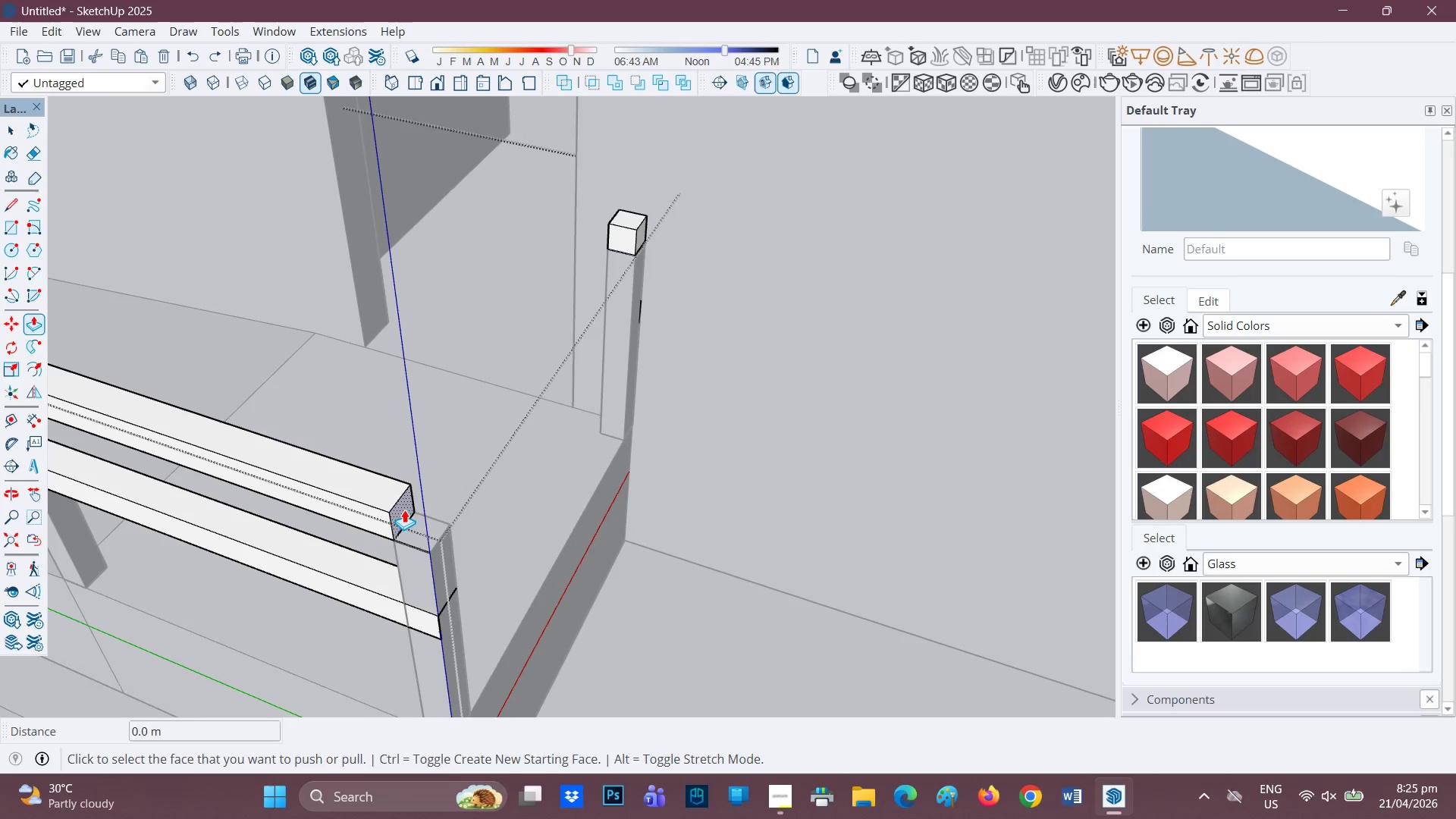 
scroll: coordinate [645, 307], scroll_direction: up, amount: 1.0
 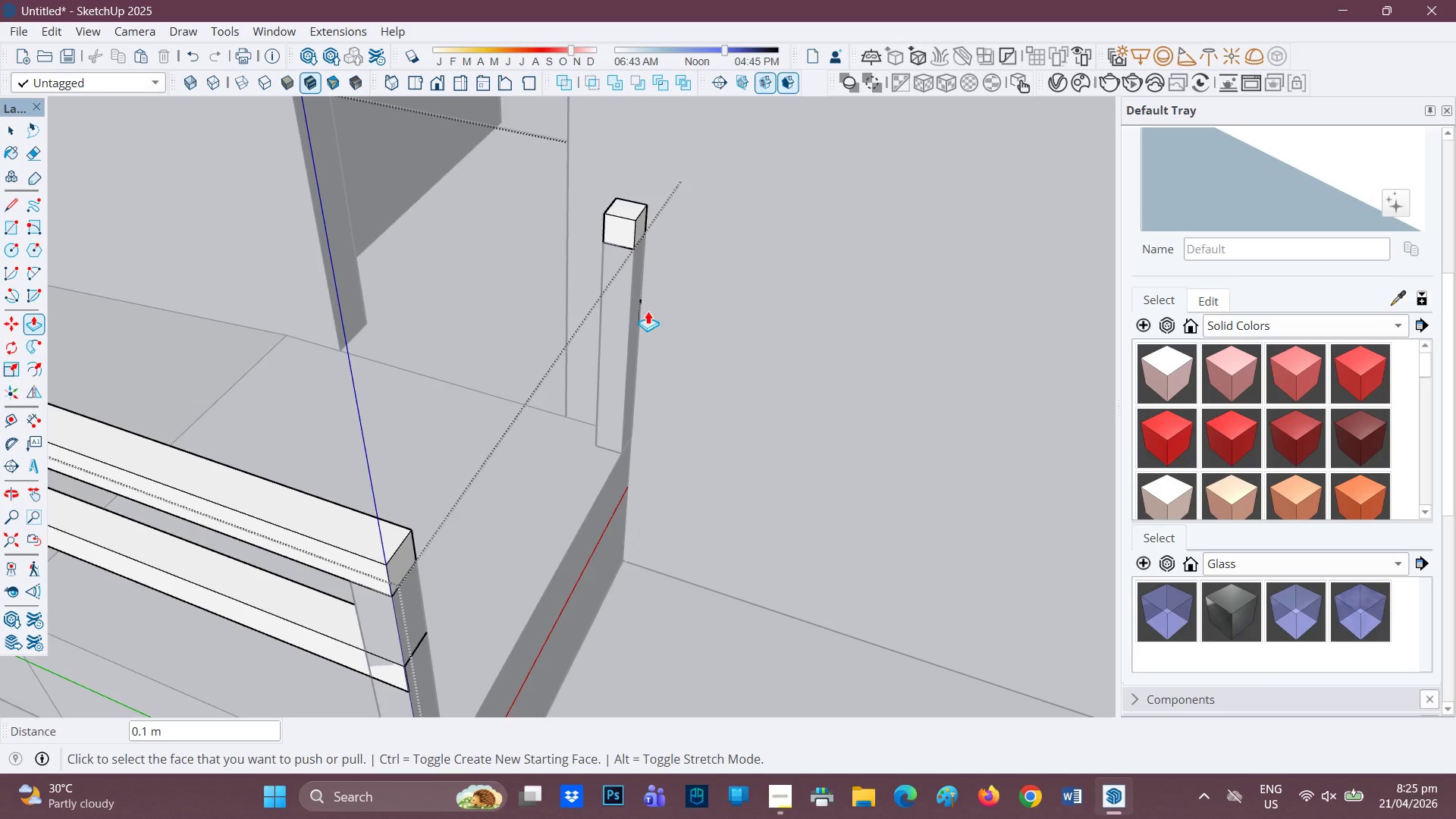 
key(E)
 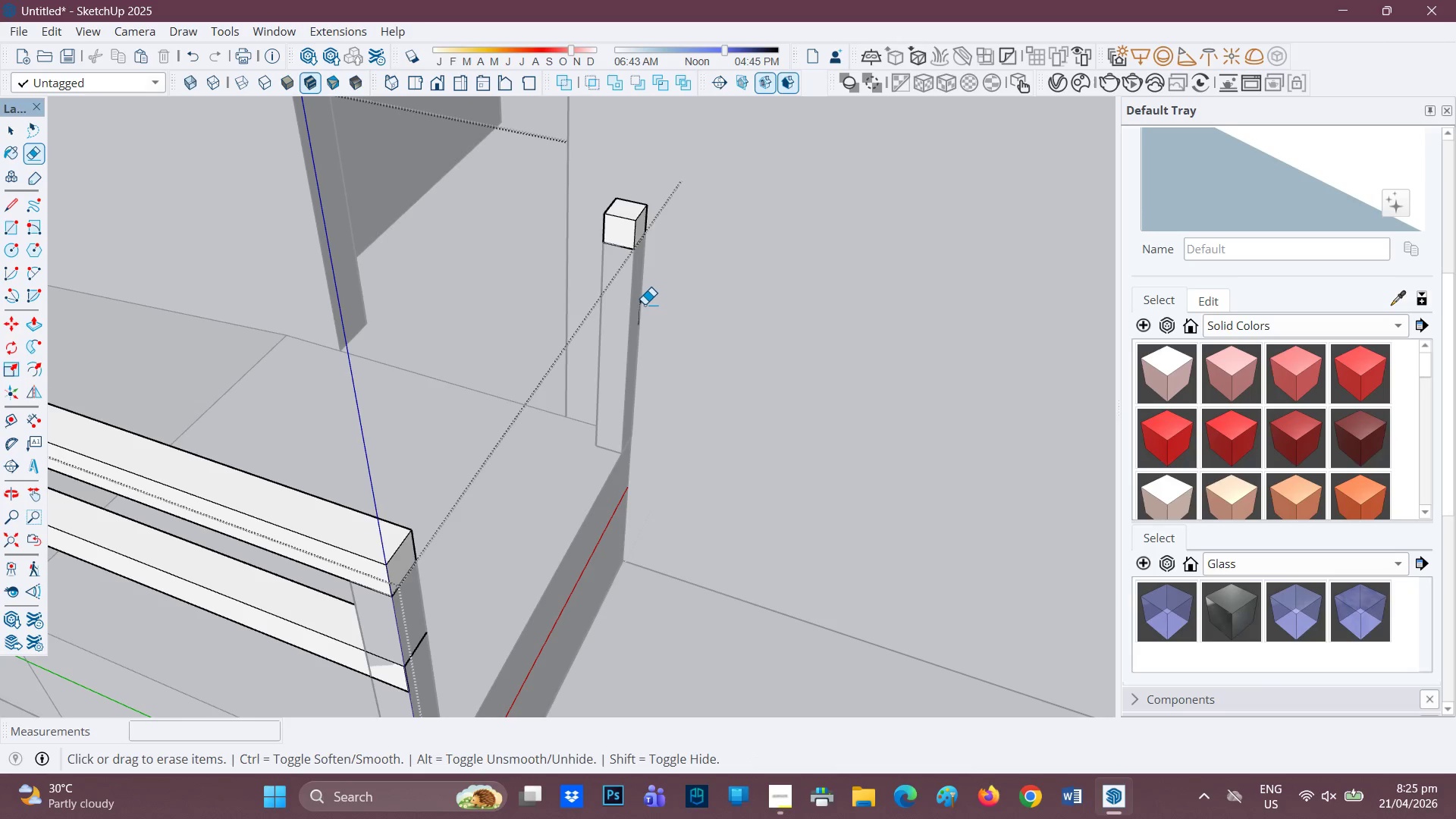 
left_click([642, 304])
 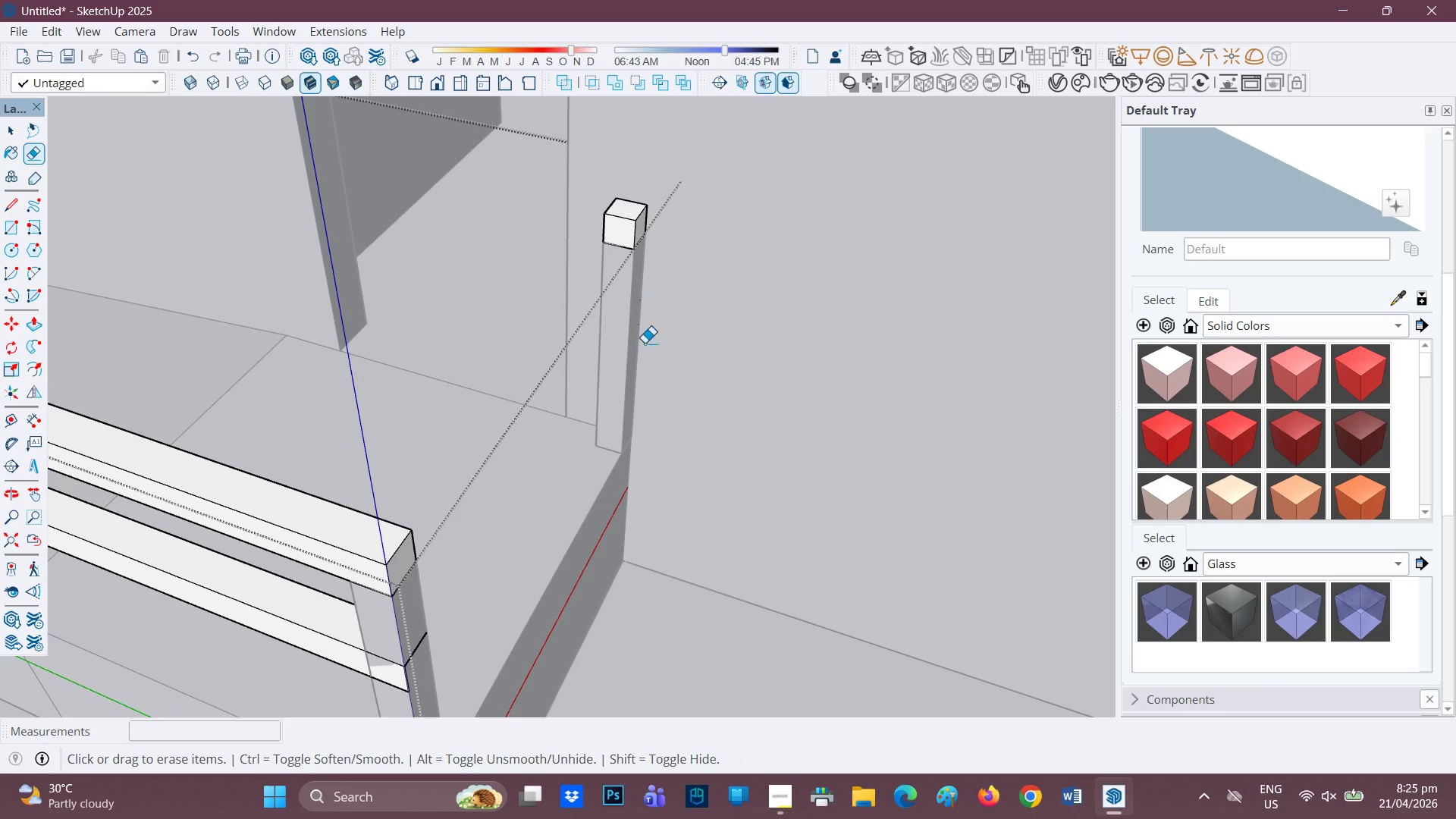 
scroll: coordinate [631, 411], scroll_direction: down, amount: 2.0
 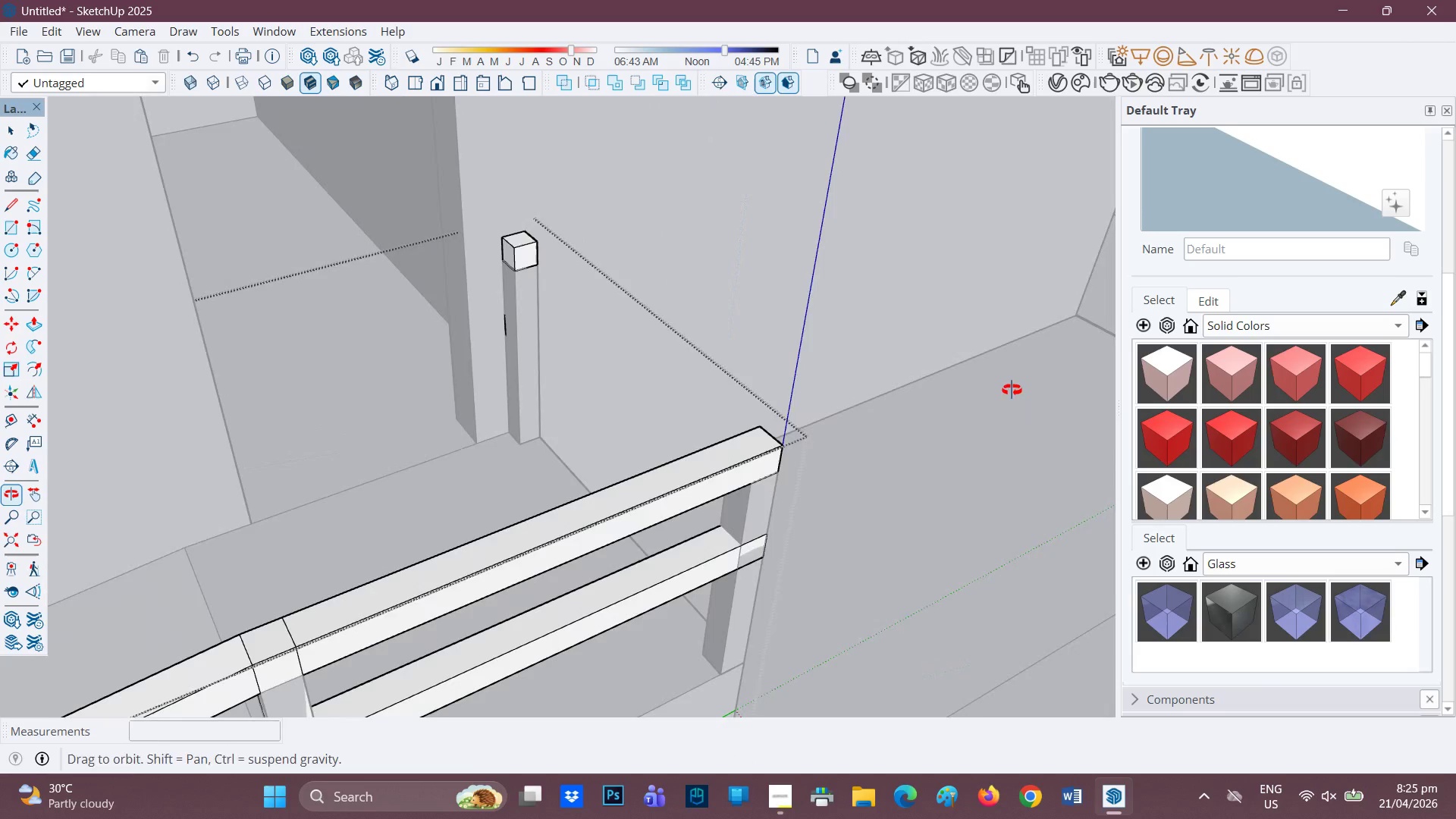 
scroll: coordinate [544, 322], scroll_direction: up, amount: 5.0
 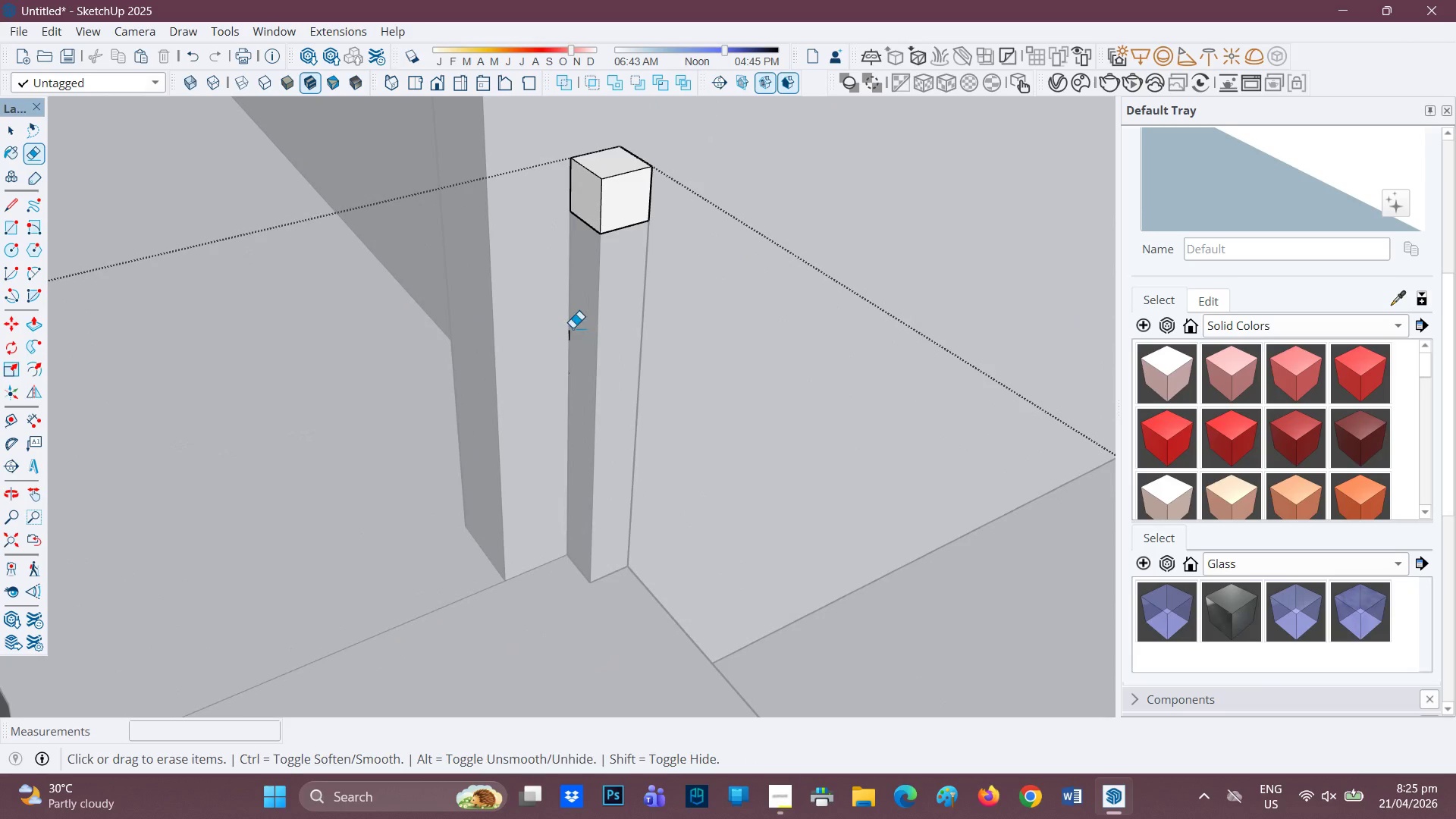 
left_click_drag(start_coordinate=[573, 328], to_coordinate=[565, 335])
 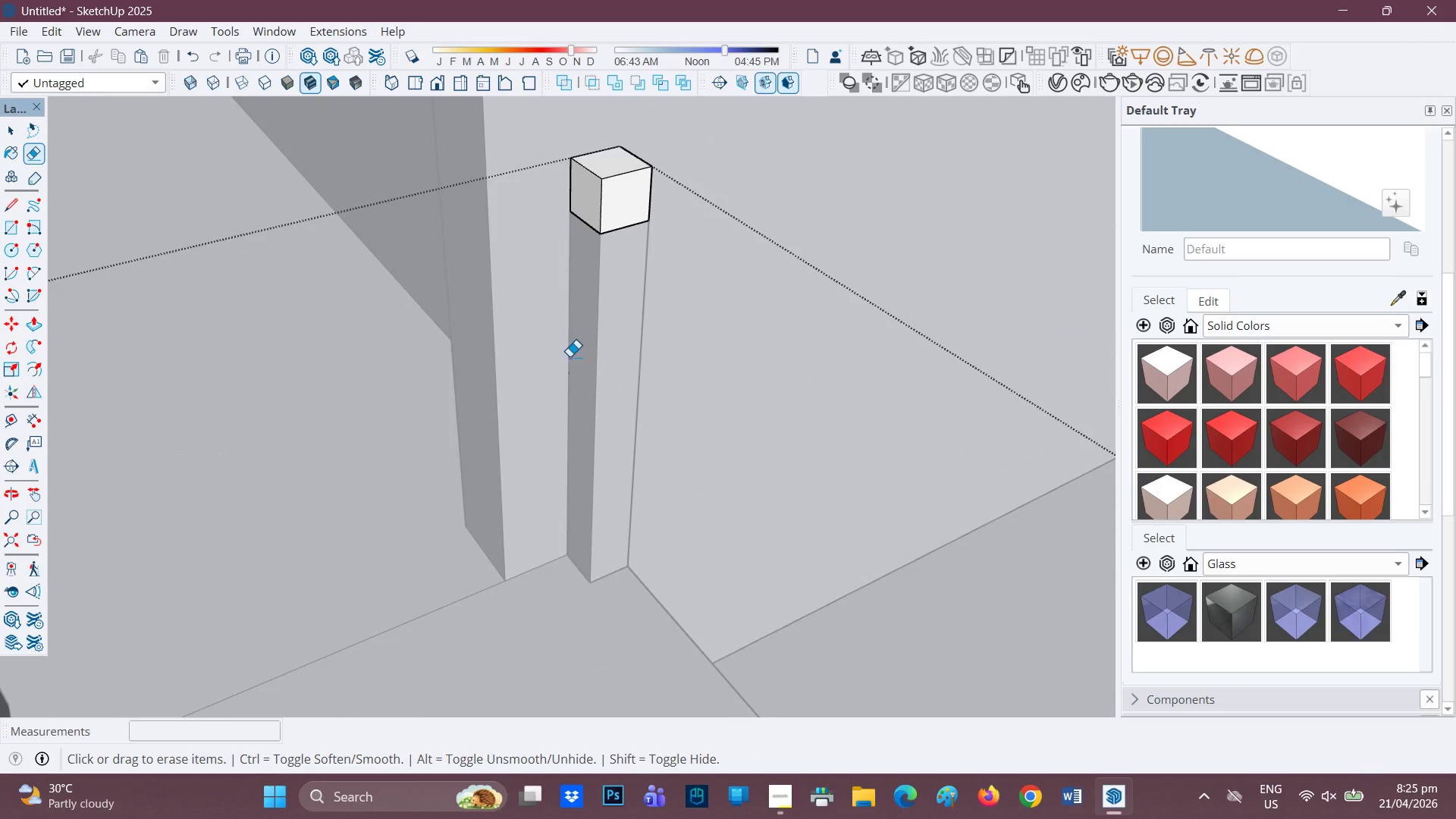 
scroll: coordinate [538, 475], scroll_direction: down, amount: 25.0
 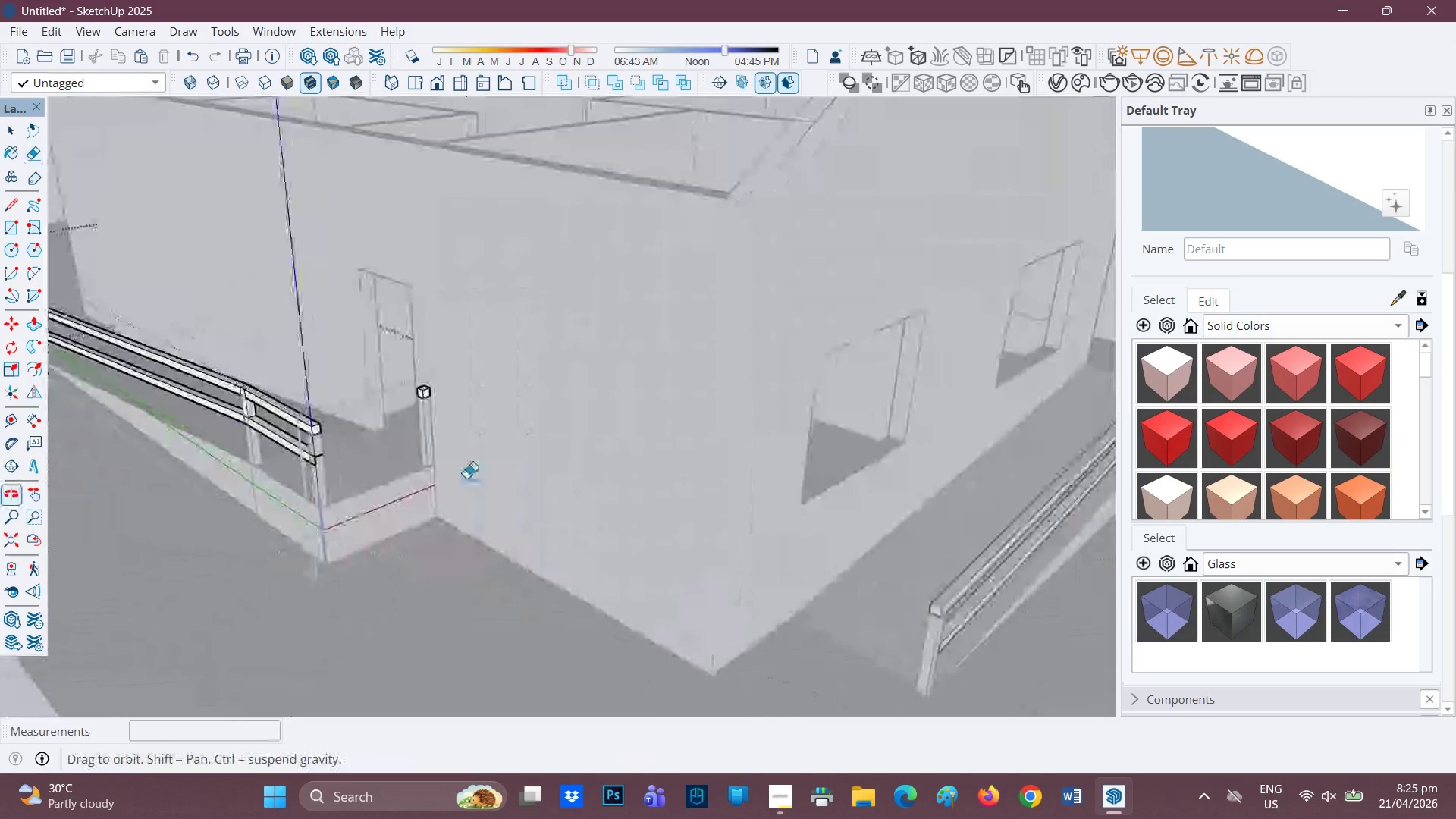 
key(Space)
 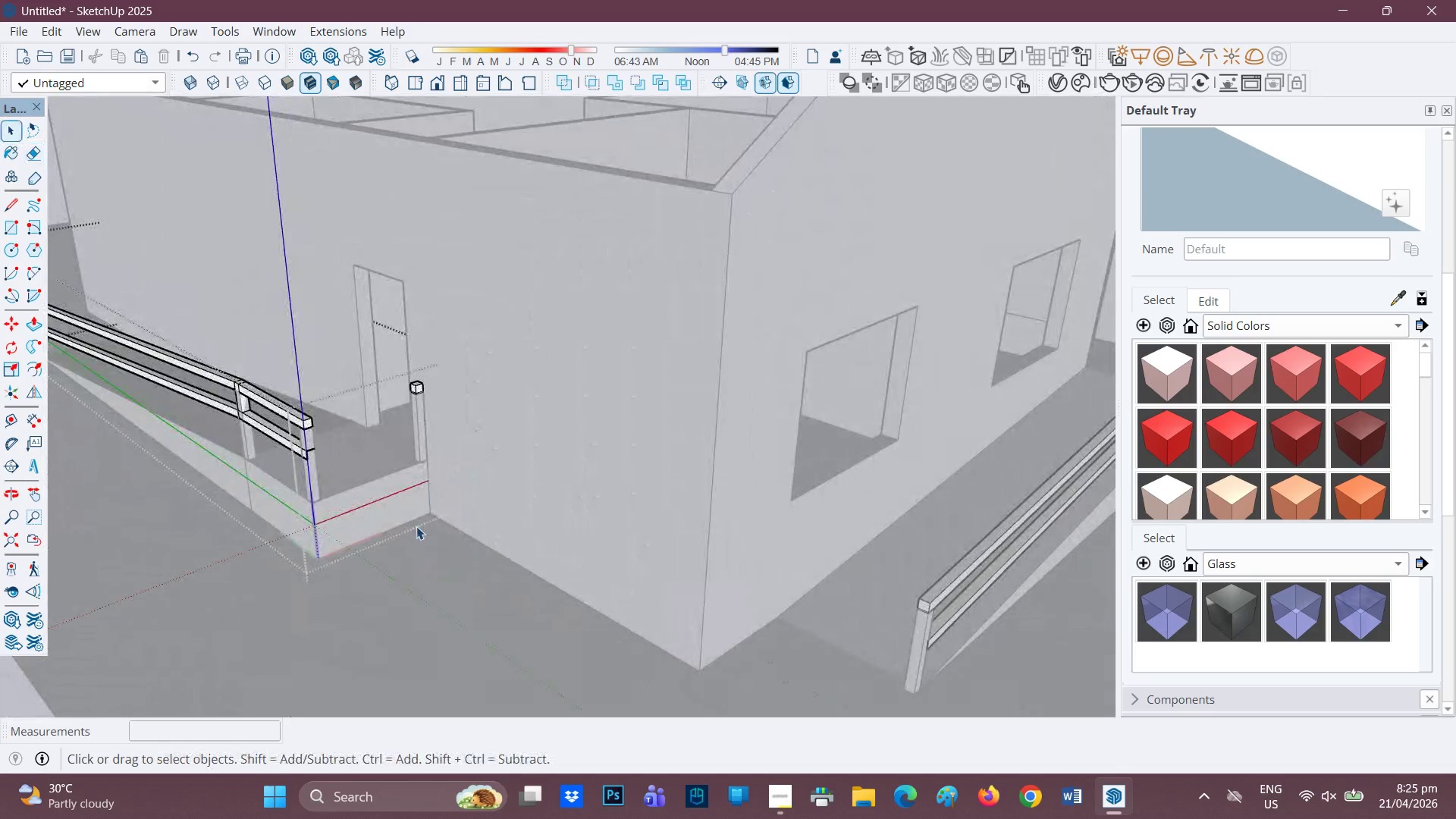 
left_click([424, 483])
 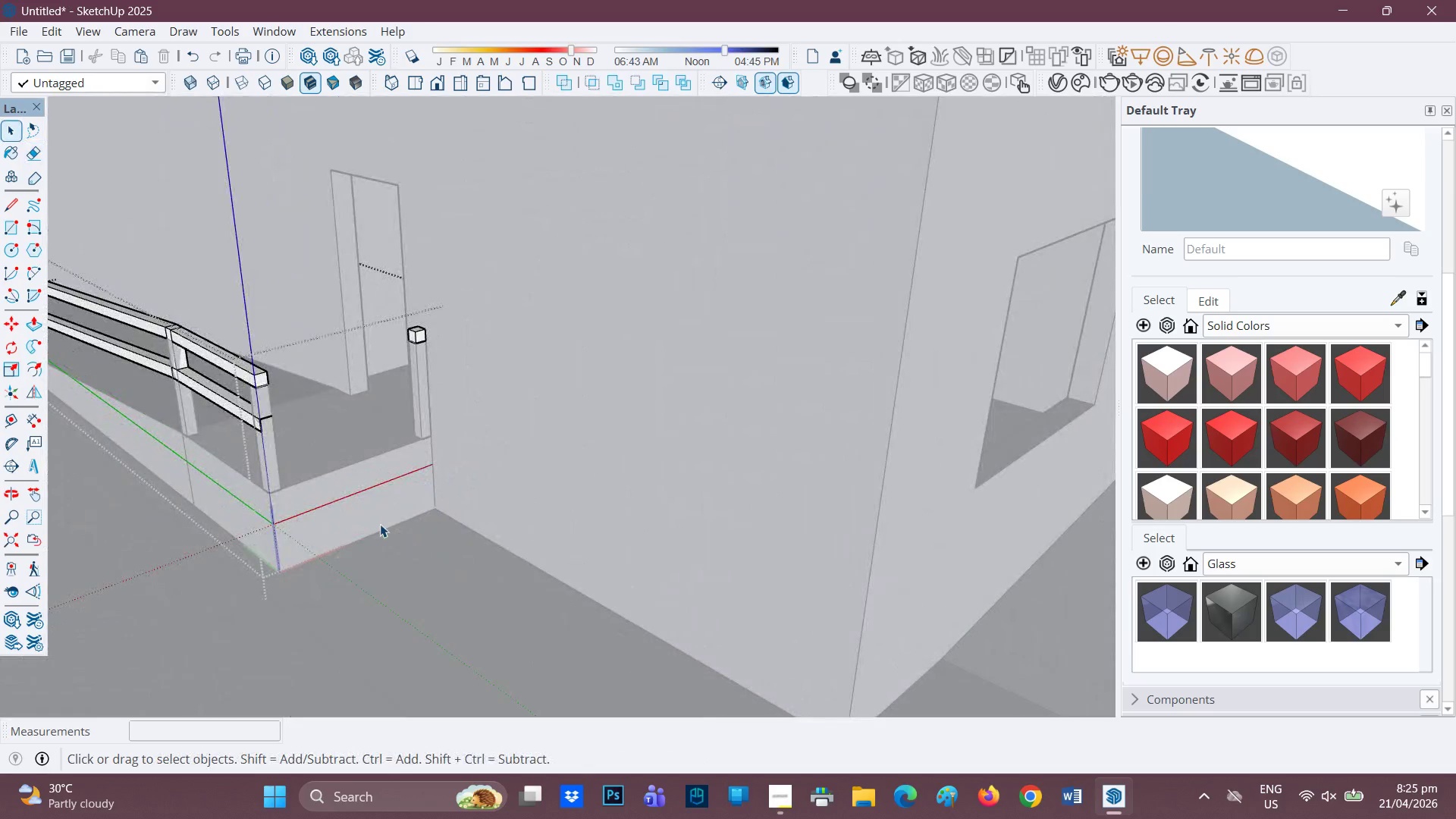 
scroll: coordinate [416, 524], scroll_direction: up, amount: 2.0
 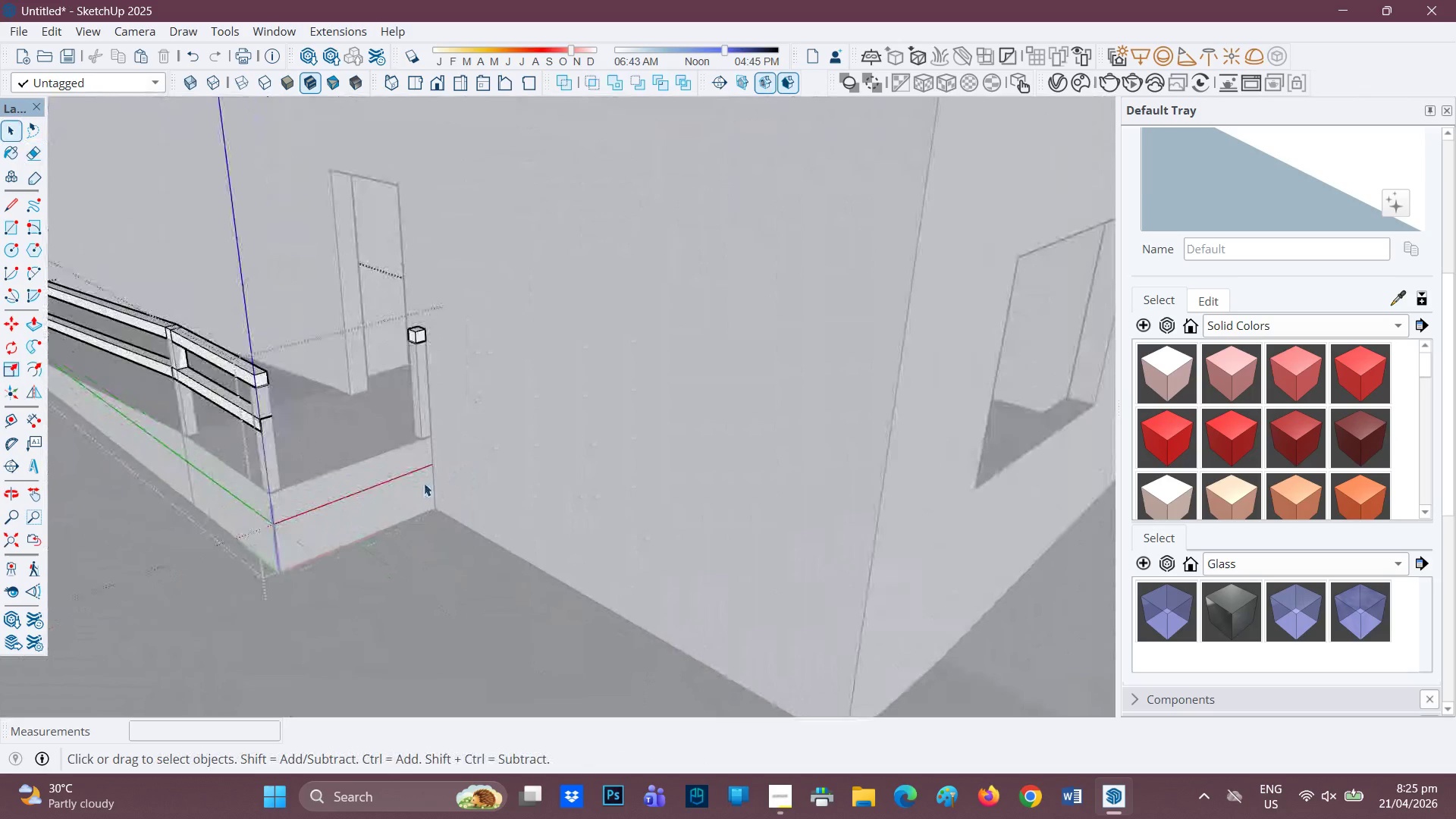 
left_click([378, 524])
 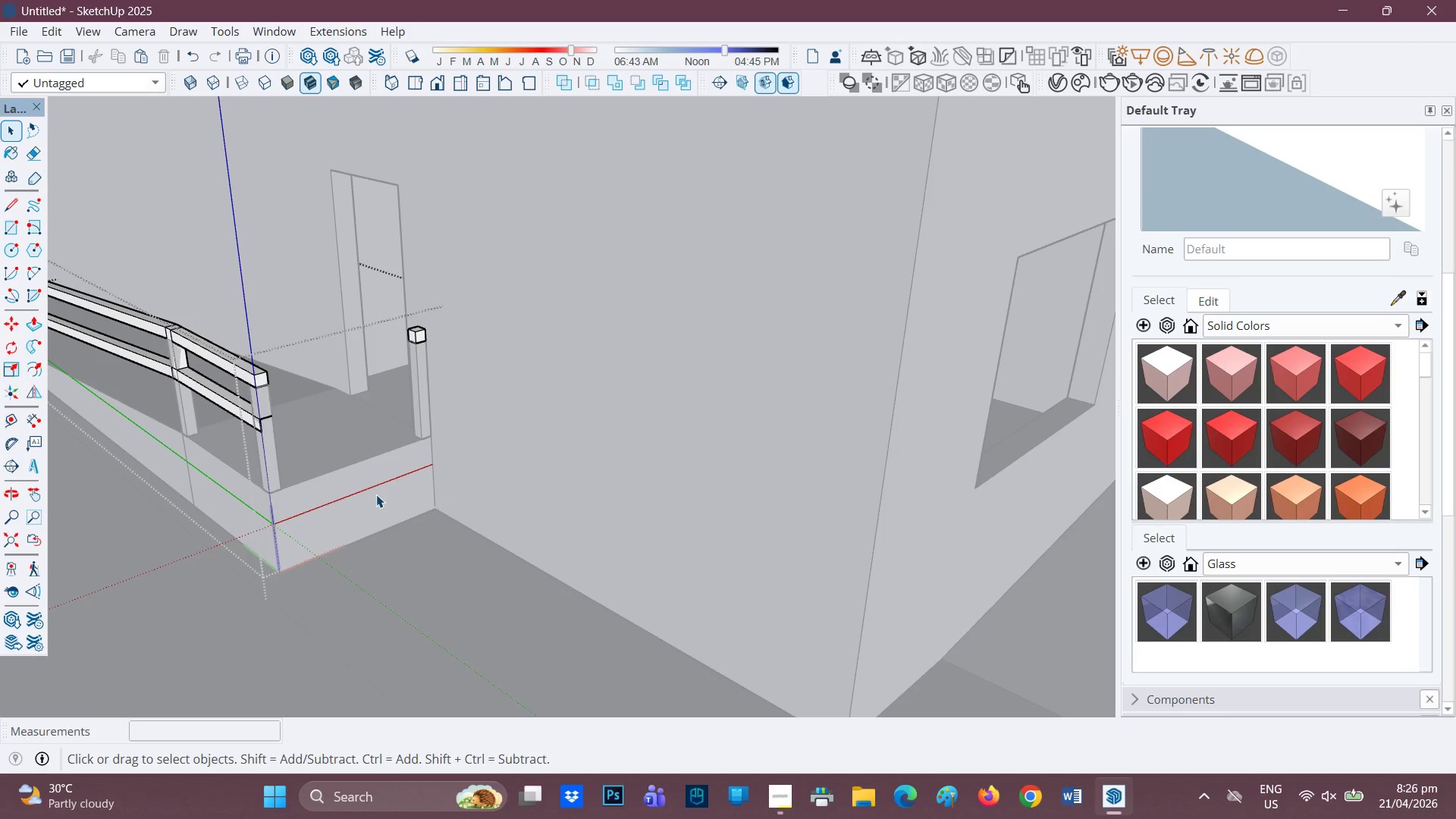 
wait(29.06)
 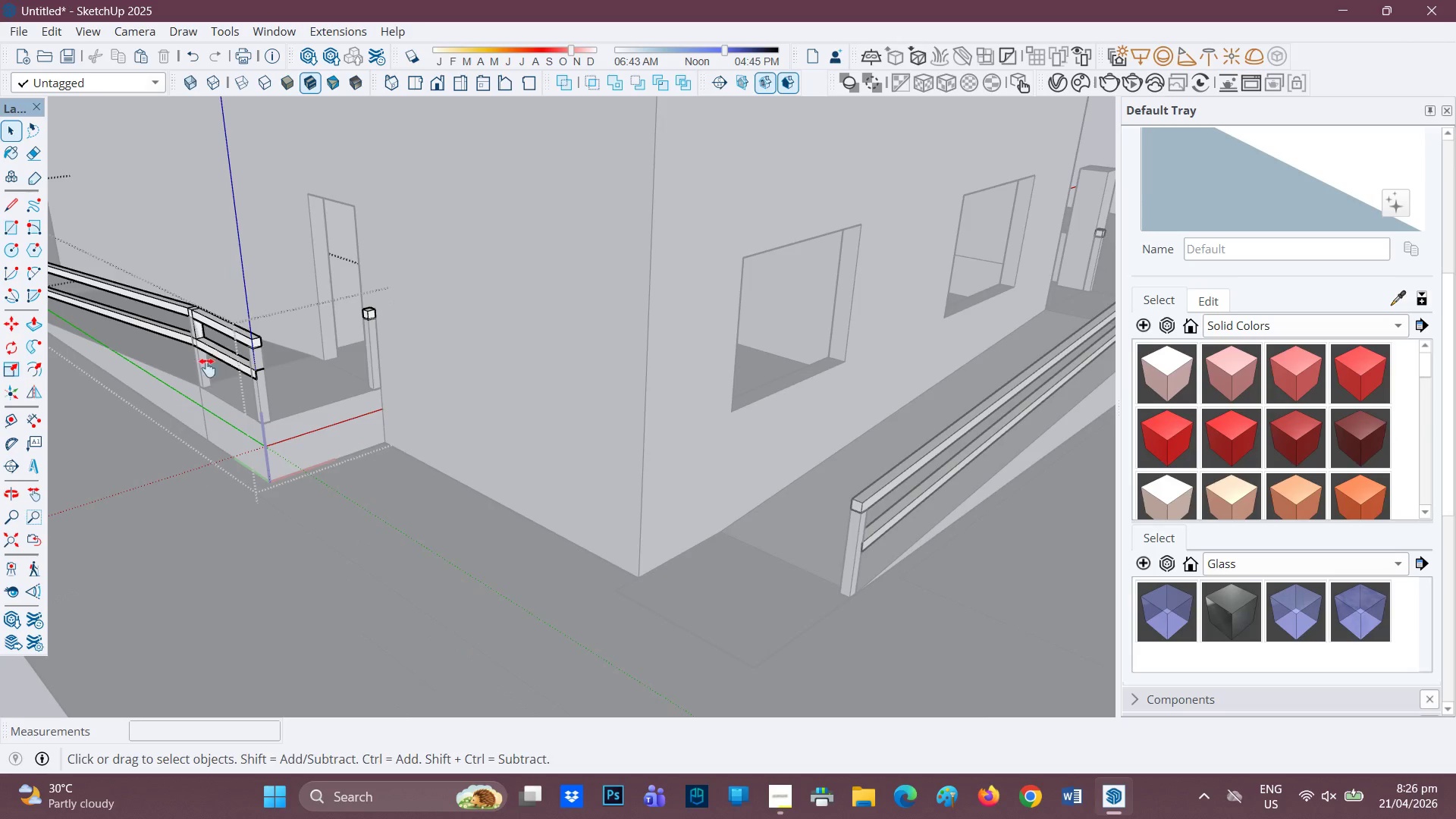 
key(H)
 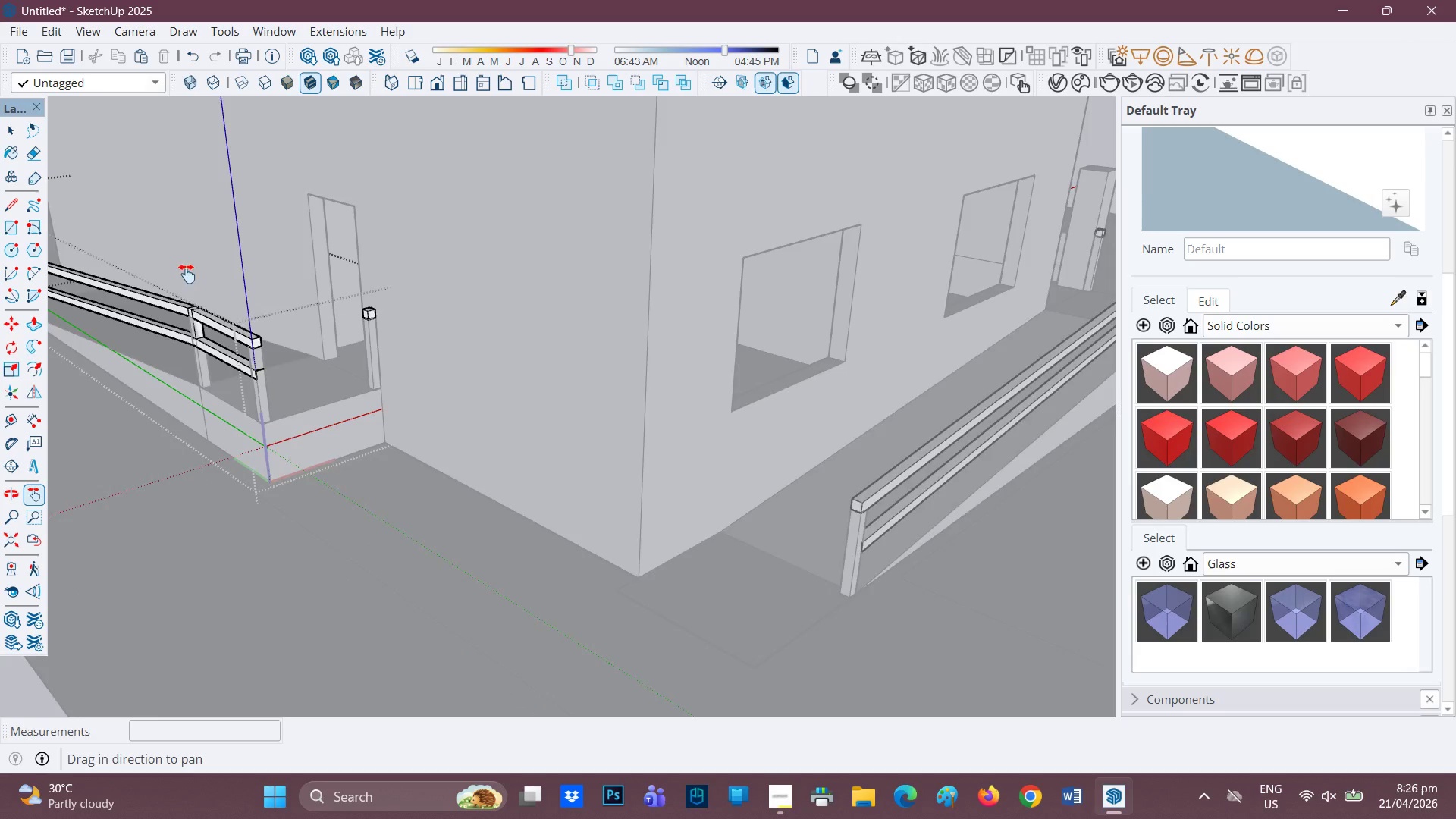 
scroll: coordinate [243, 266], scroll_direction: down, amount: 2.0
 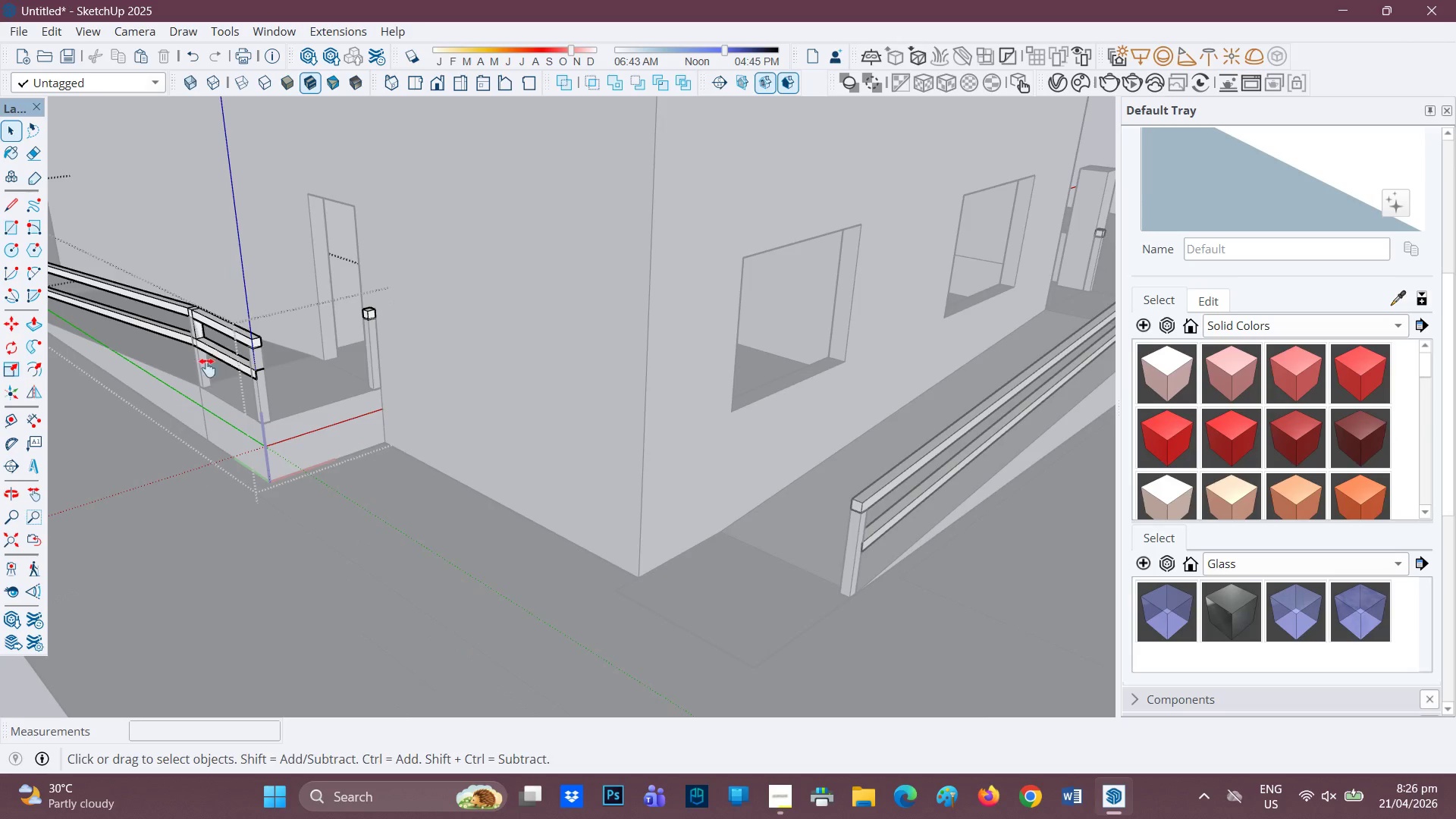 
left_click_drag(start_coordinate=[187, 274], to_coordinate=[291, 279])
 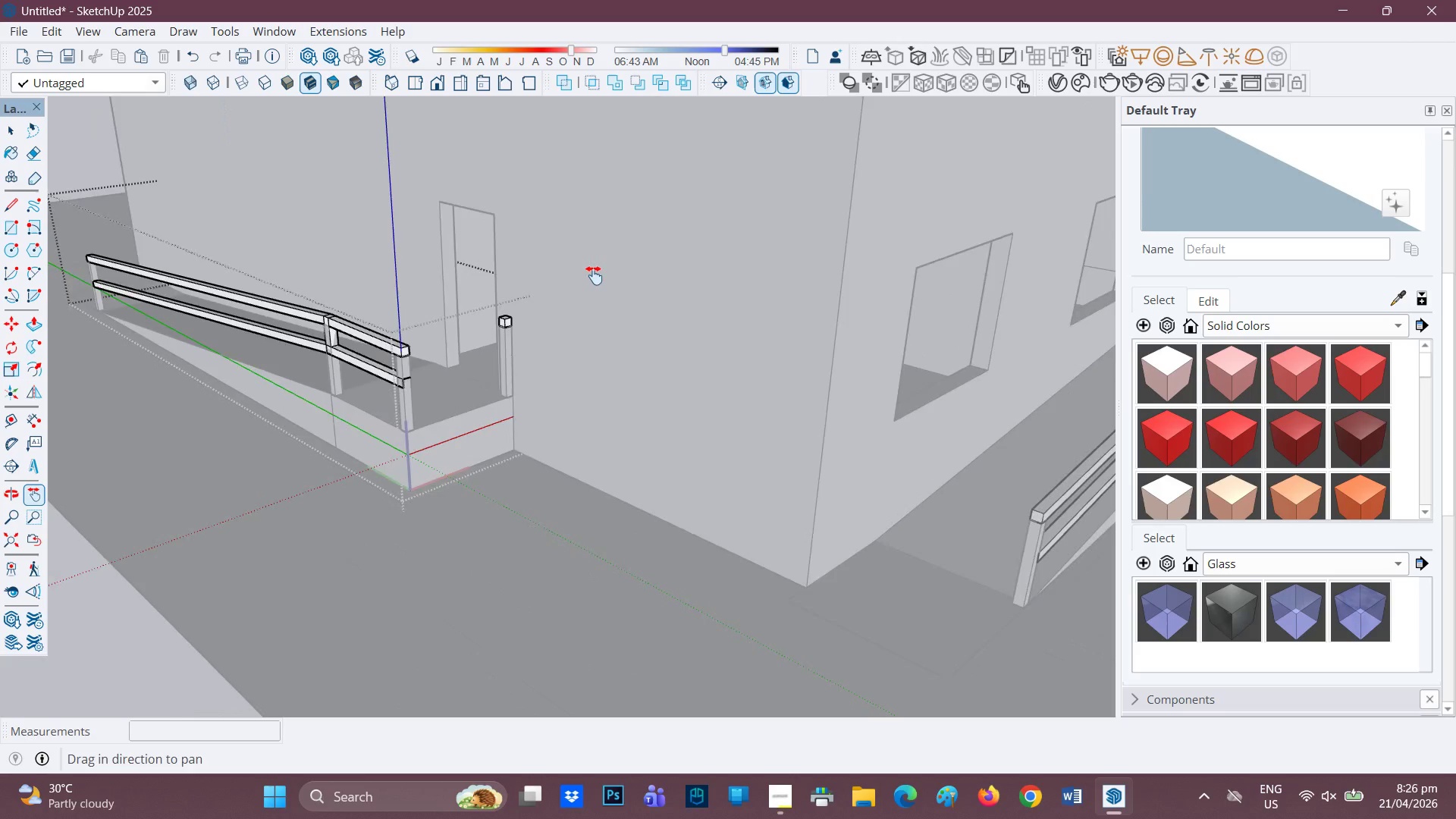 
scroll: coordinate [439, 331], scroll_direction: down, amount: 12.0
 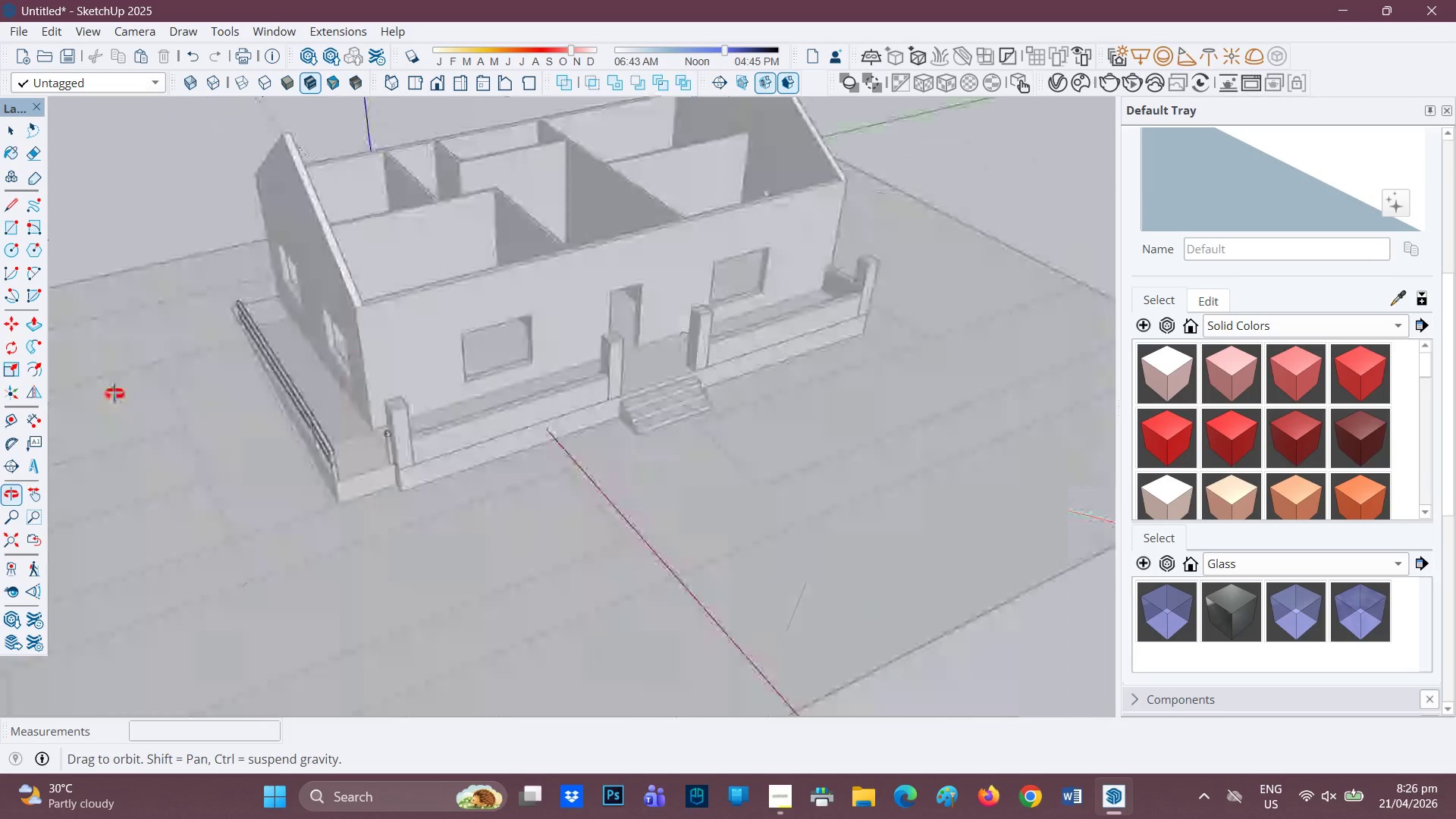 
key(Space)
 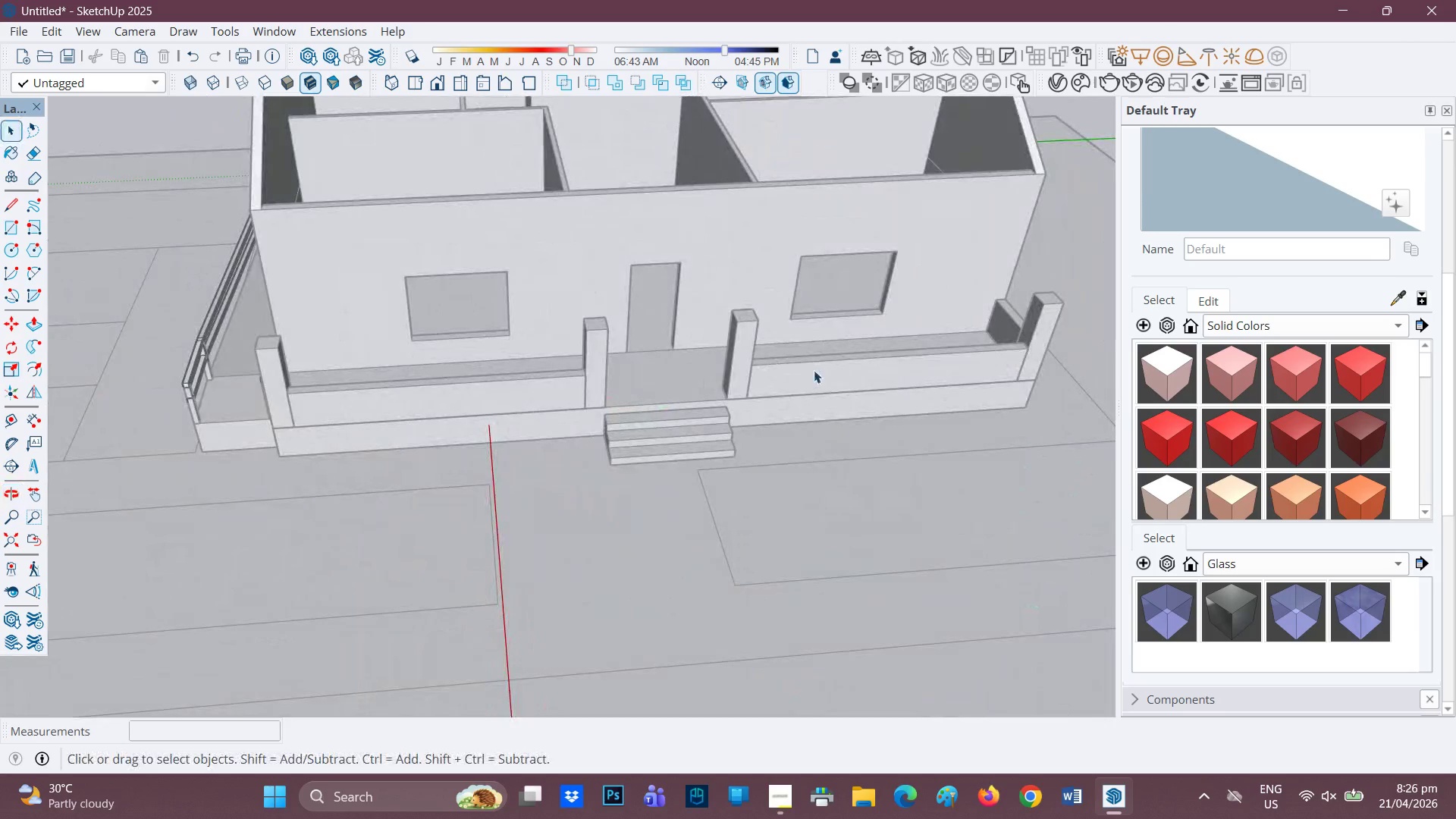 
scroll: coordinate [621, 416], scroll_direction: up, amount: 2.0
 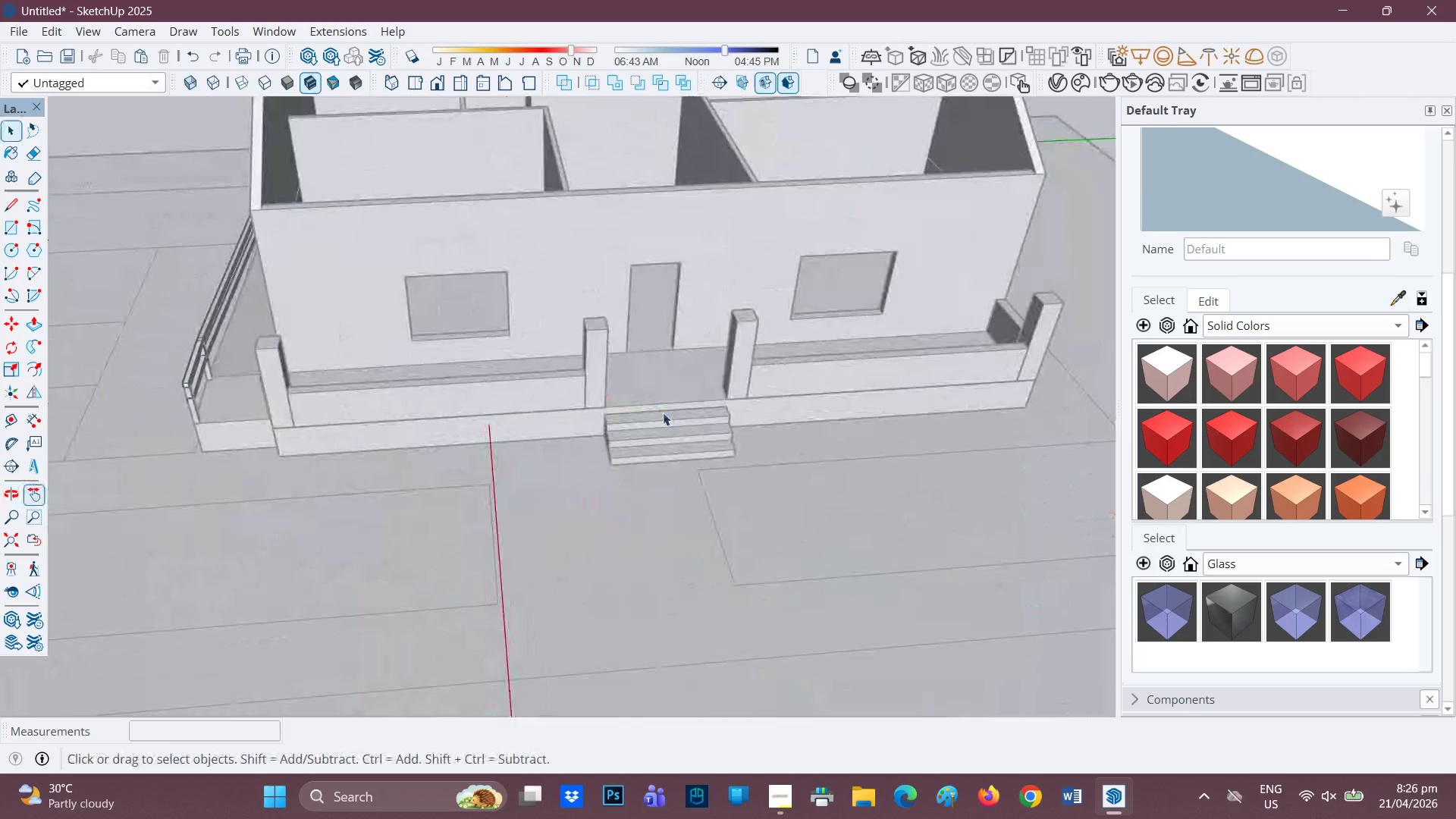 
left_click([814, 370])
 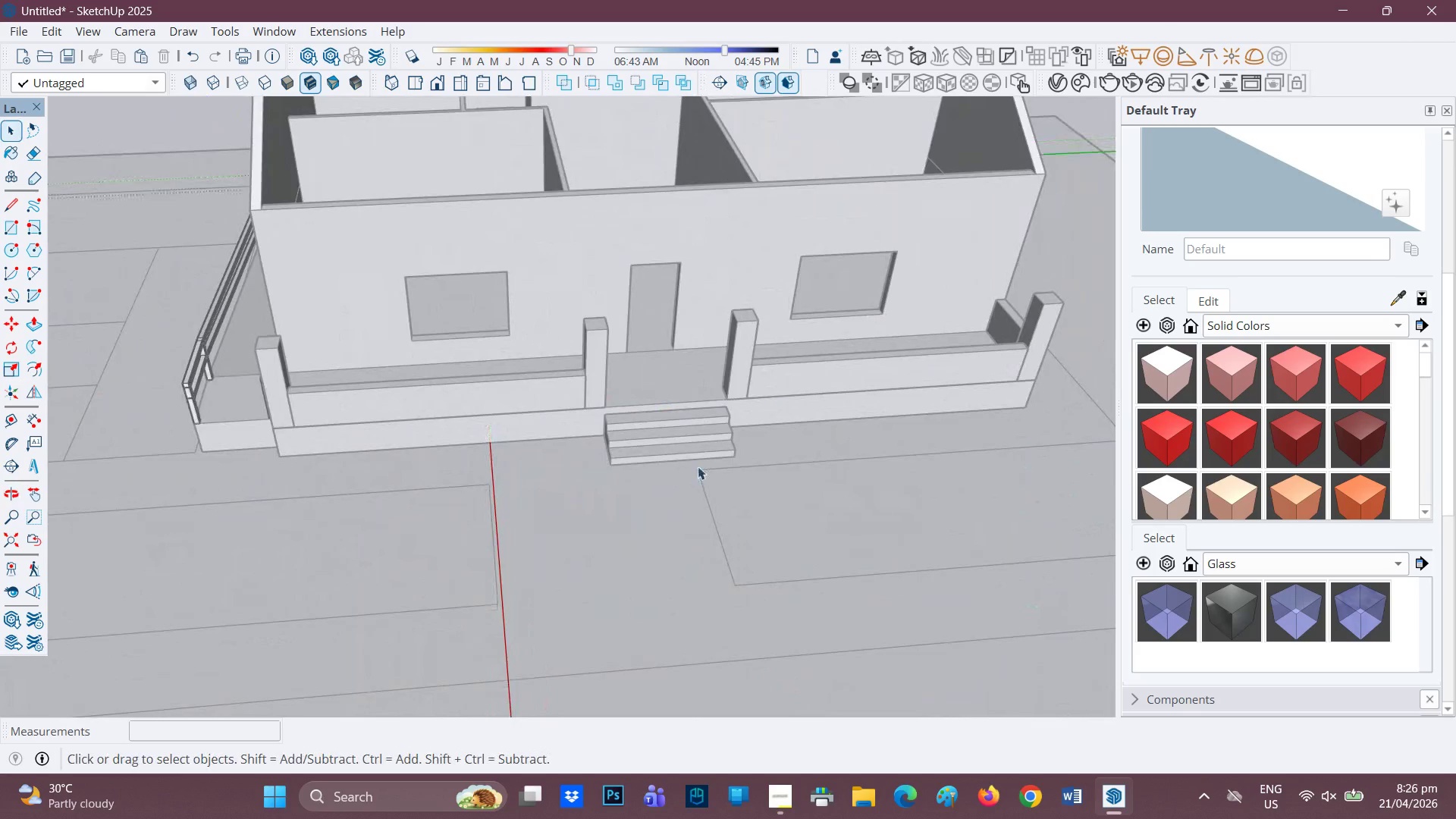 
double_click([680, 426])
 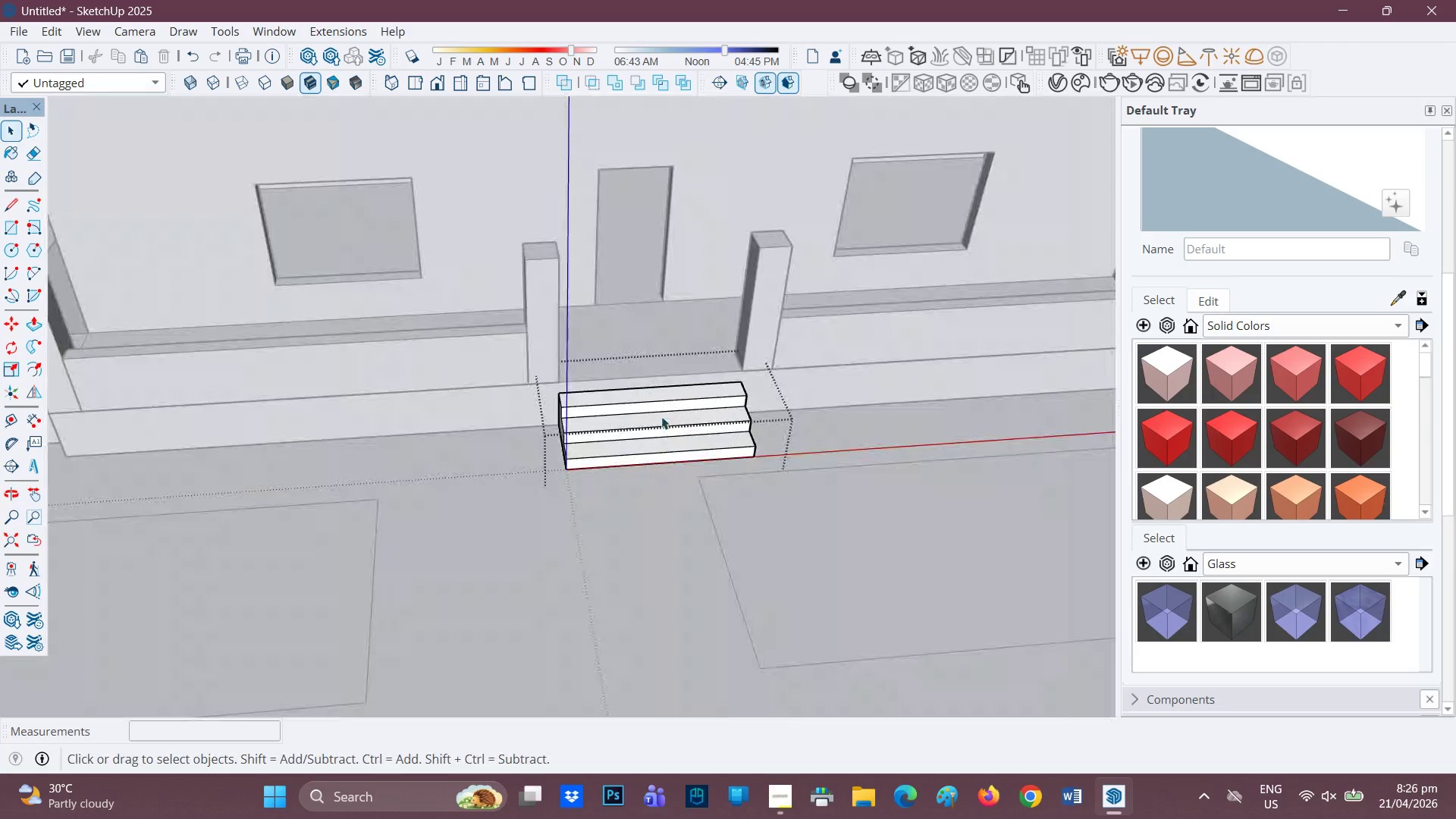 
scroll: coordinate [656, 413], scroll_direction: up, amount: 5.0
 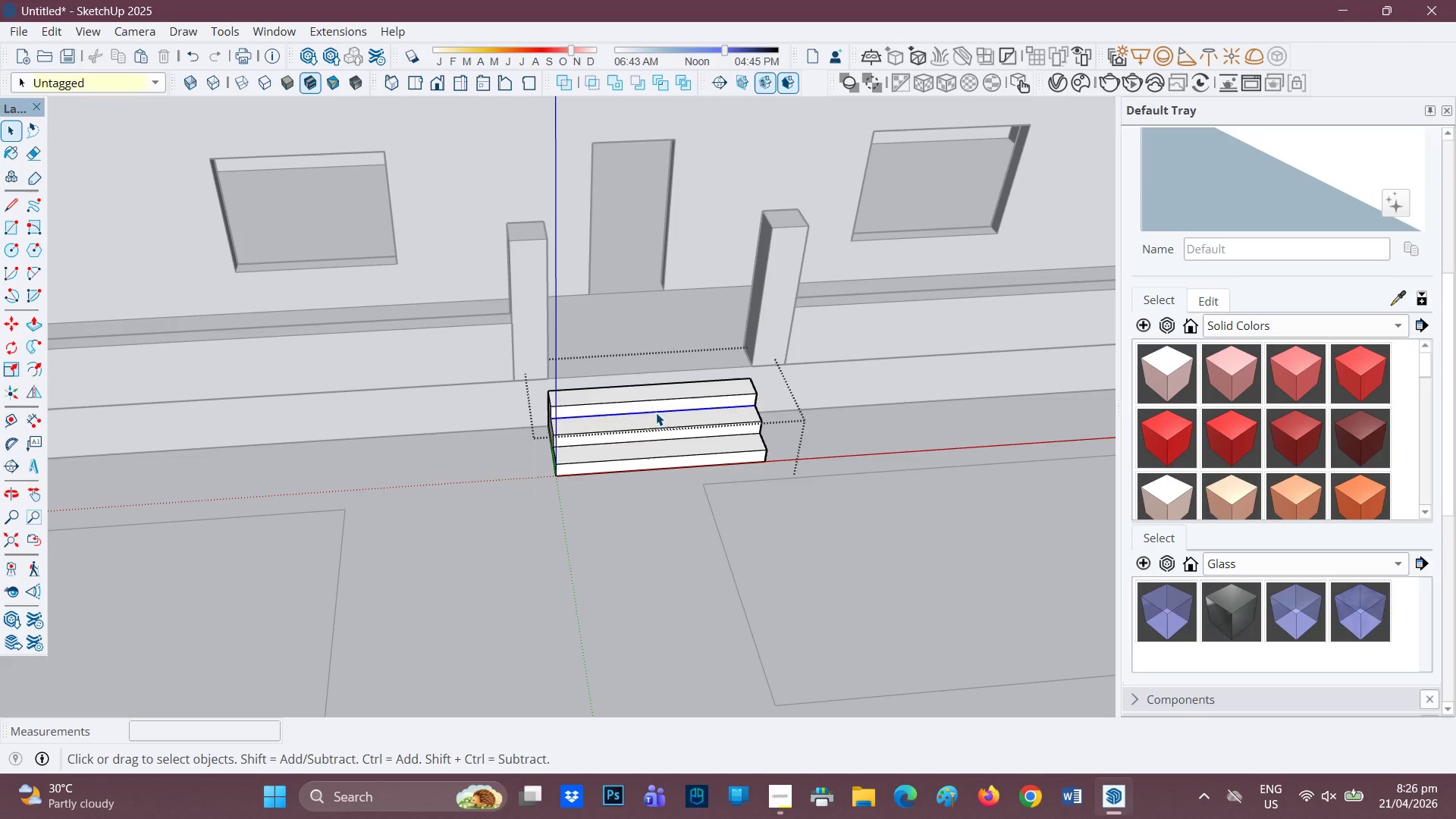 
key(Control+C)
 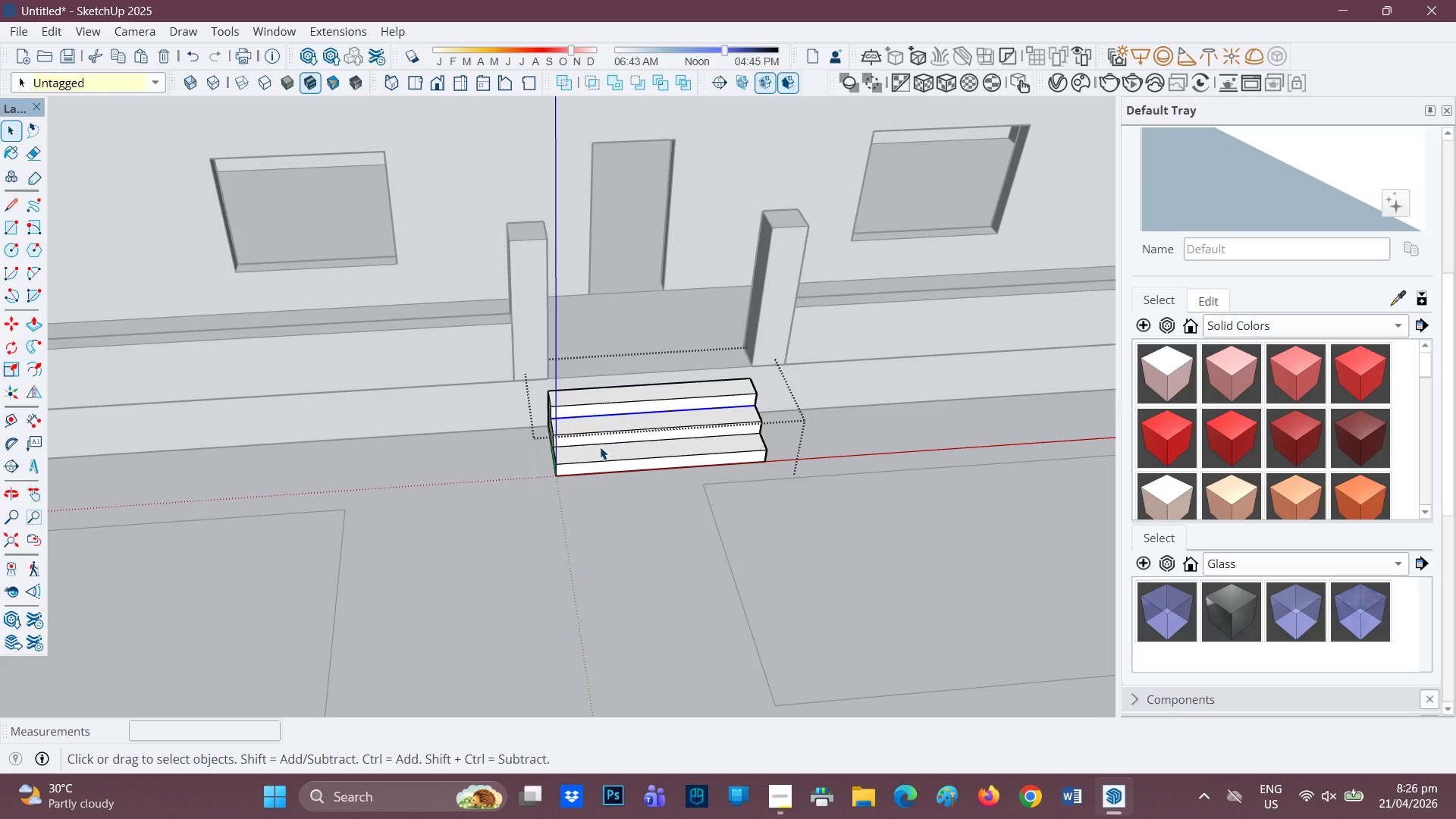 
key(Space)
 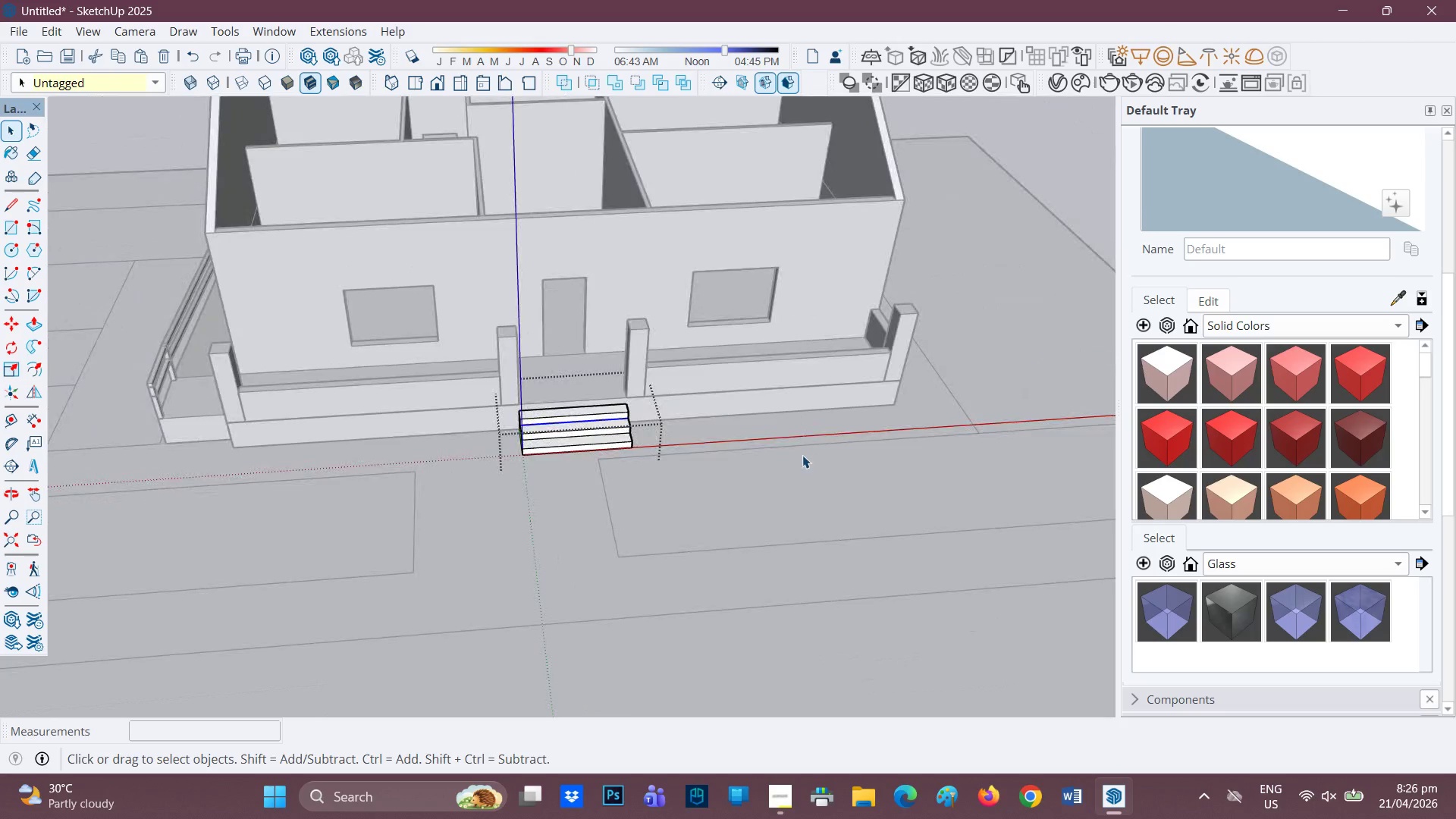 
scroll: coordinate [307, 391], scroll_direction: down, amount: 7.0
 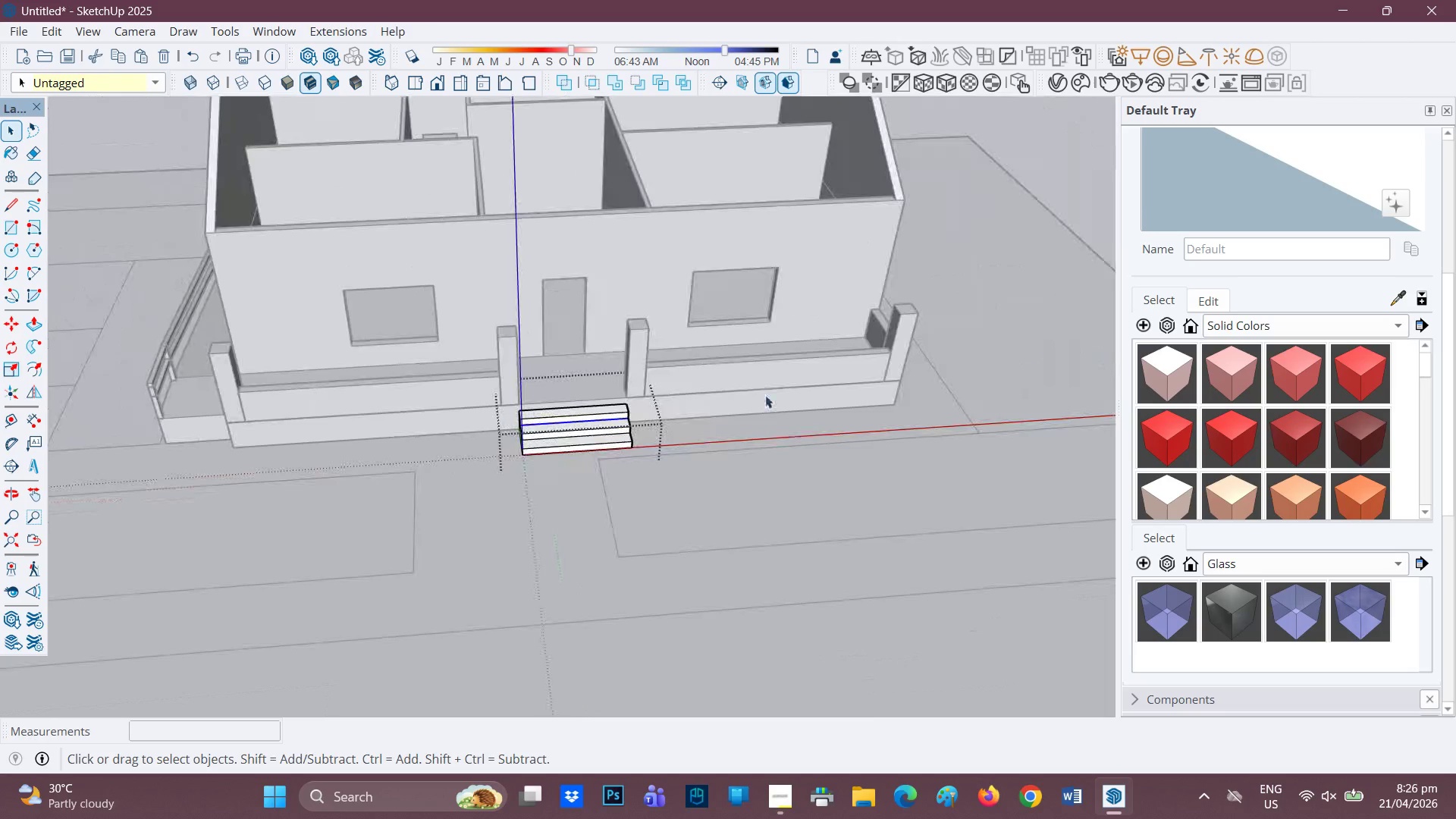 
left_click([802, 455])
 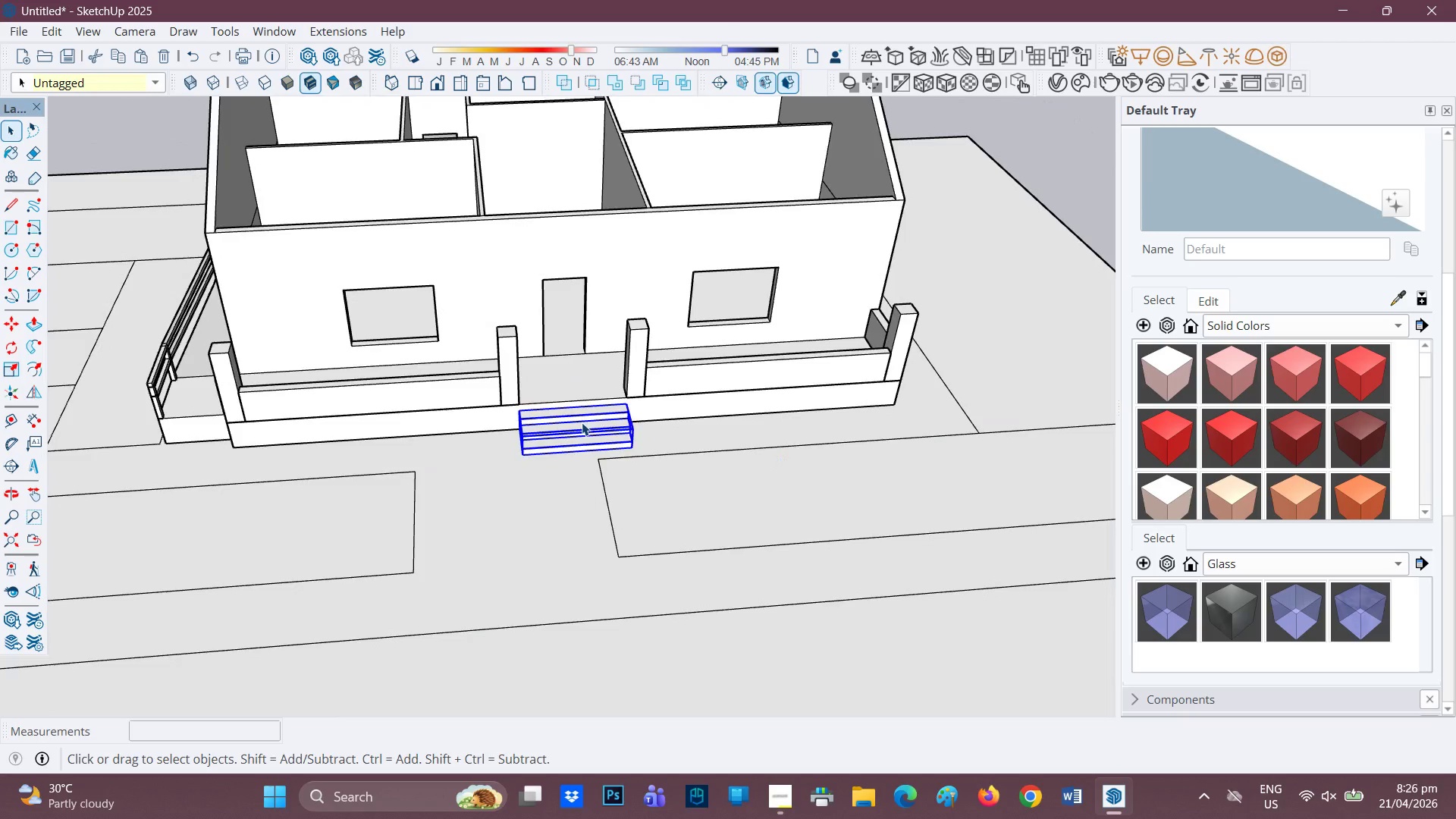 
key(Control+C)
 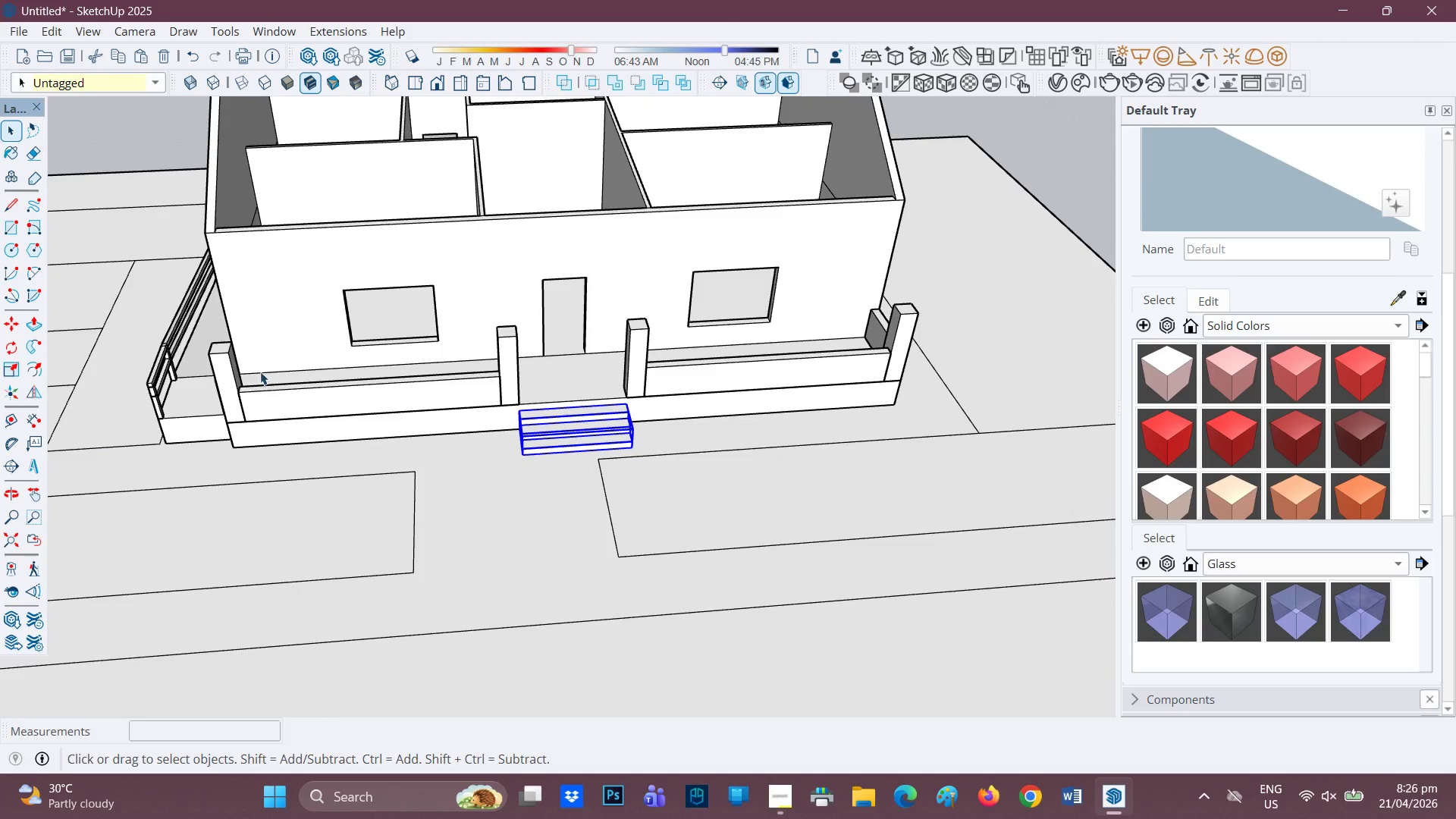 
scroll: coordinate [884, 382], scroll_direction: down, amount: 5.0
 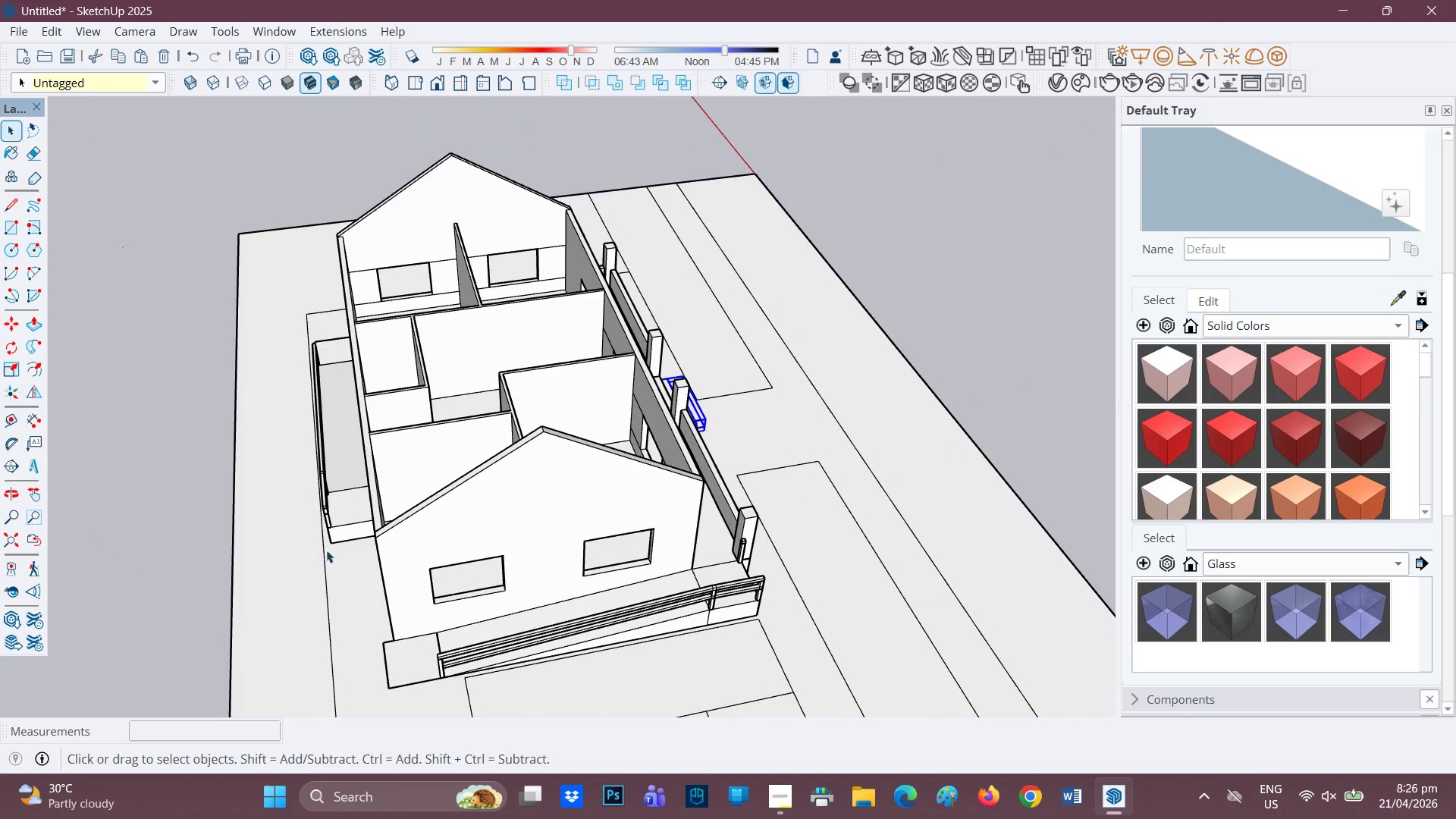 
key(H)
 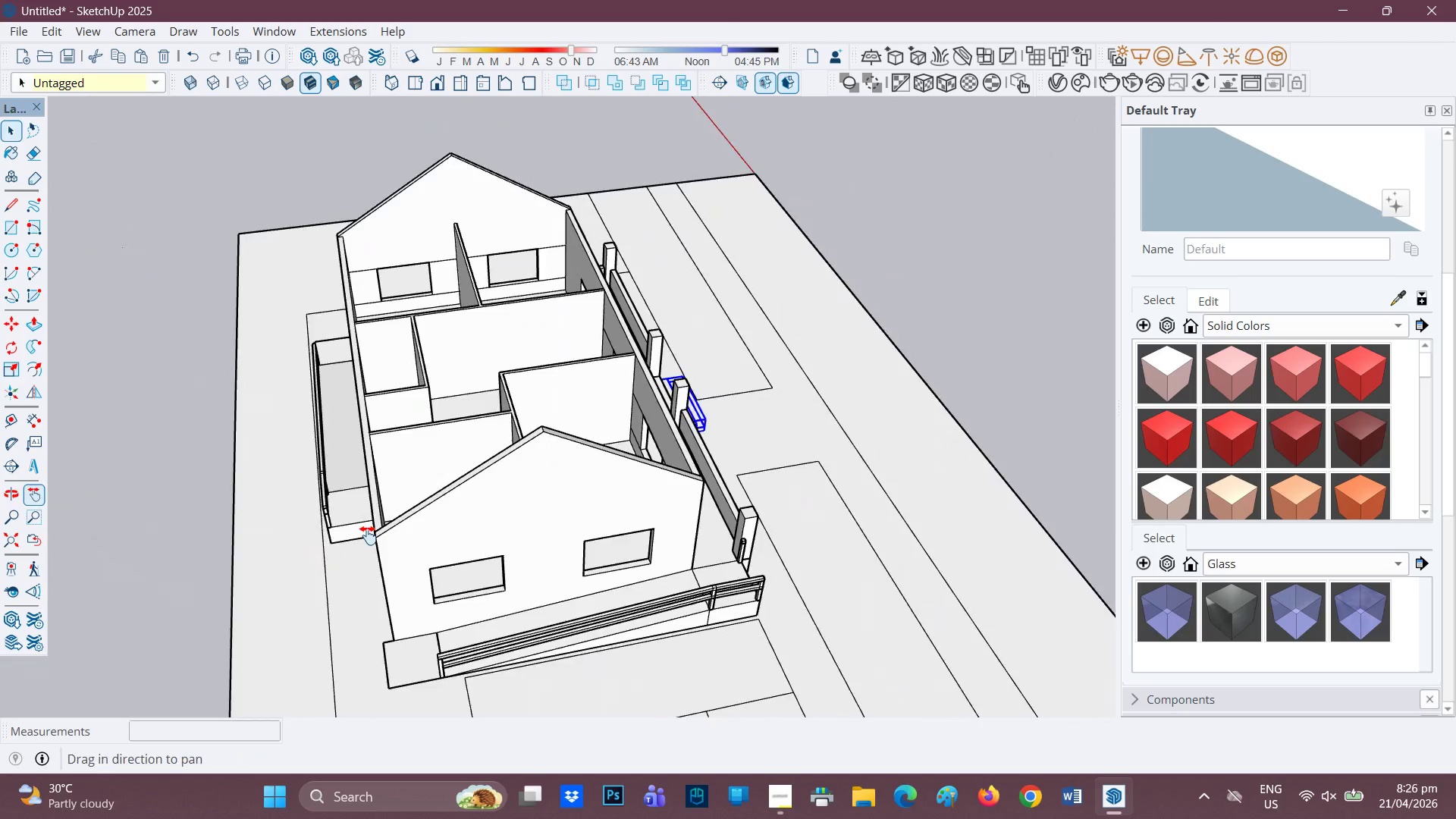 
left_click_drag(start_coordinate=[350, 541], to_coordinate=[628, 458])
 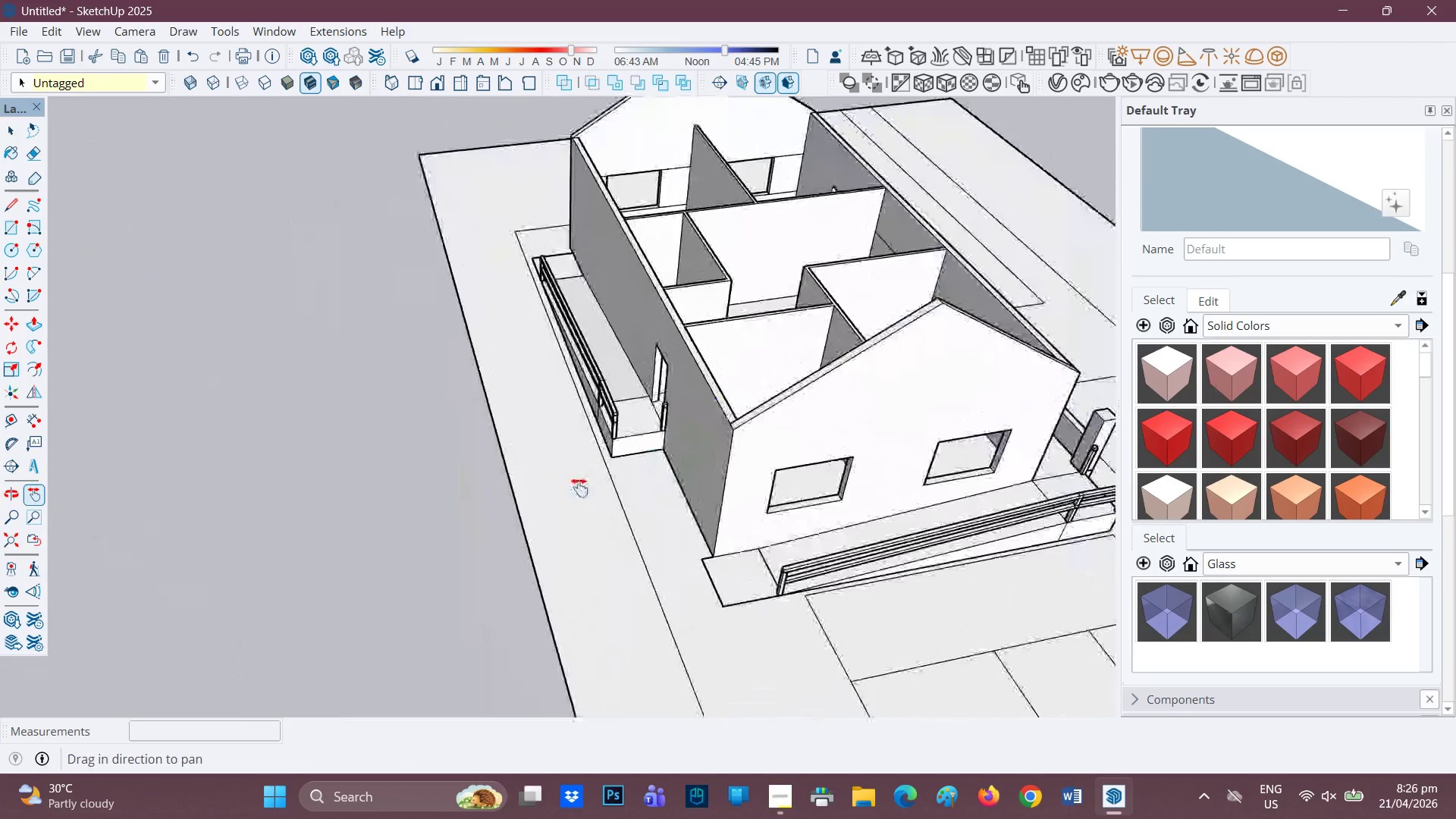 
scroll: coordinate [579, 488], scroll_direction: up, amount: 1.0
 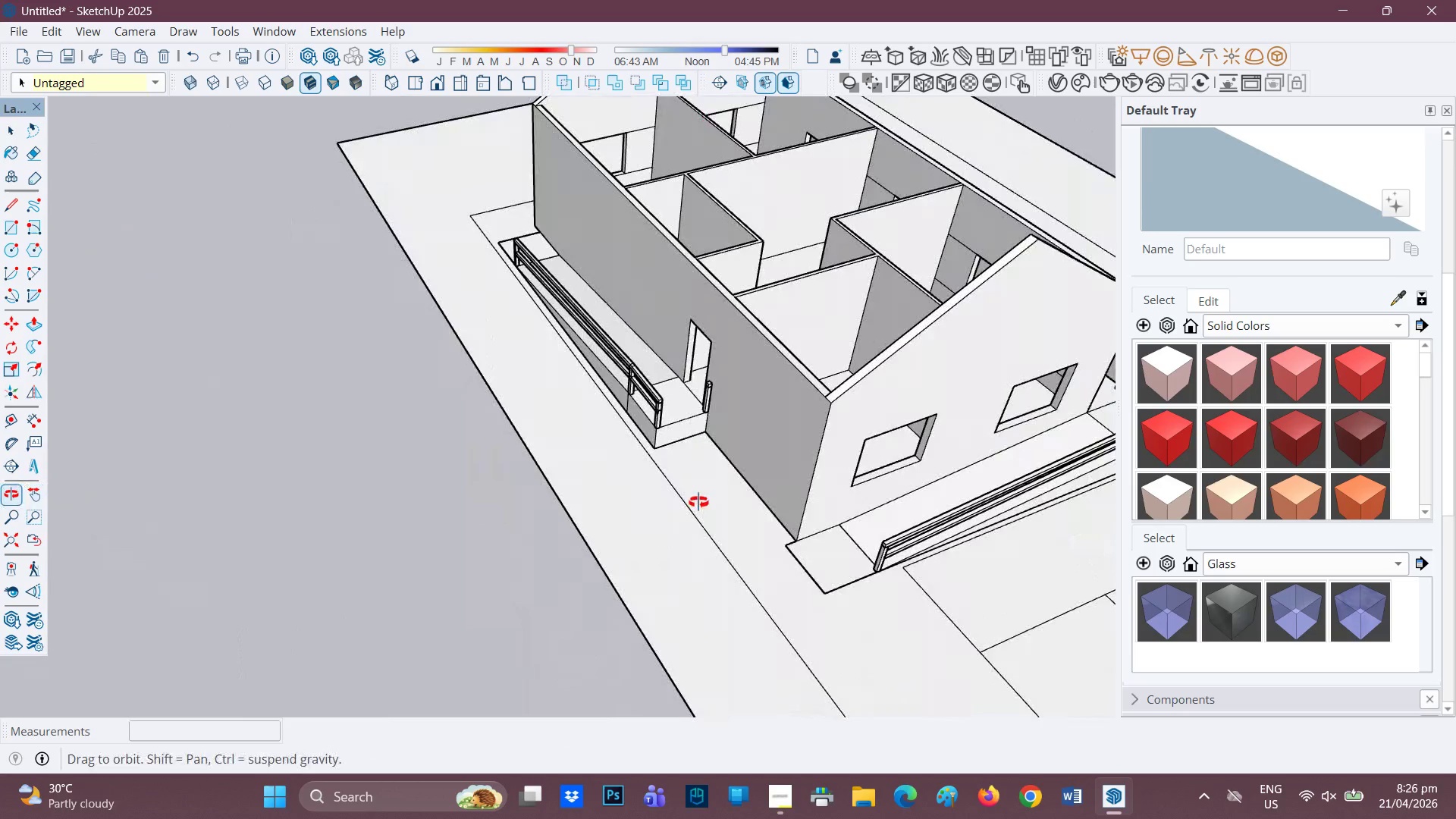 
key(Control+V)
 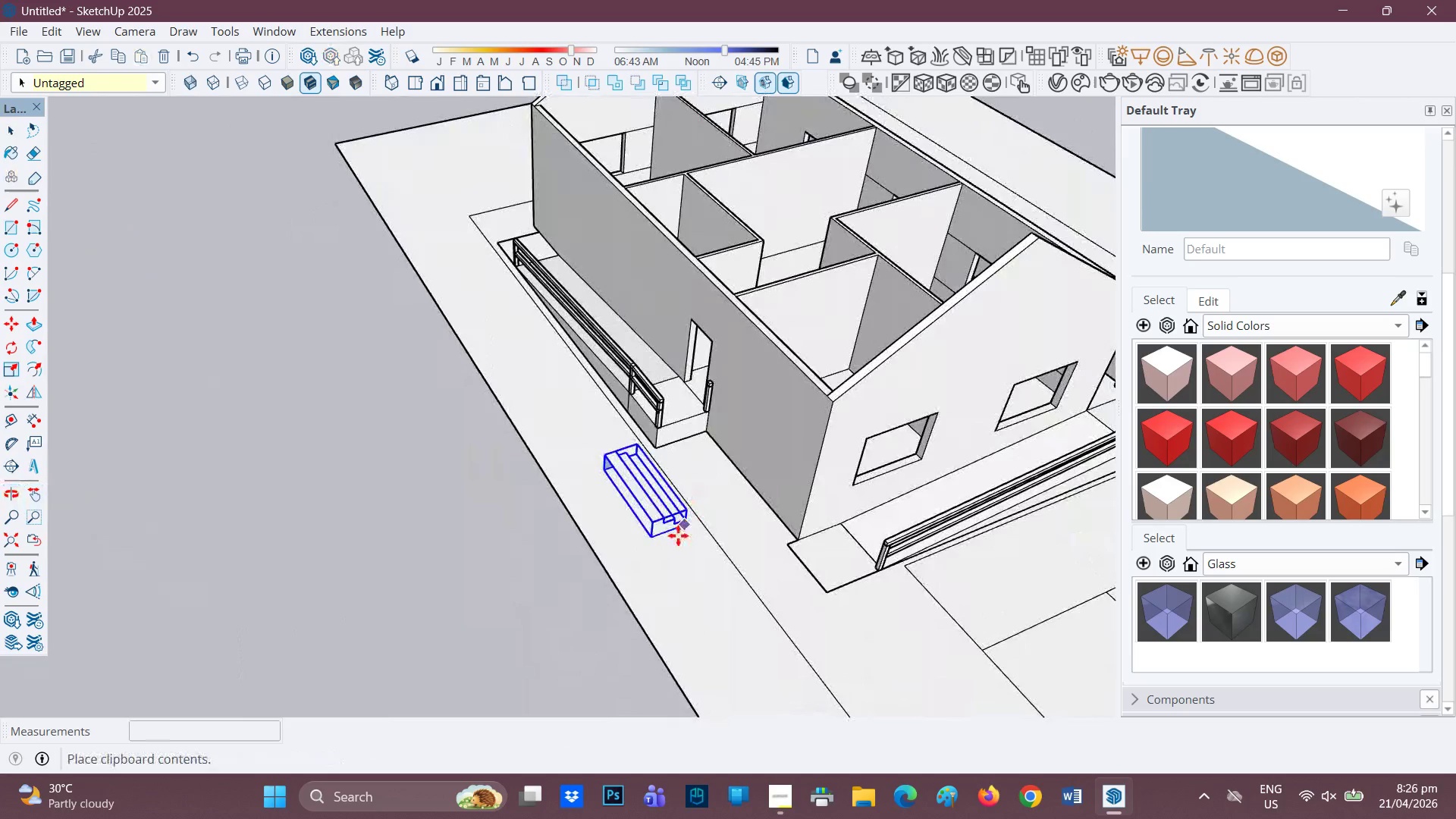 
scroll: coordinate [551, 480], scroll_direction: up, amount: 4.0
 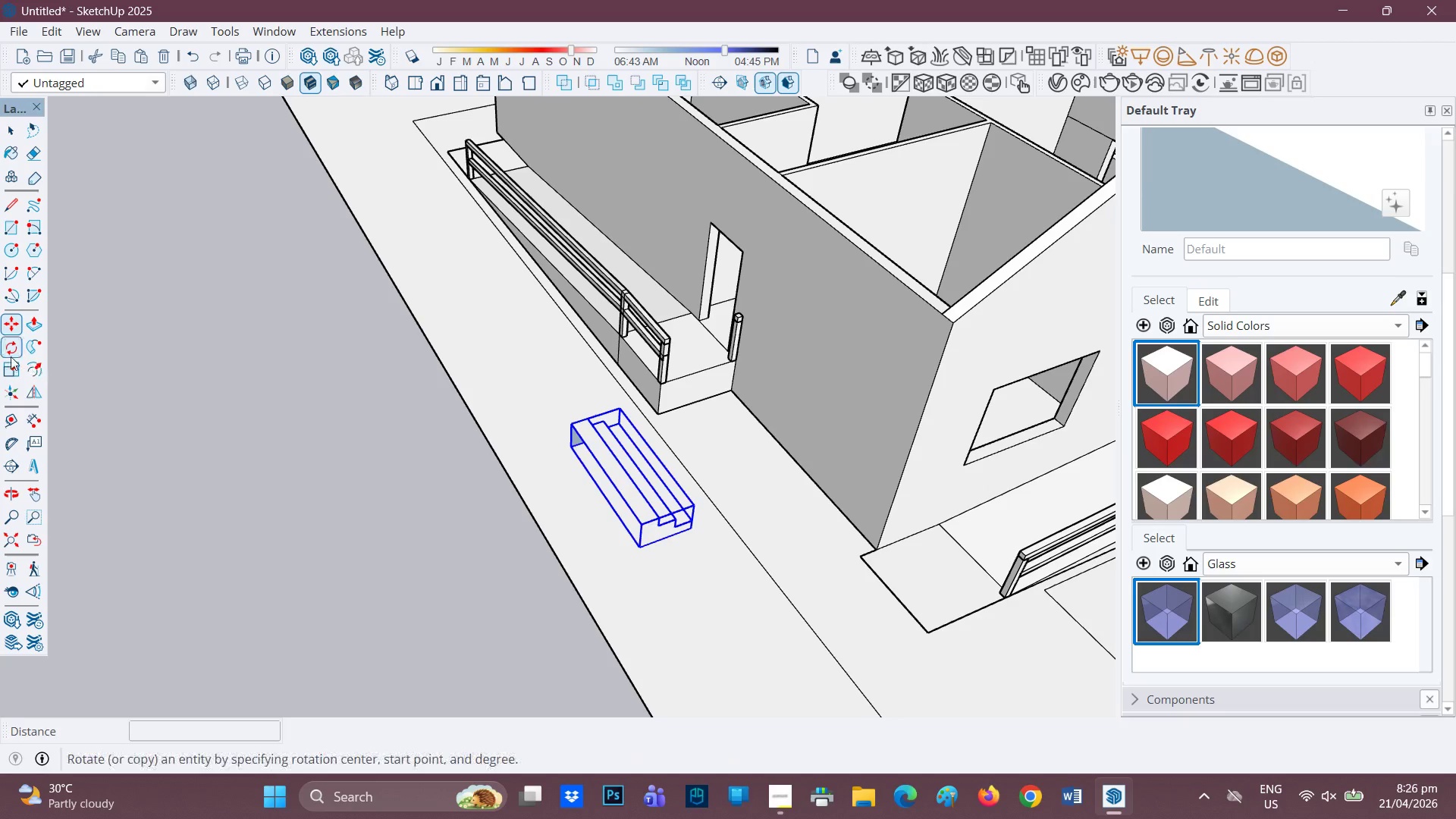 
left_click_drag(start_coordinate=[12, 347], to_coordinate=[17, 353])
 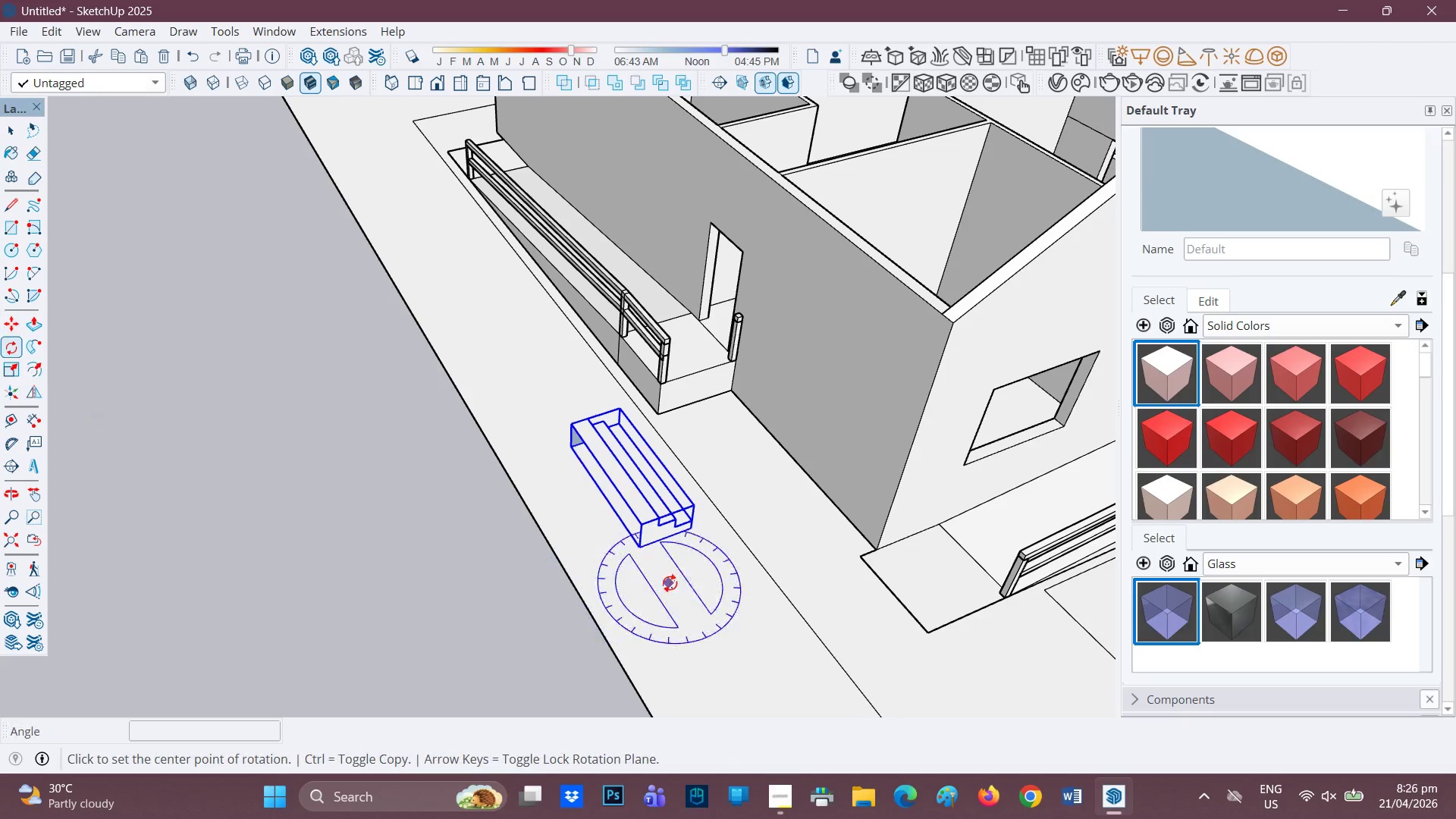 
left_click([670, 583])
 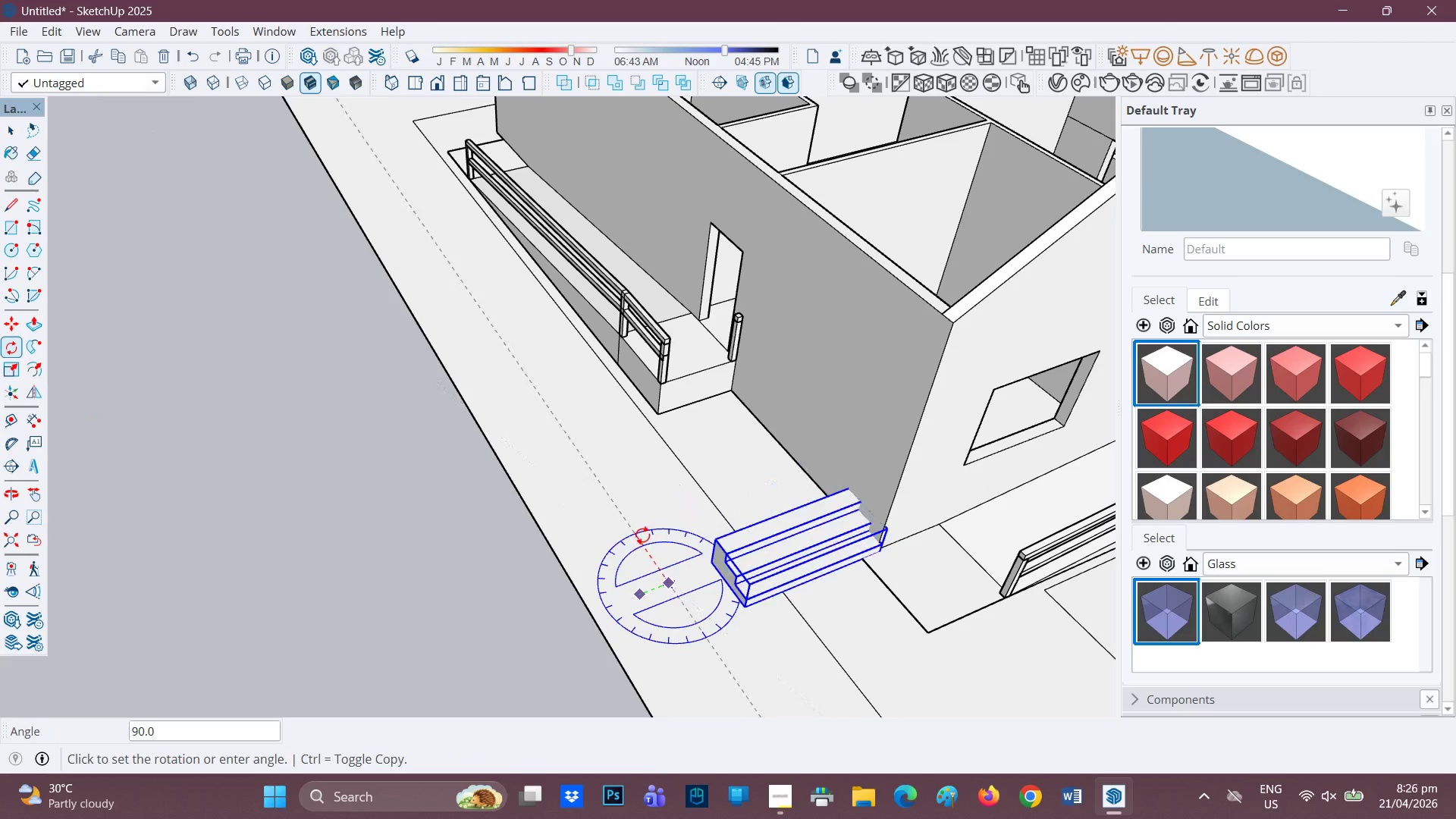 
left_click([642, 535])
 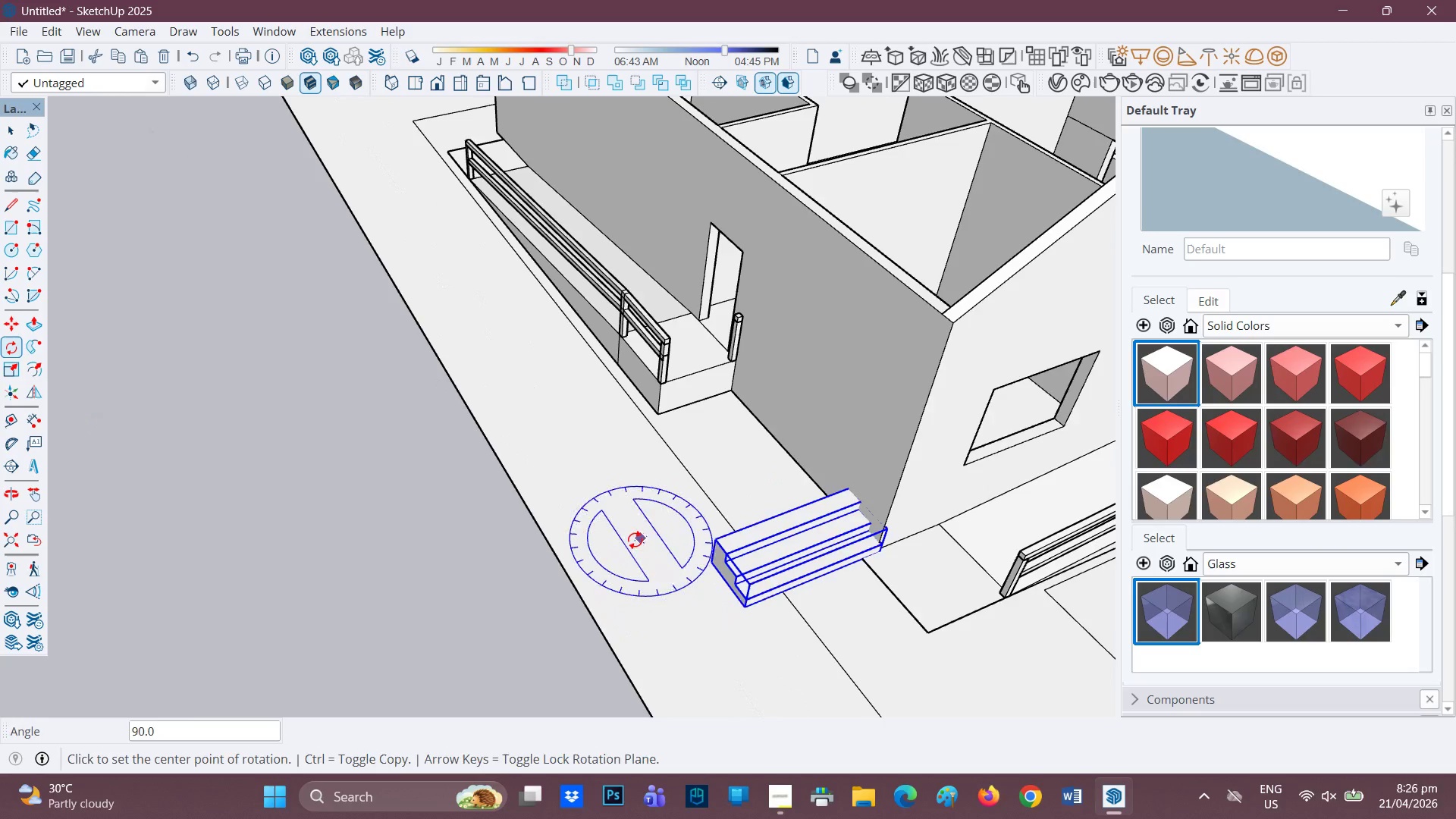 
scroll: coordinate [852, 401], scroll_direction: up, amount: 7.0
 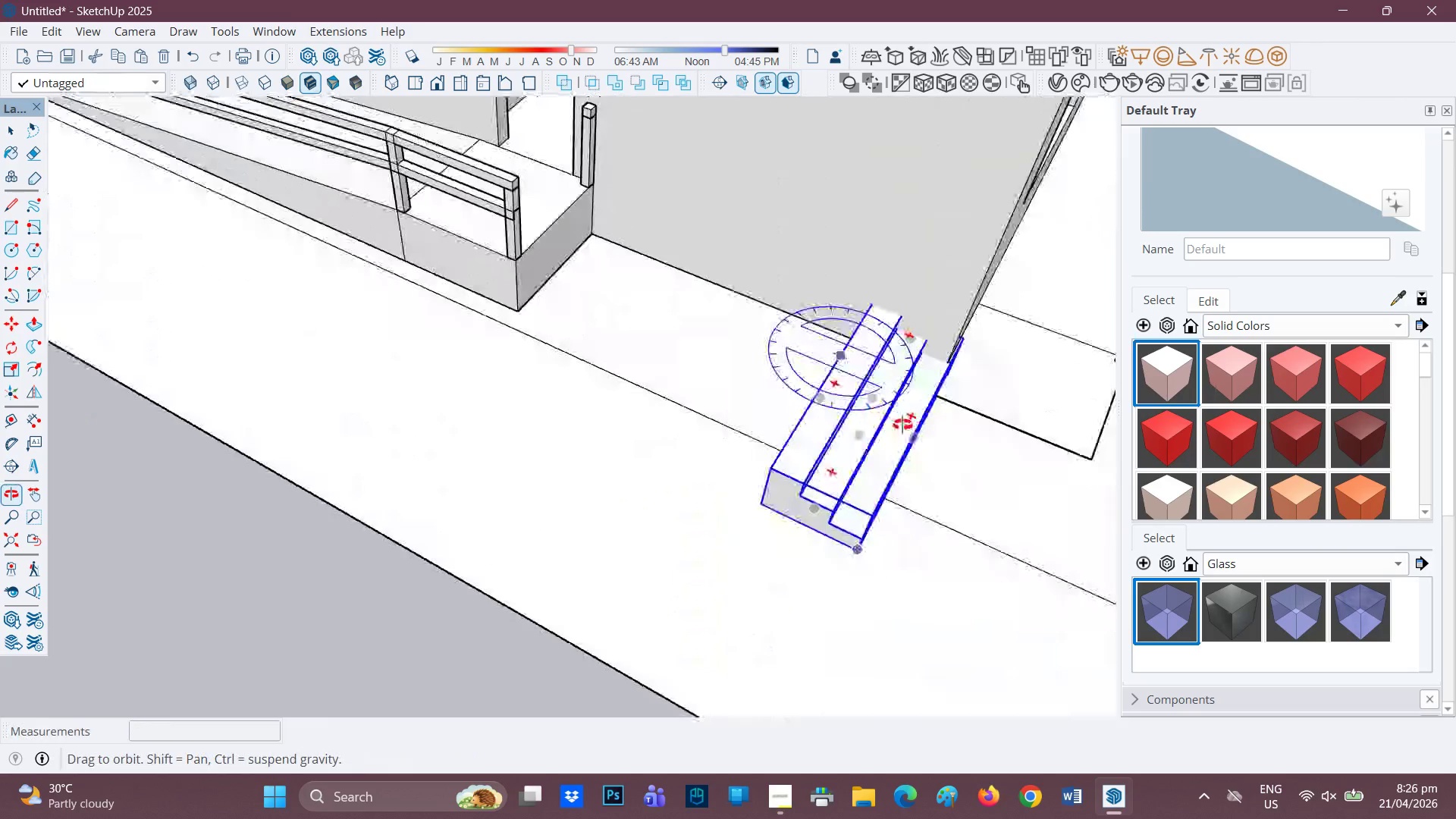 
key(M)
 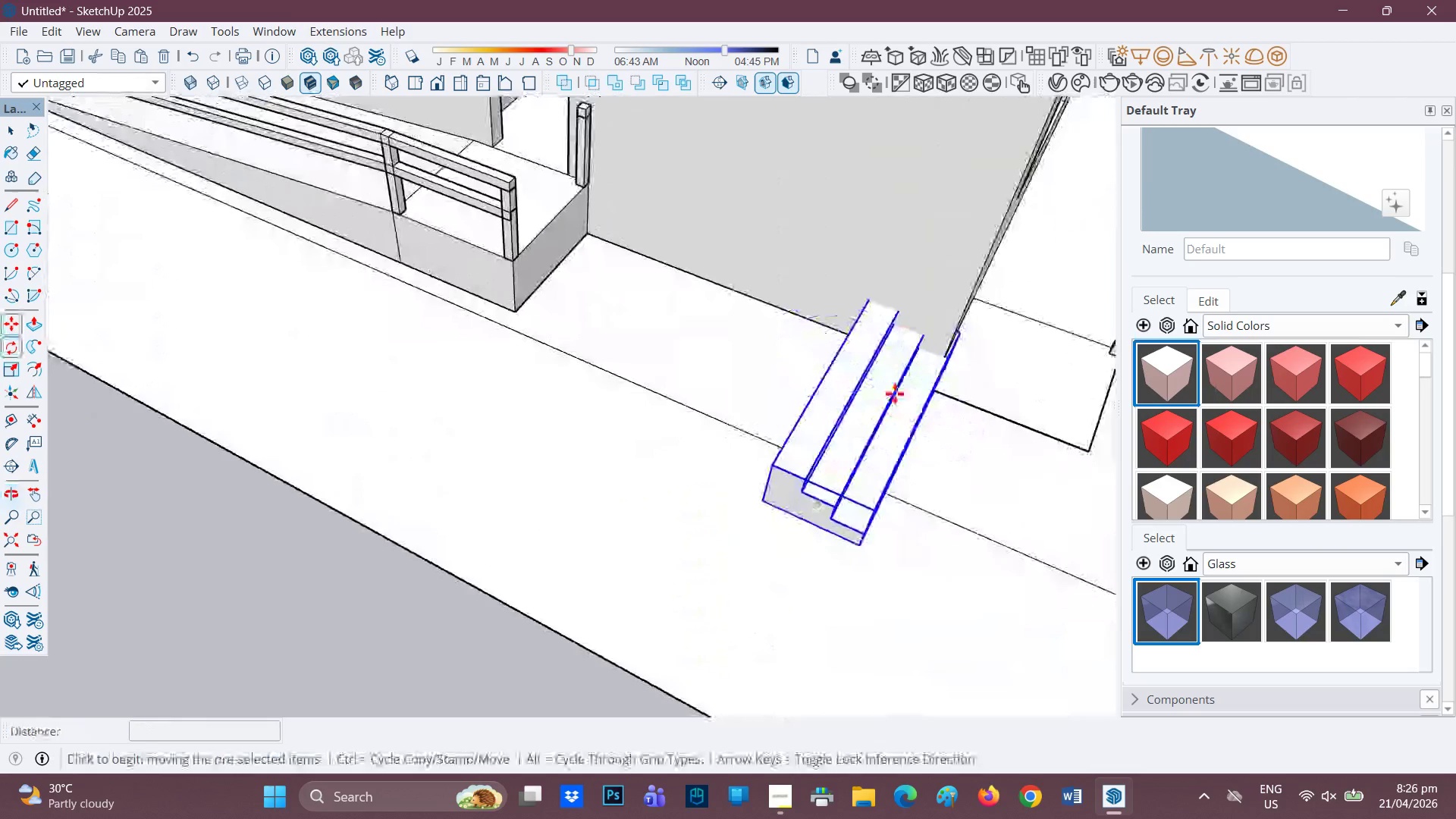 
scroll: coordinate [905, 403], scroll_direction: up, amount: 1.0
 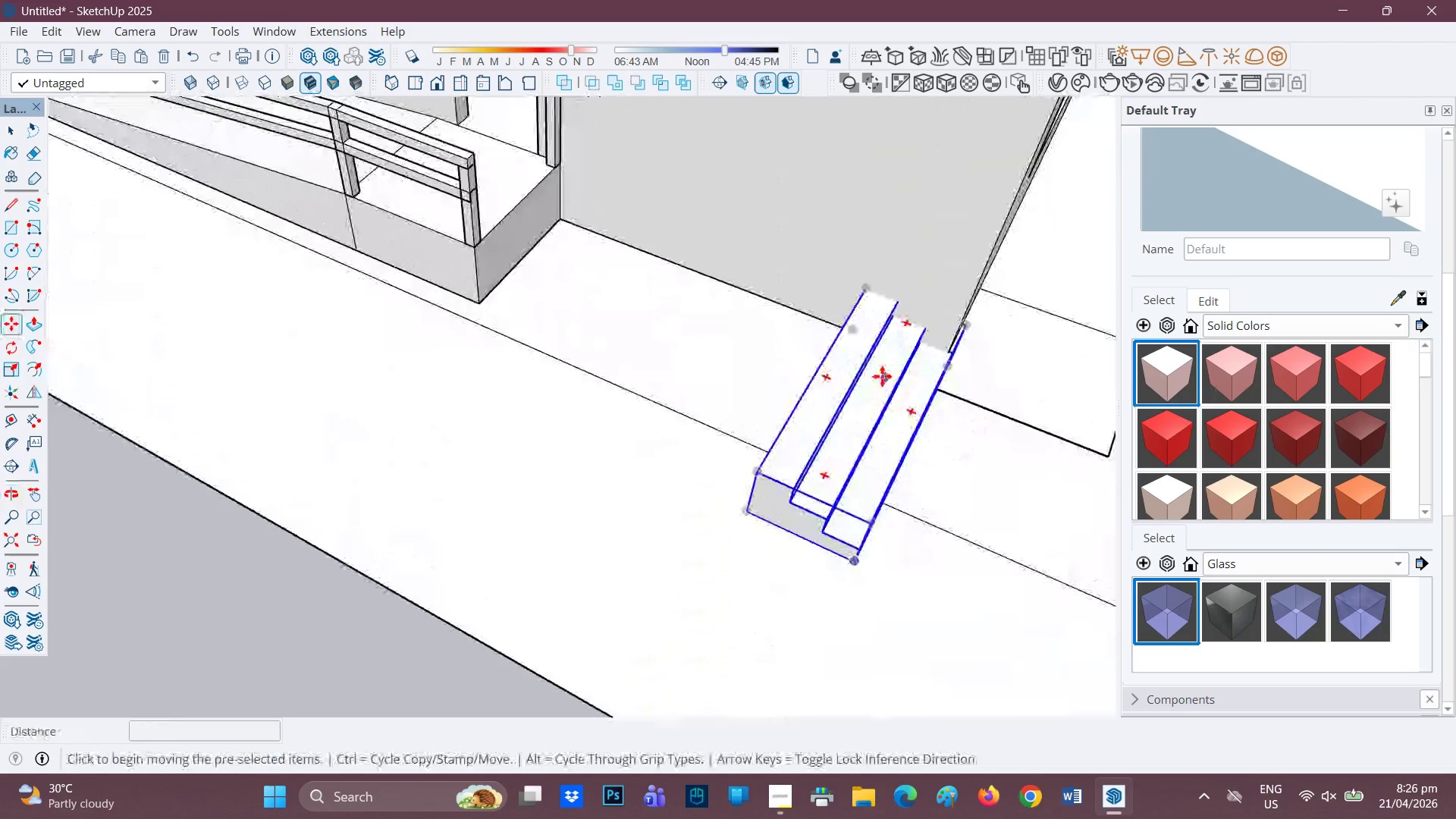 
left_click([882, 376])
 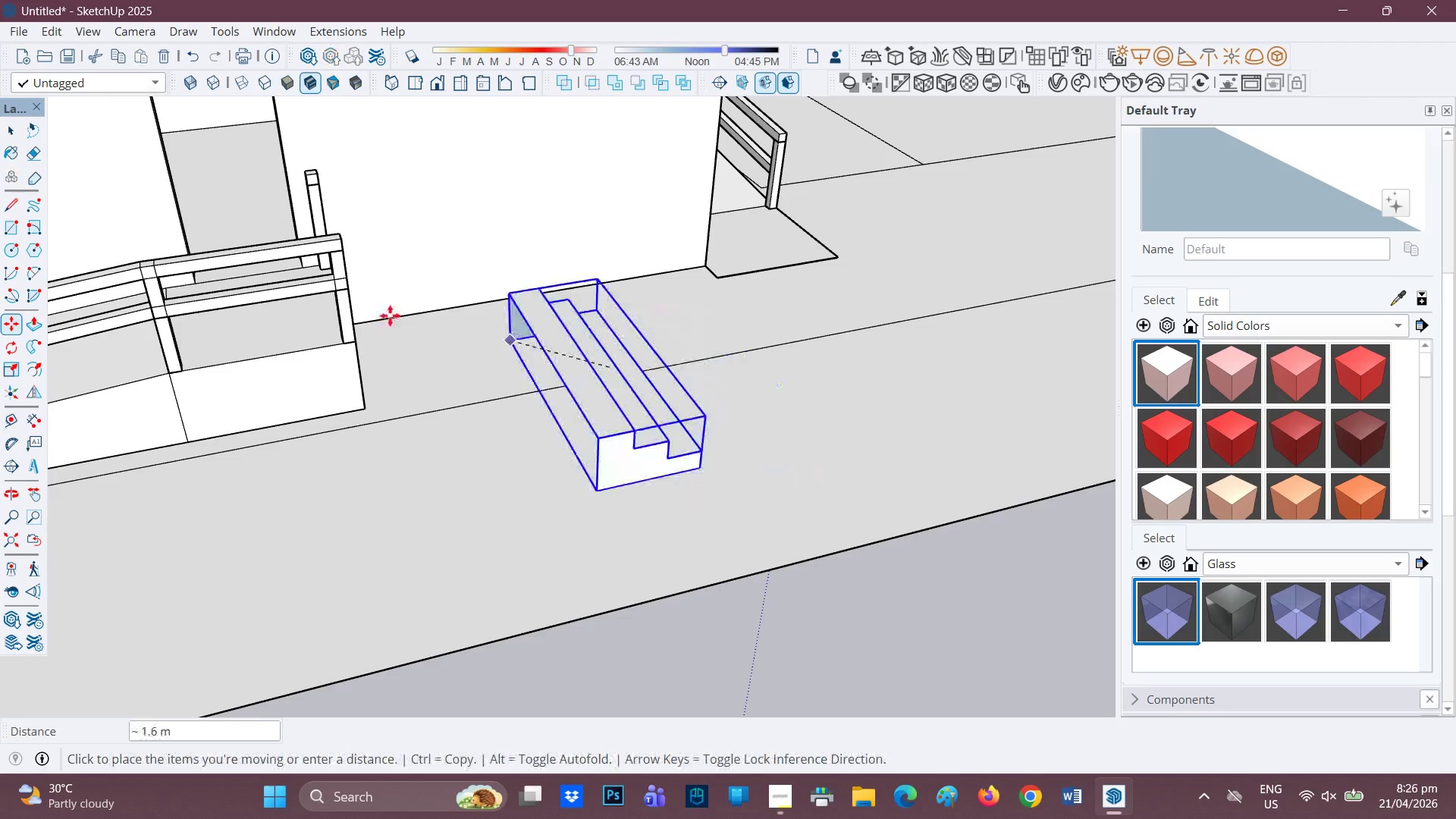 
scroll: coordinate [506, 425], scroll_direction: up, amount: 1.0
 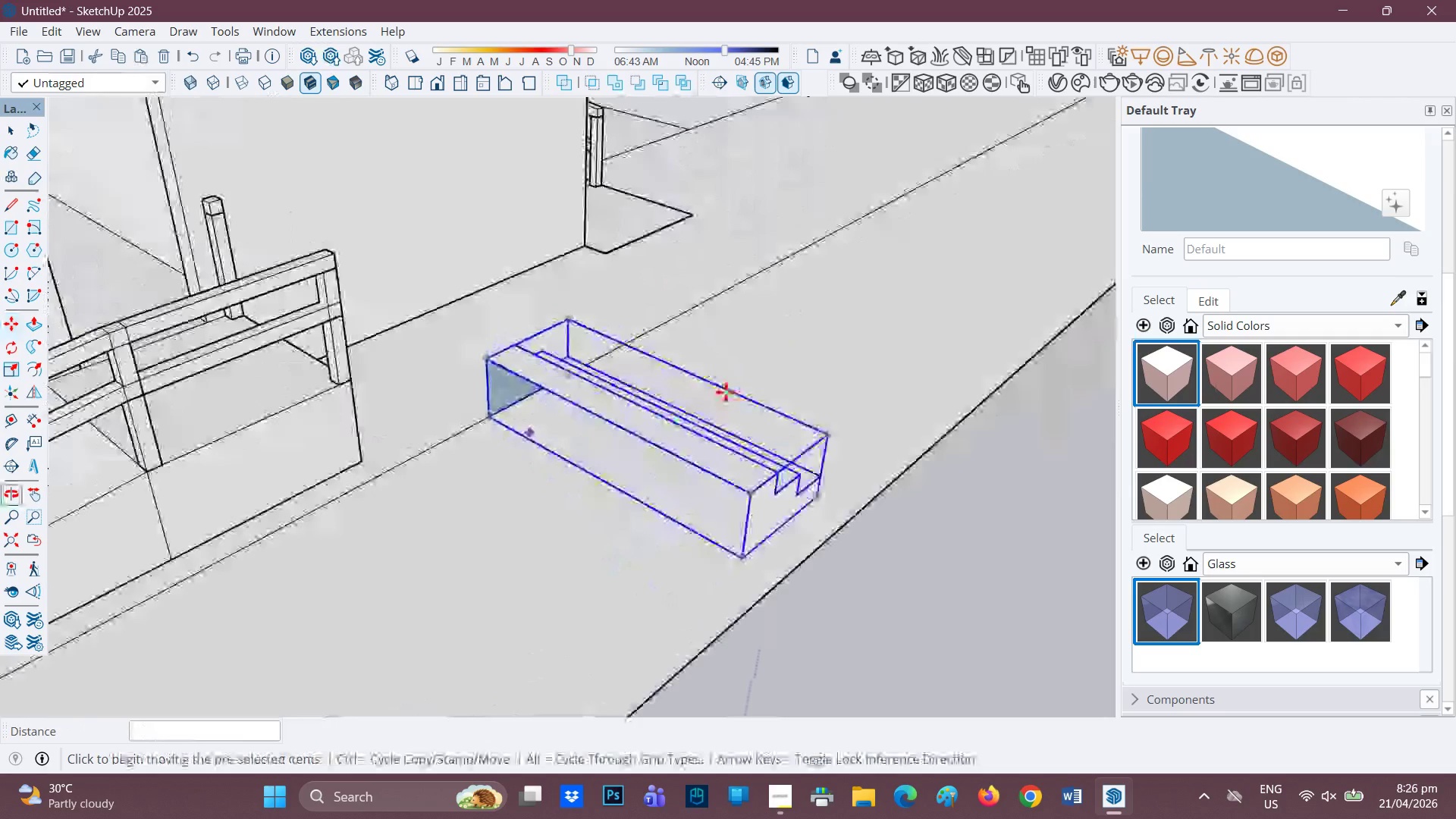 
key(Space)
 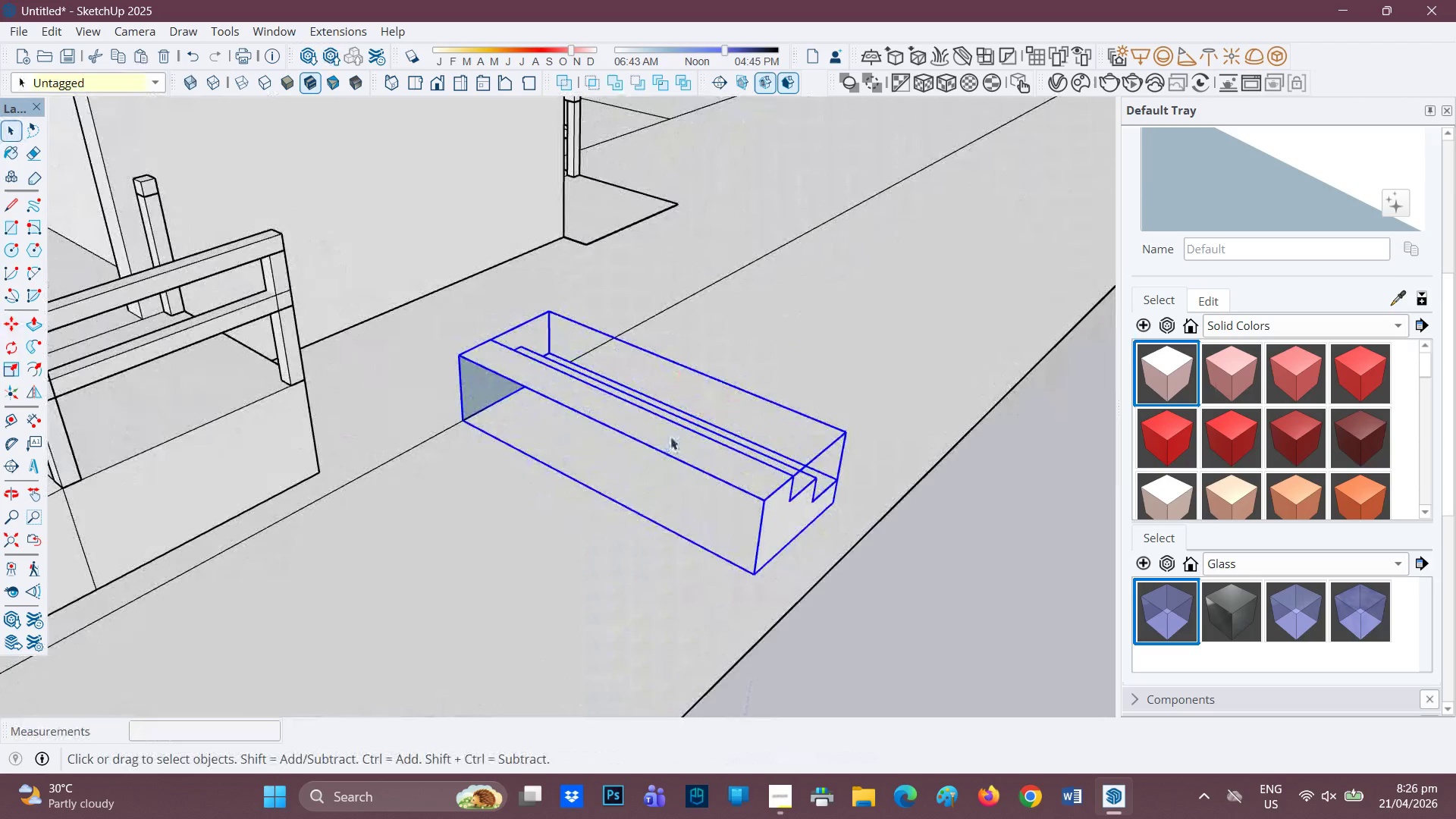 
scroll: coordinate [725, 392], scroll_direction: up, amount: 1.0
 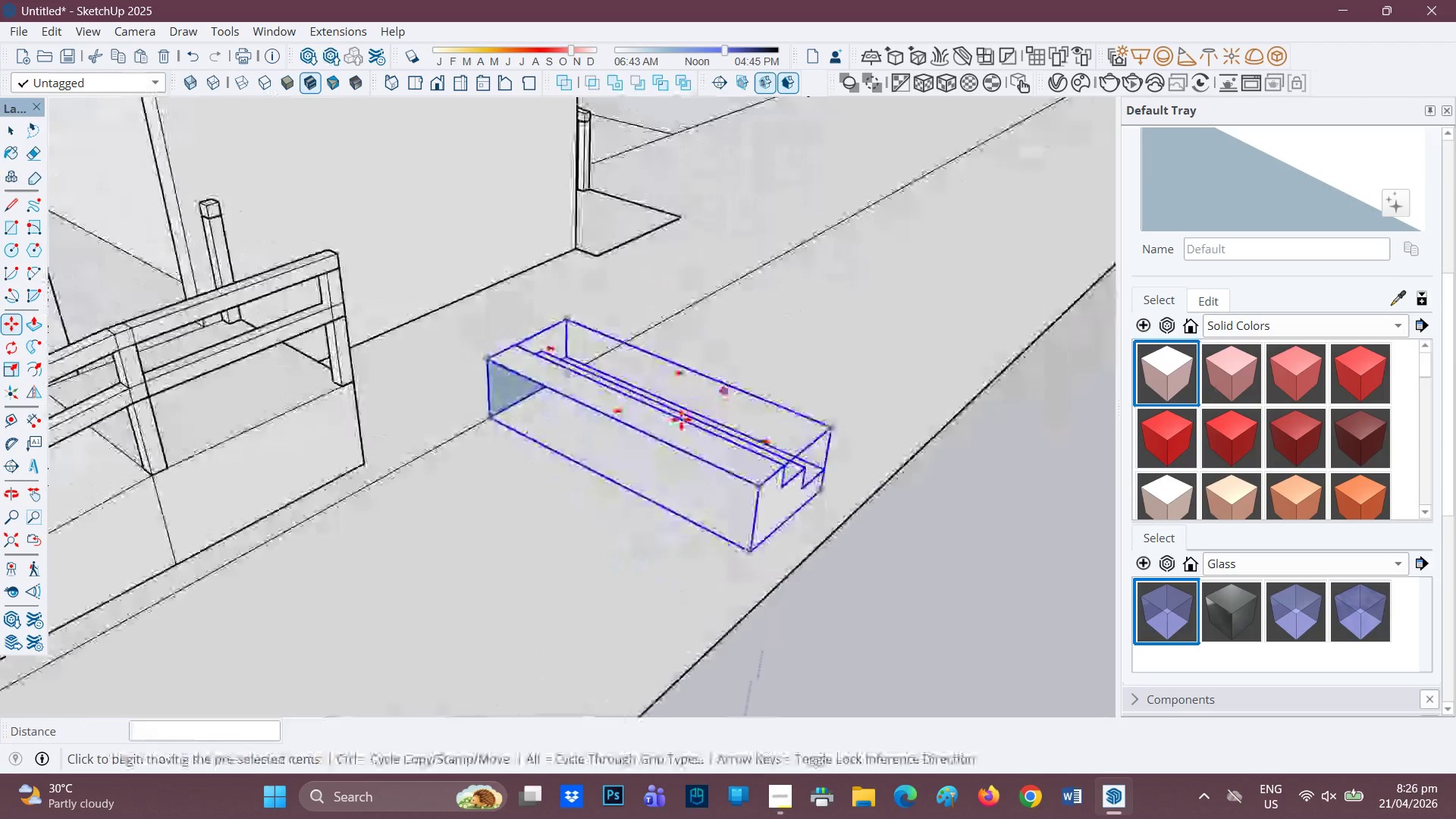 
left_click([670, 437])
 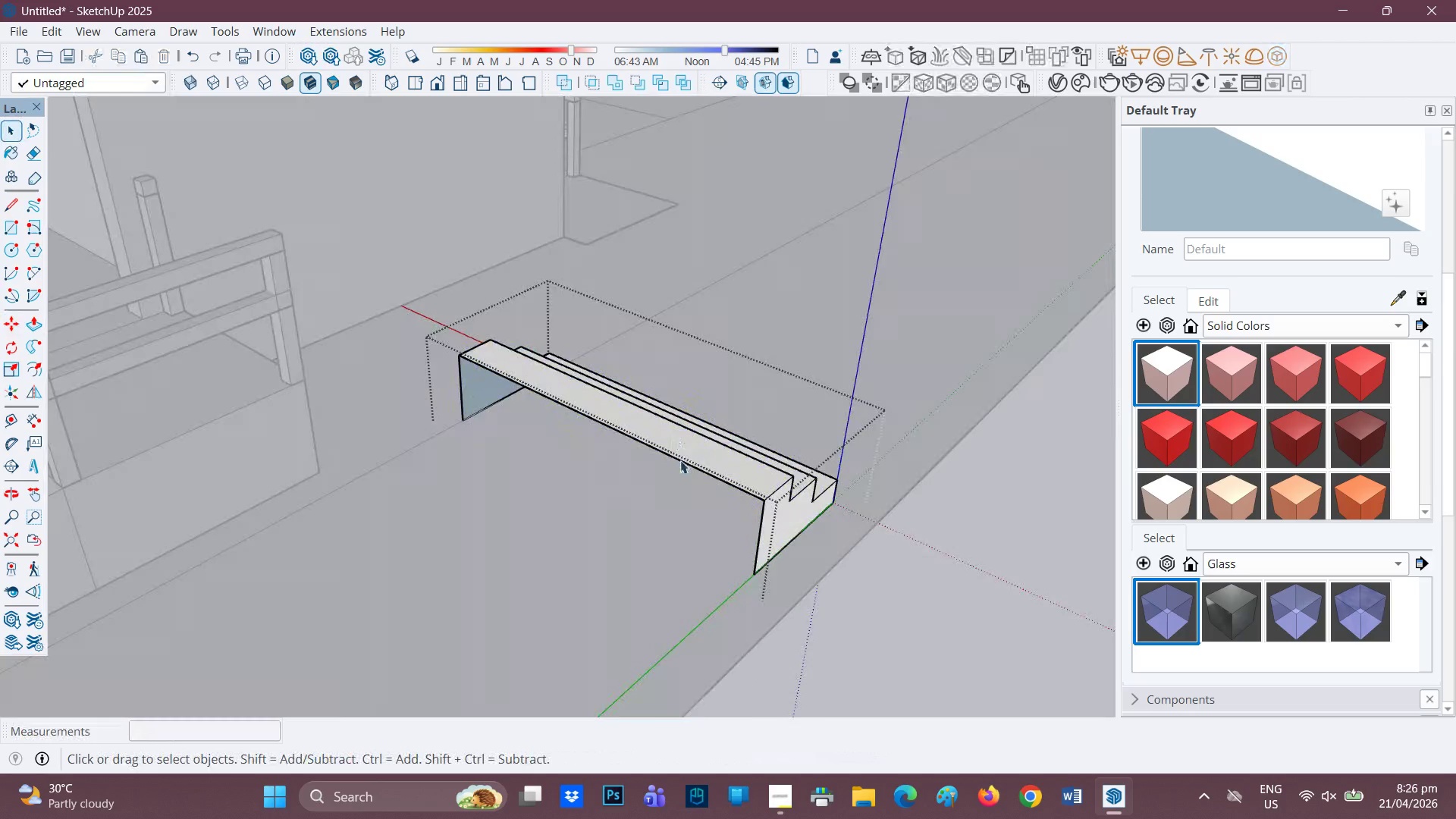 
scroll: coordinate [799, 473], scroll_direction: up, amount: 4.0
 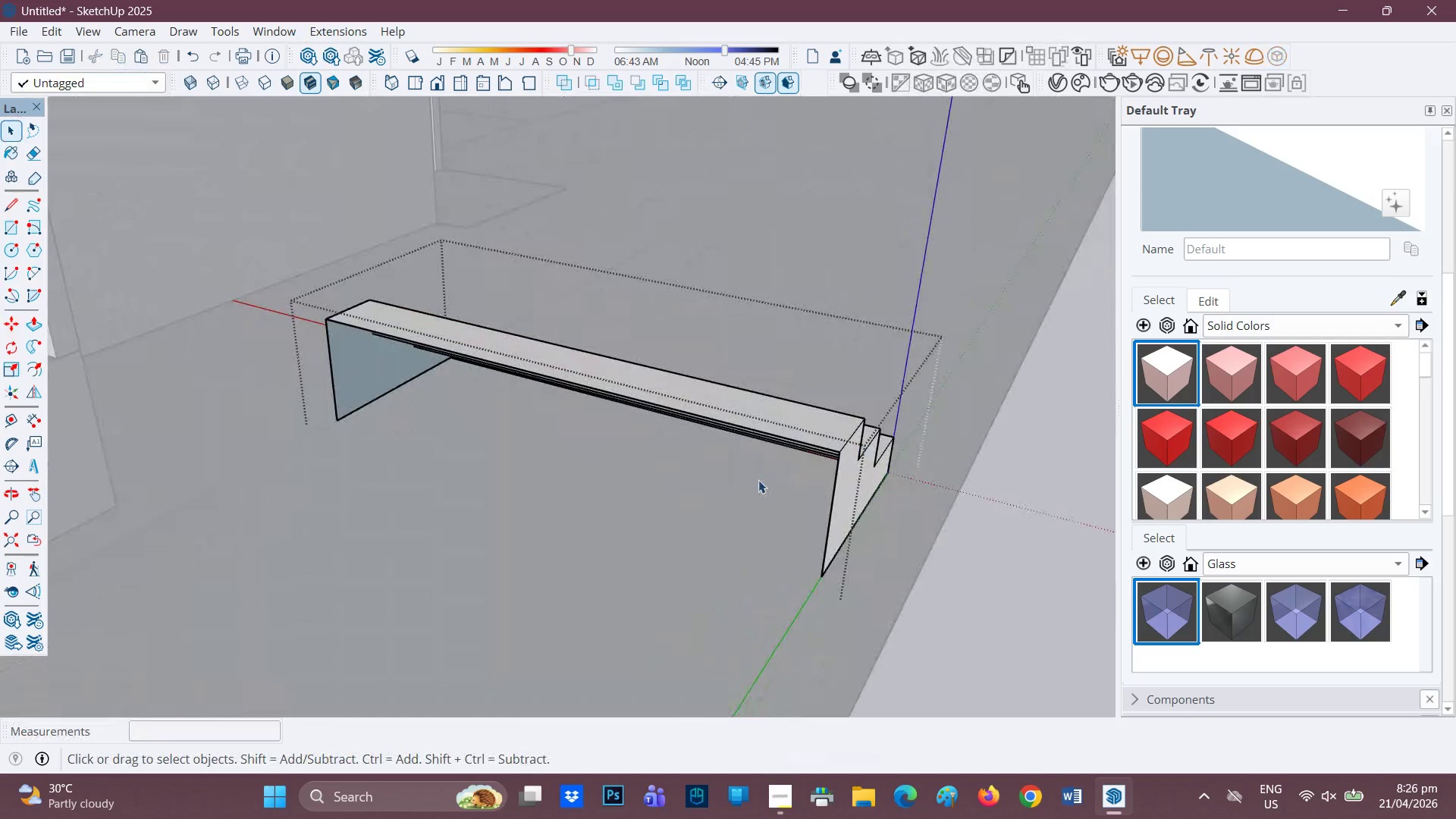 
key(R)
 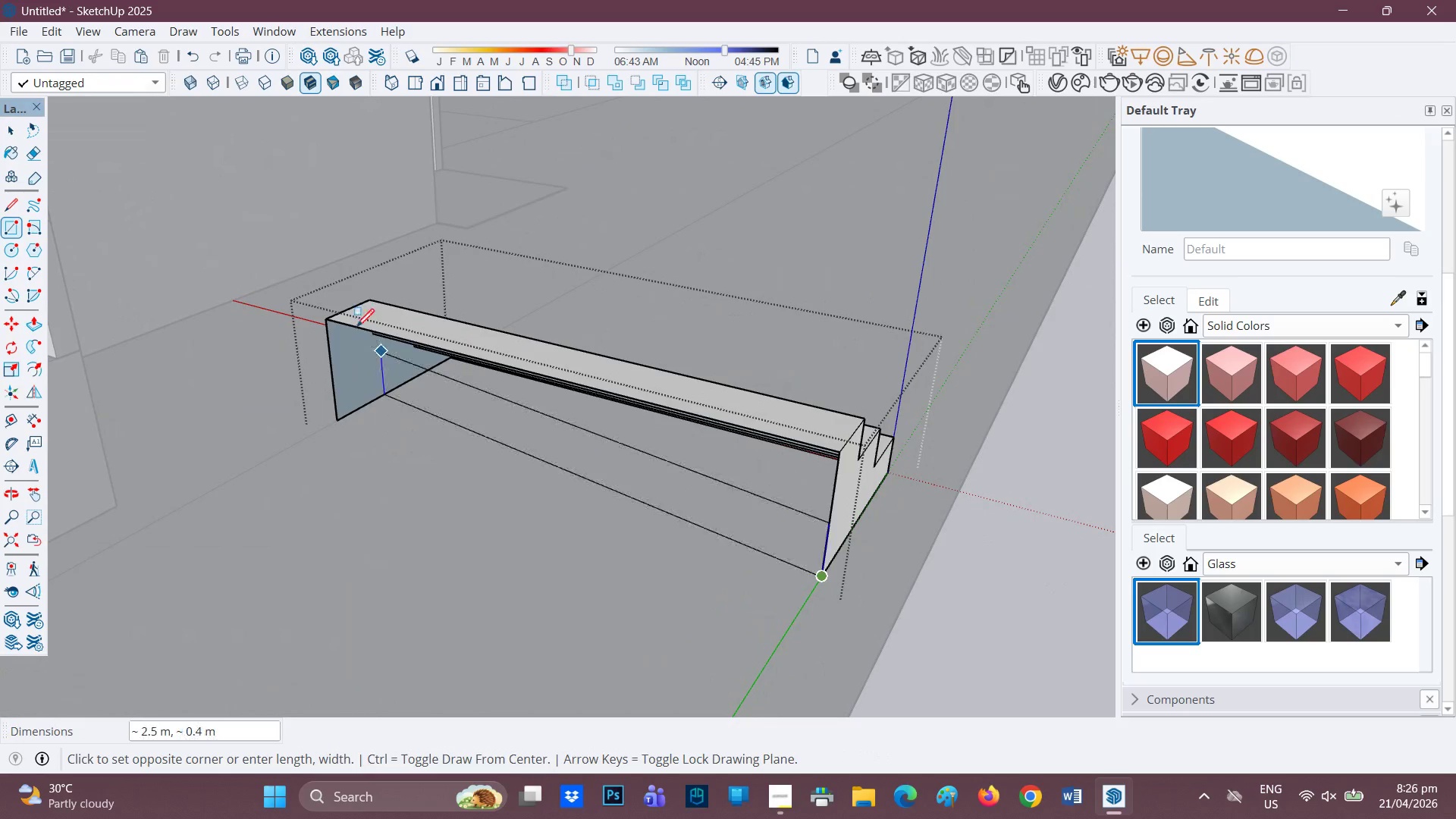 
left_click([326, 324])
 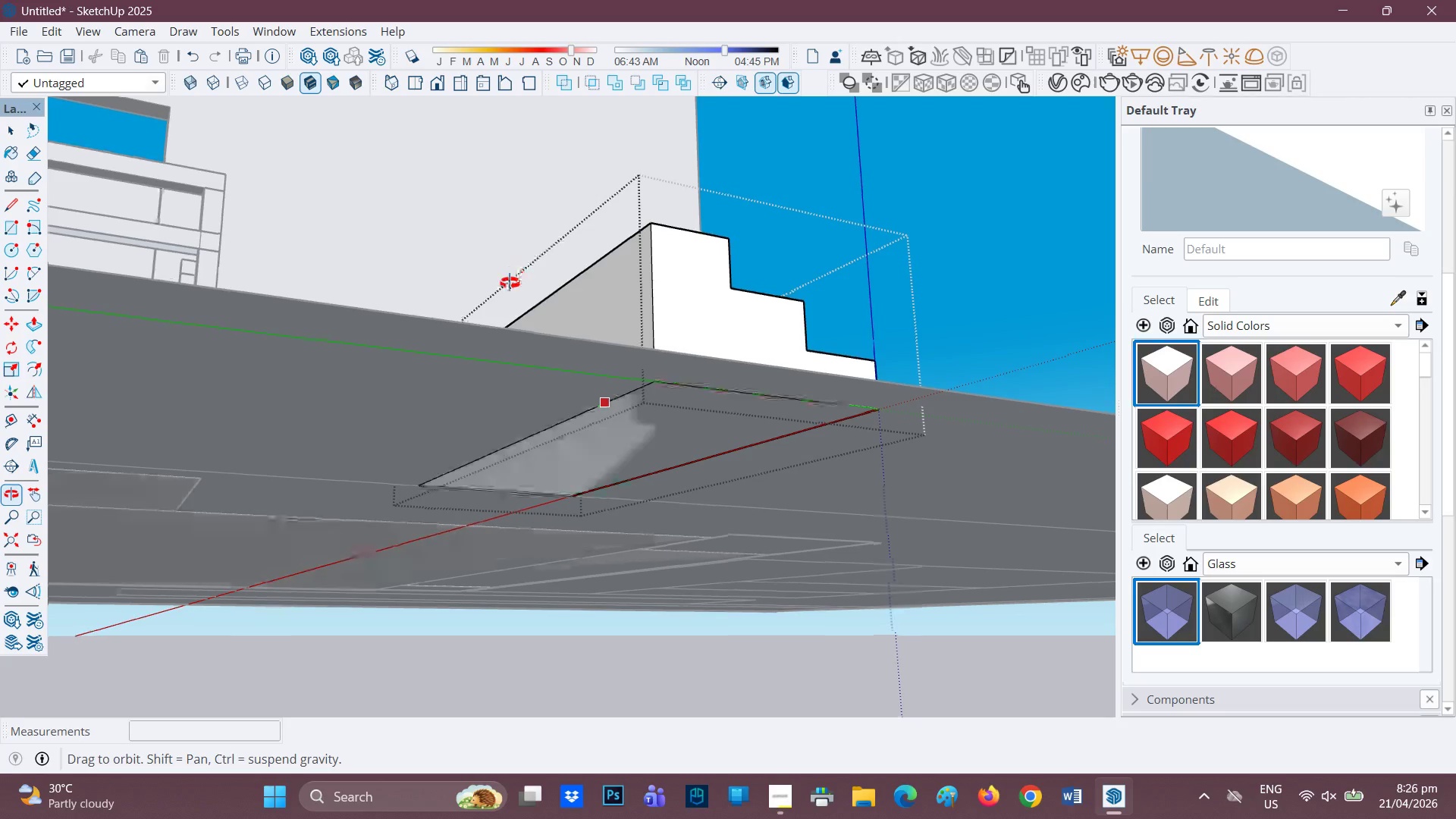 
key(Space)
 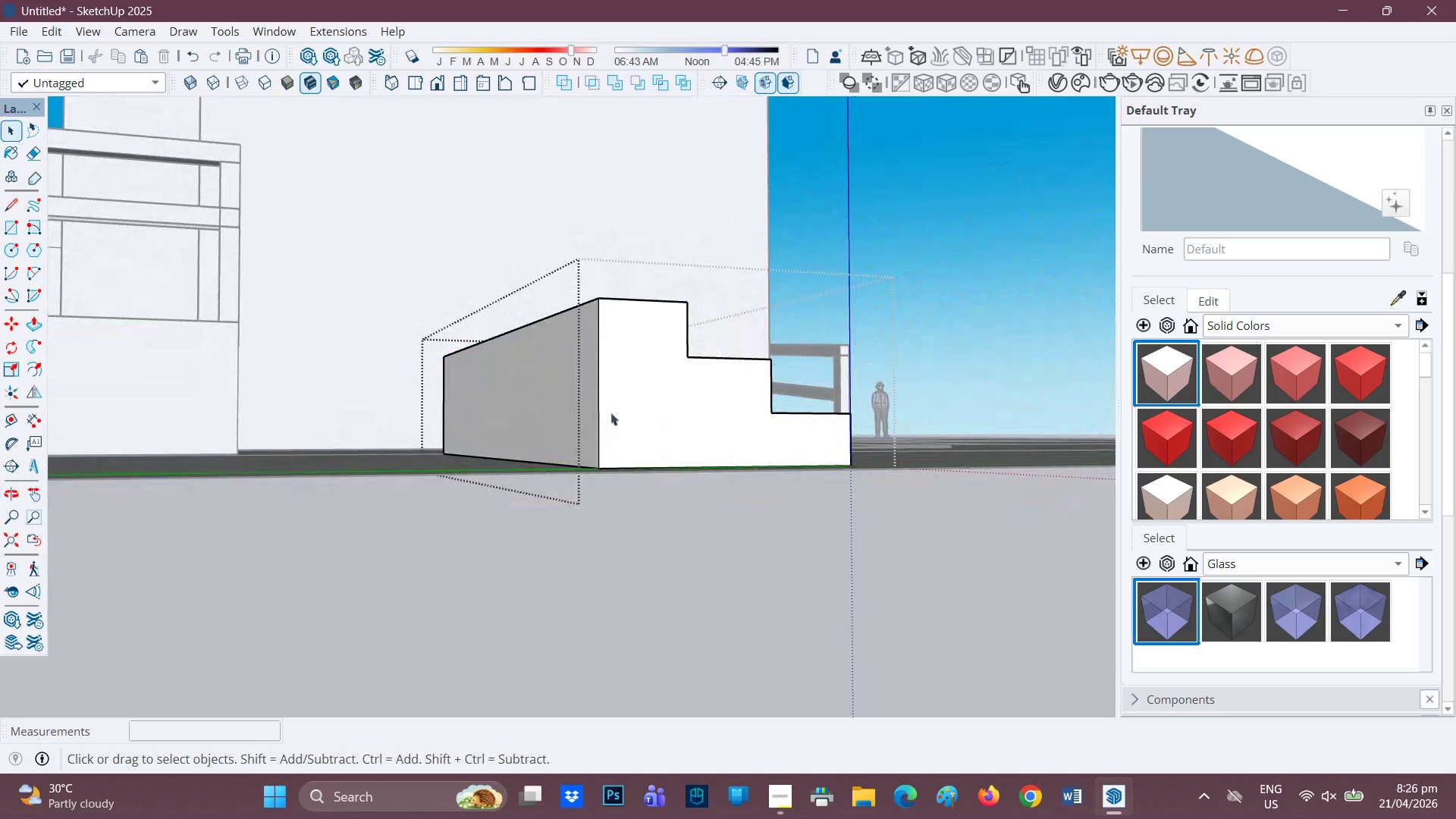 
left_click([610, 412])
 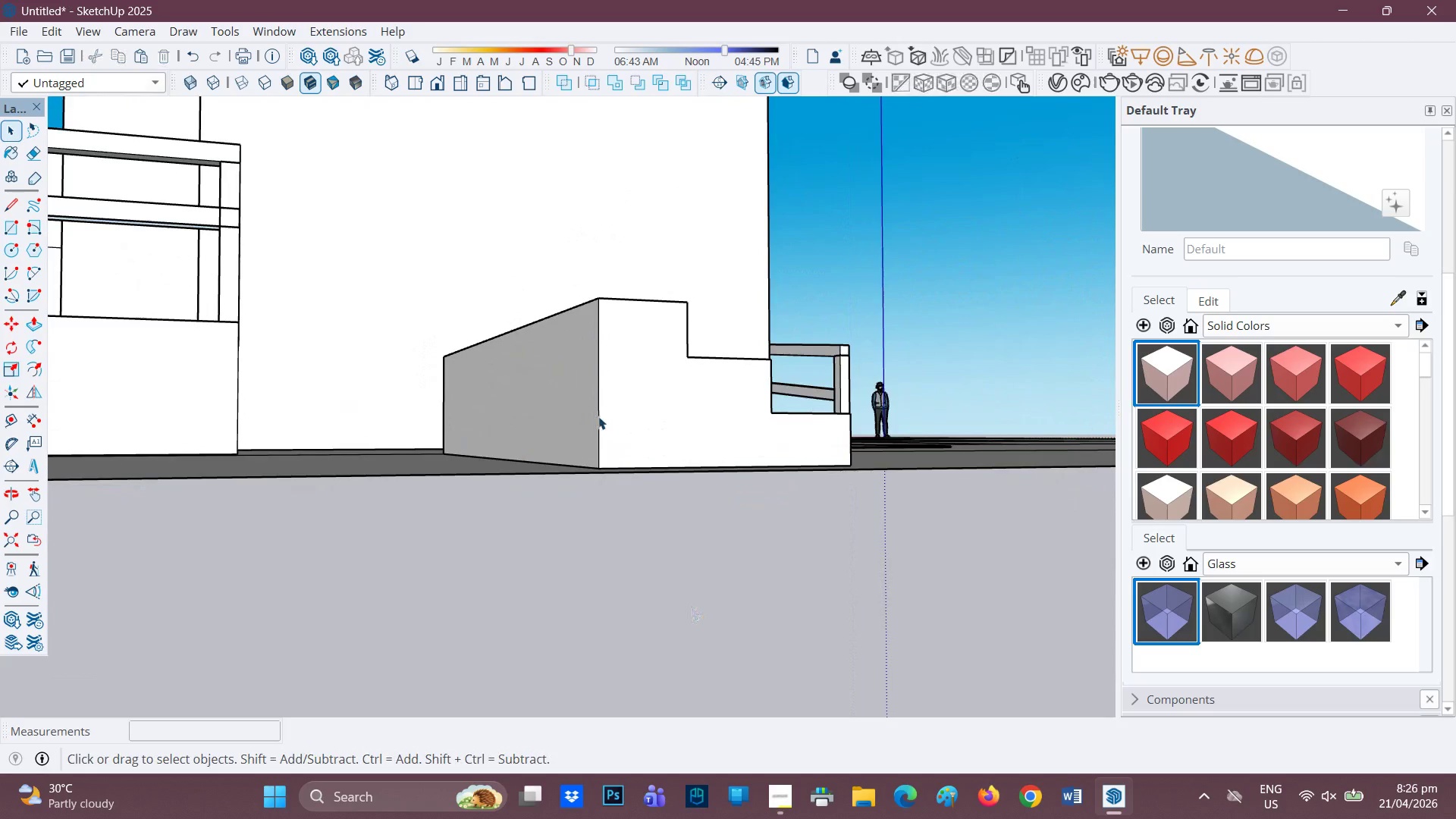 
left_click_drag(start_coordinate=[599, 374], to_coordinate=[604, 372])
 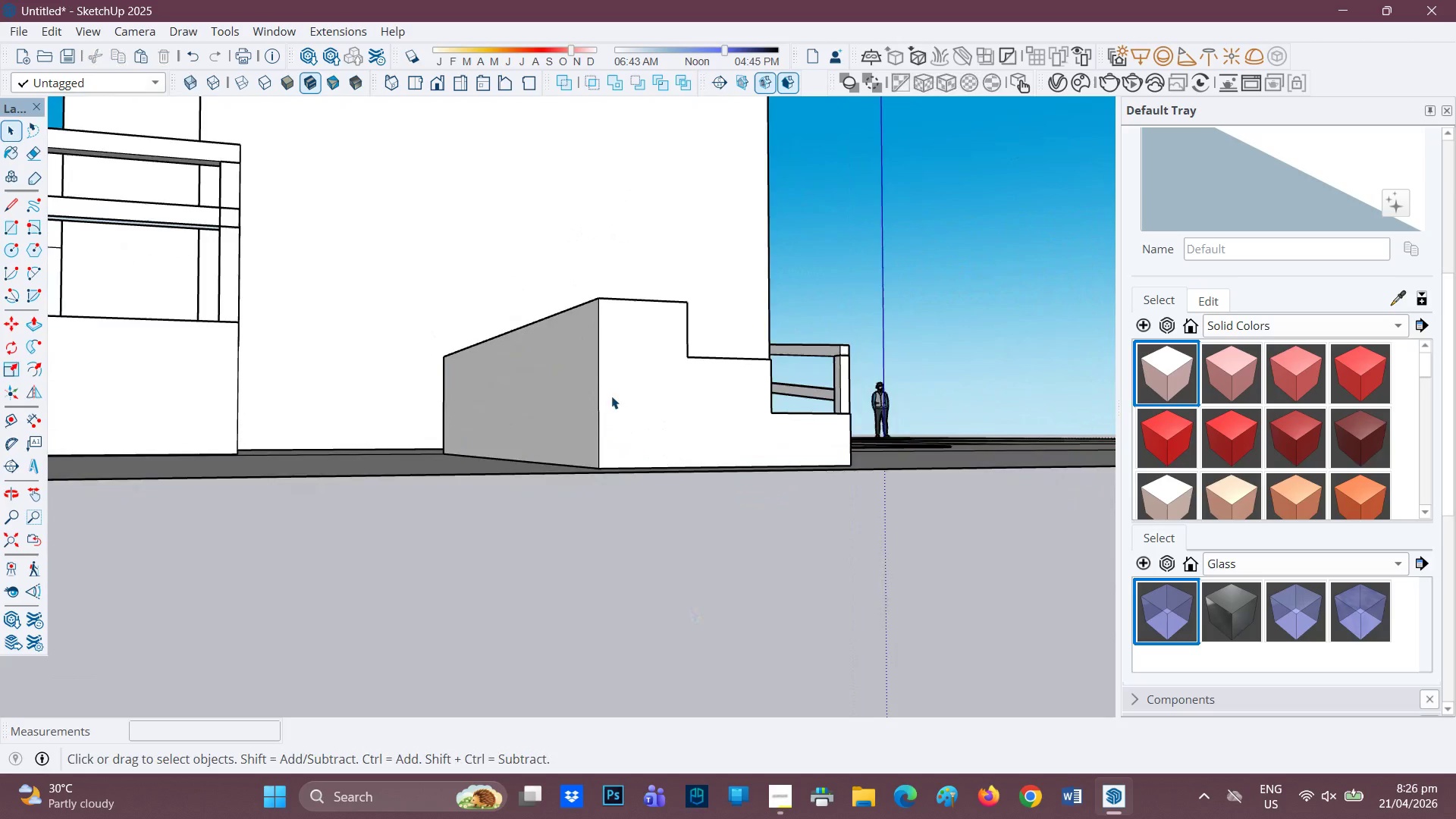 
left_click([670, 393])
 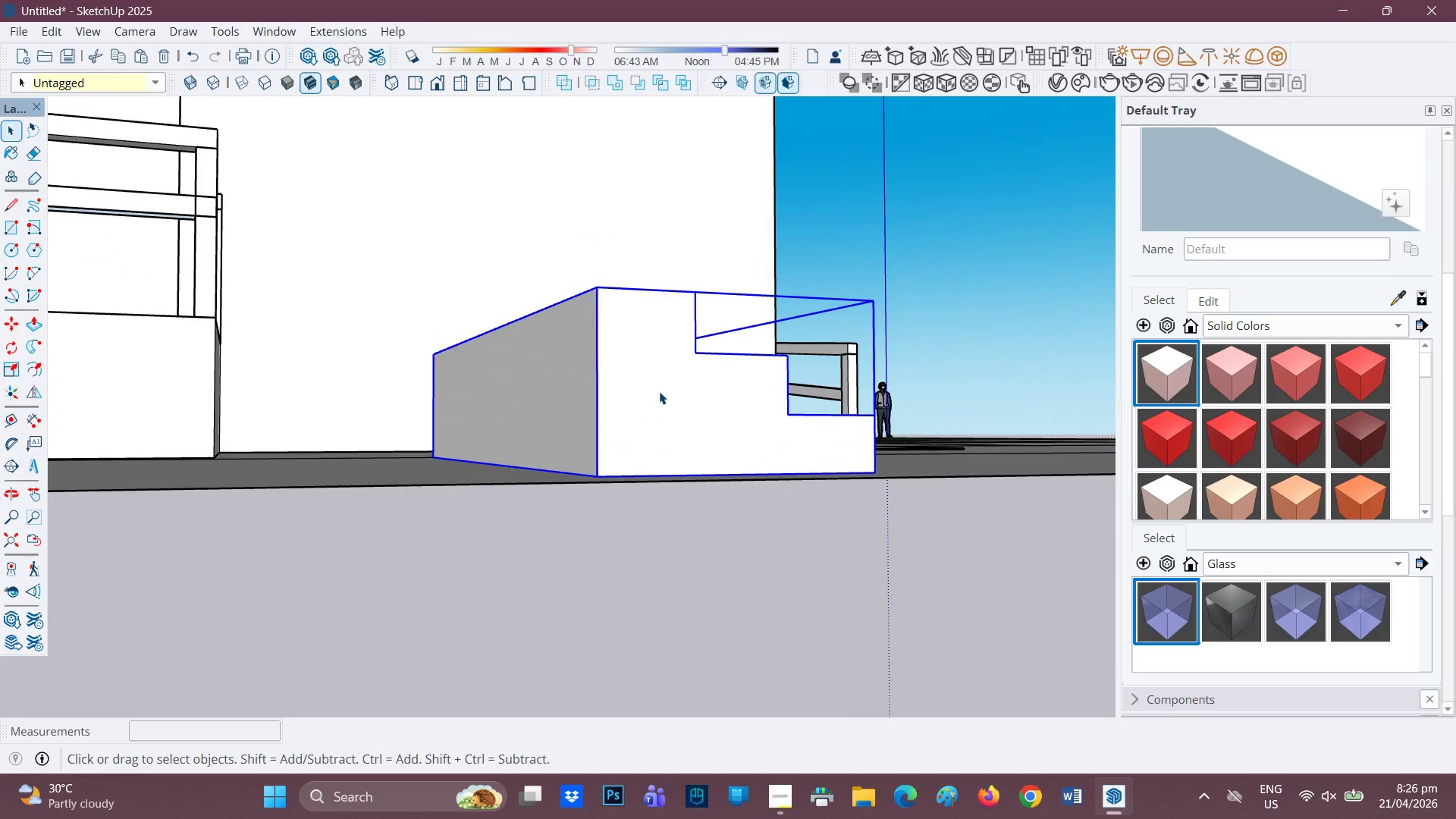 
scroll: coordinate [612, 397], scroll_direction: up, amount: 1.0
 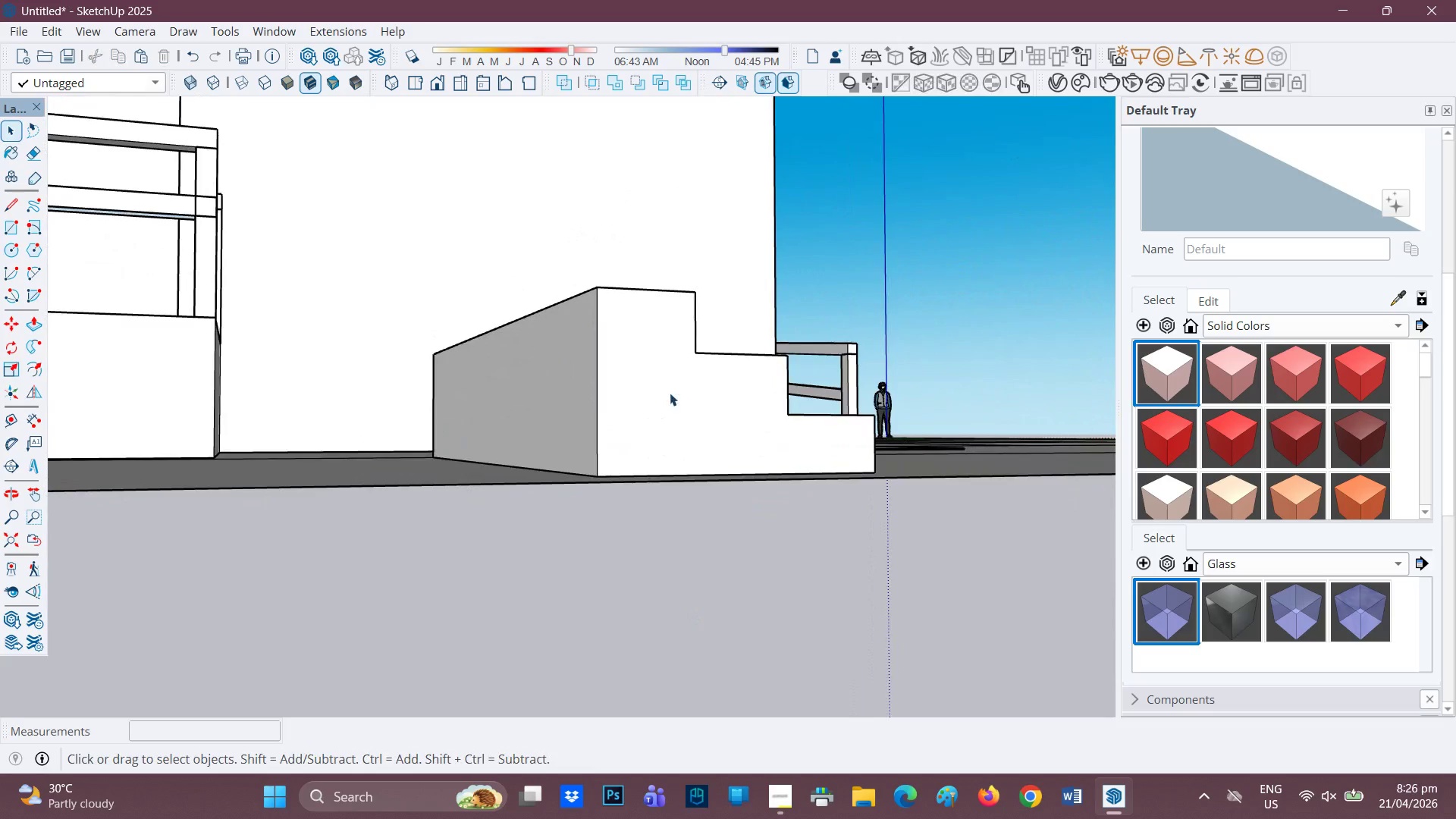 
key(M)
 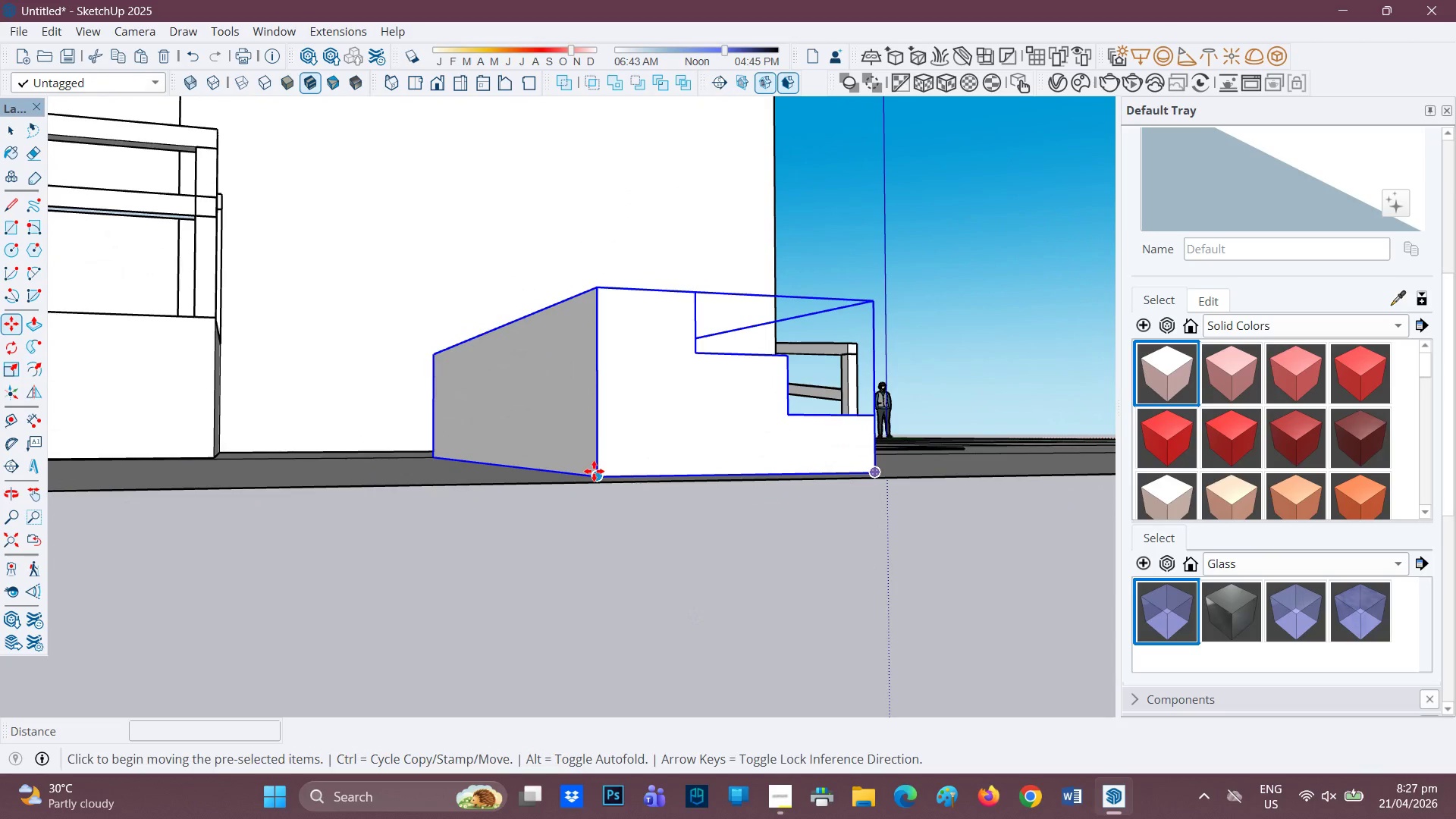 
left_click_drag(start_coordinate=[594, 471], to_coordinate=[595, 466])
 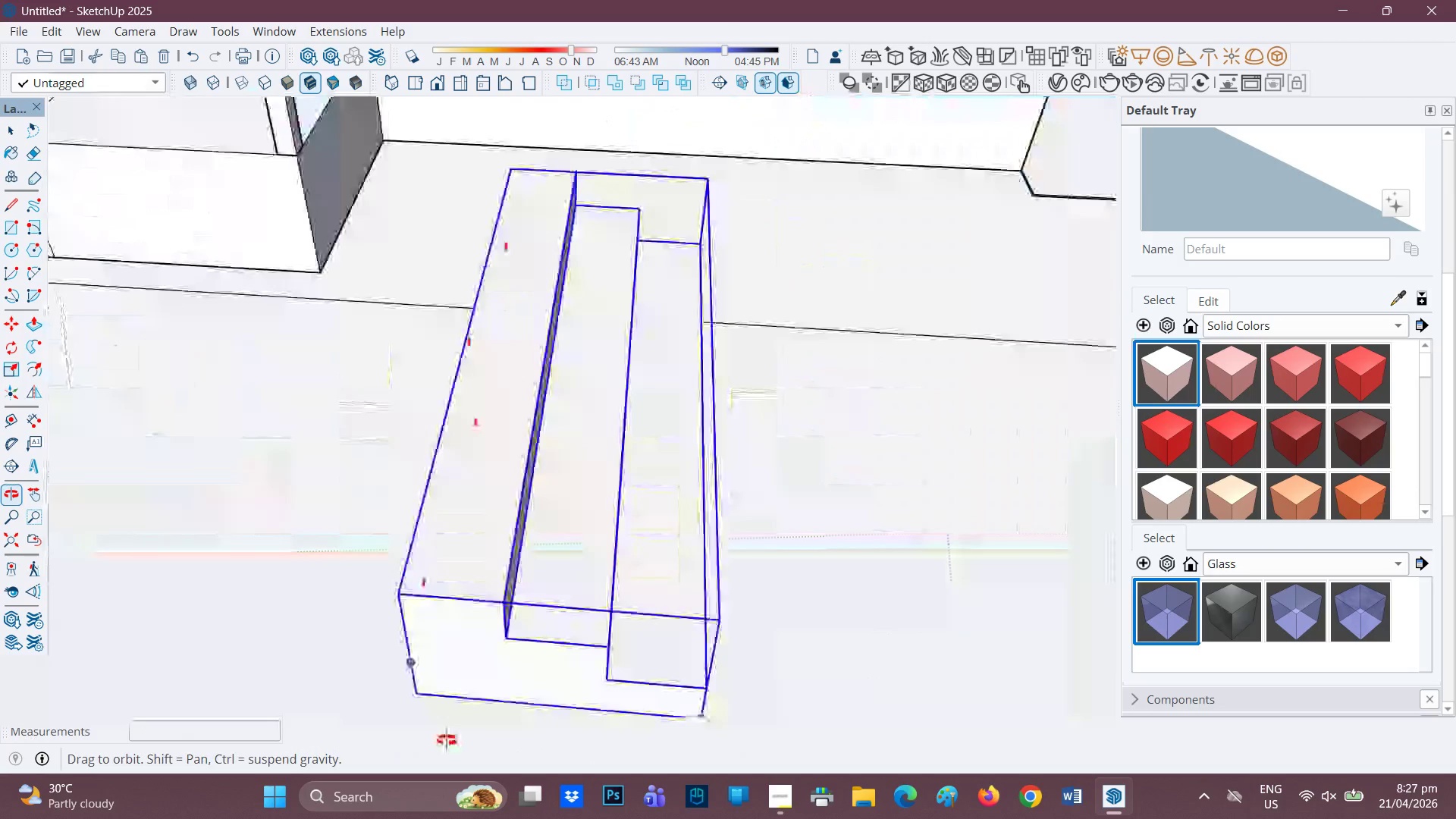 
scroll: coordinate [469, 352], scroll_direction: down, amount: 8.0
 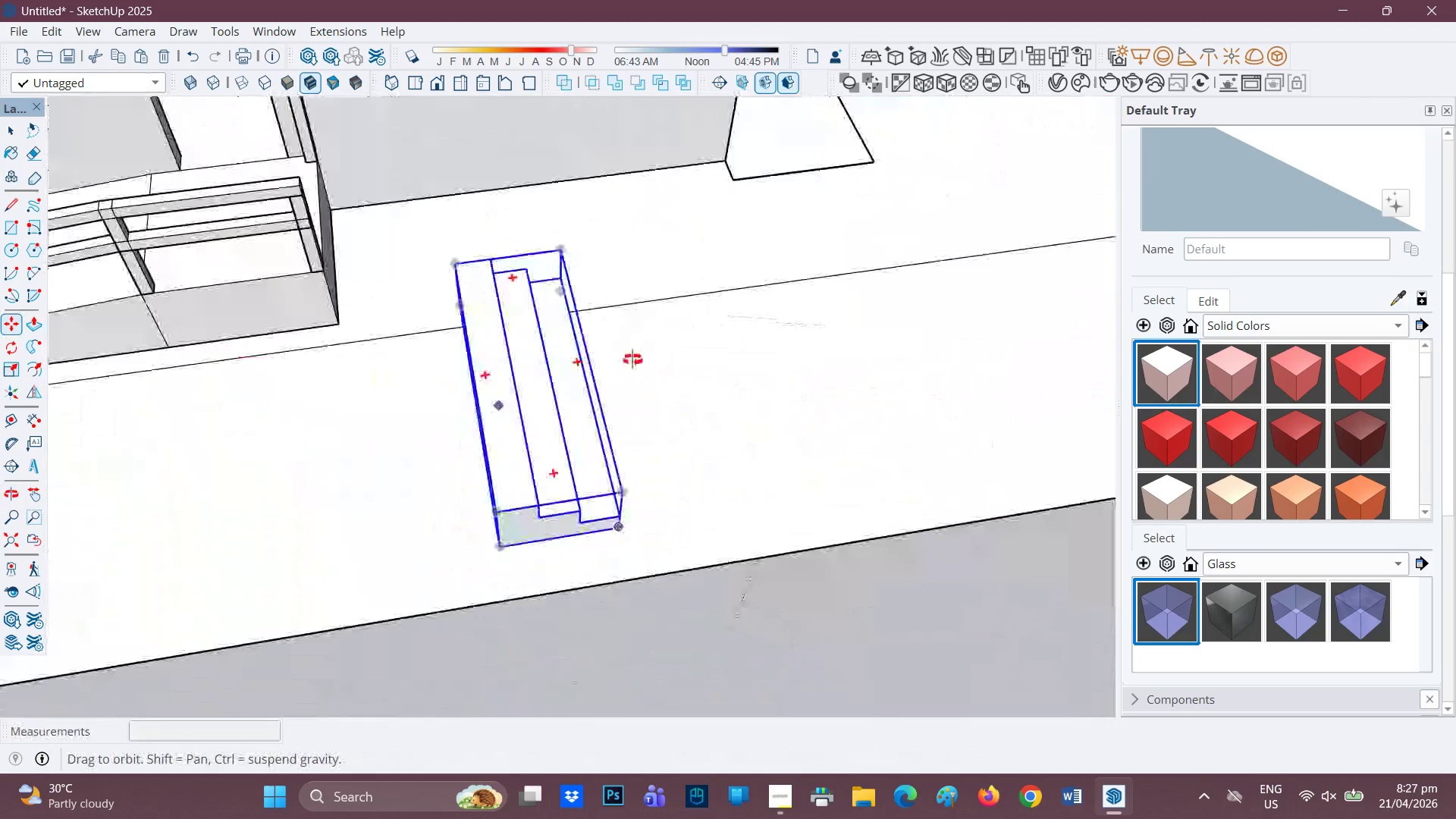 
key(M)
 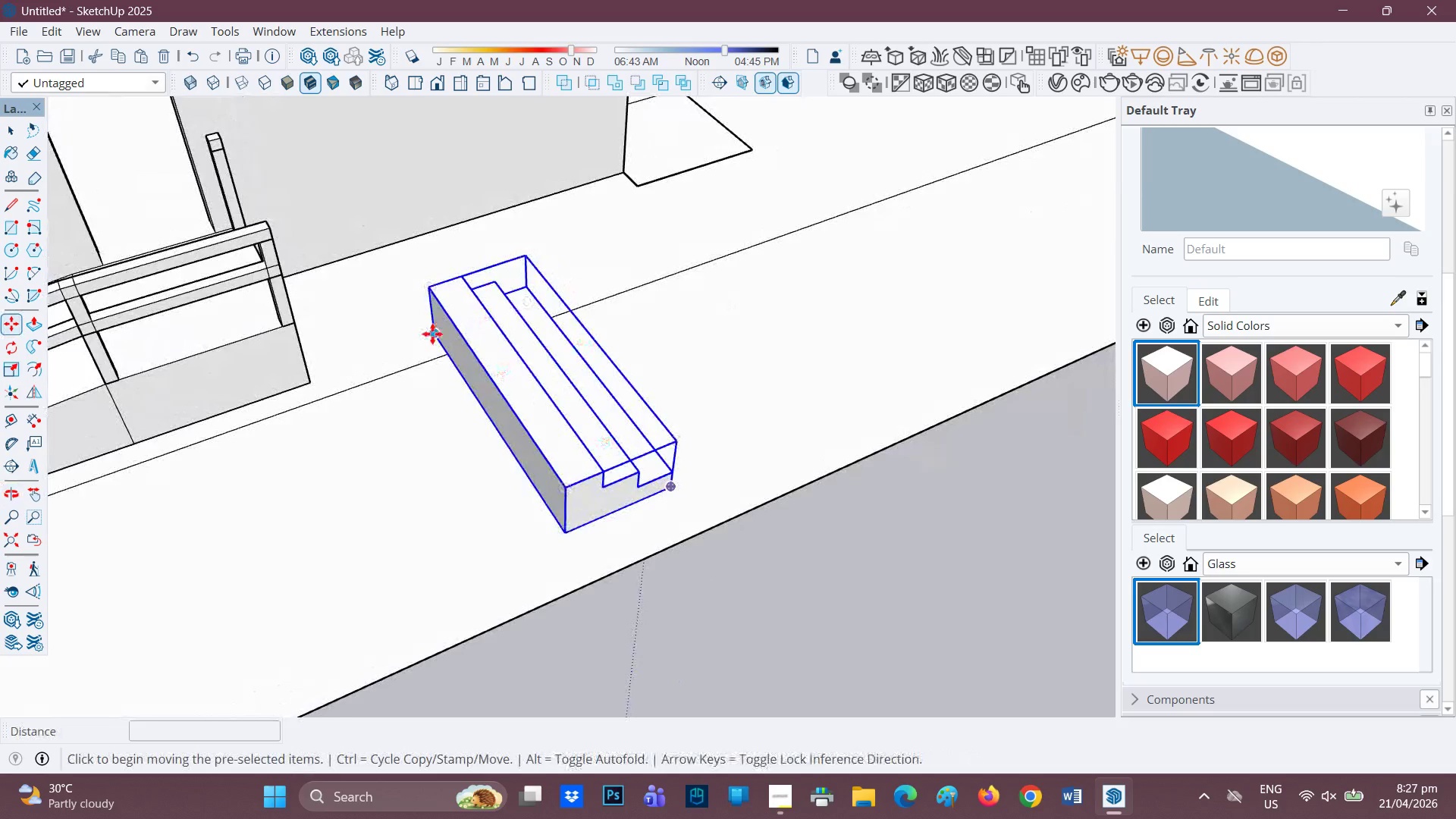 
left_click_drag(start_coordinate=[432, 334], to_coordinate=[428, 332])
 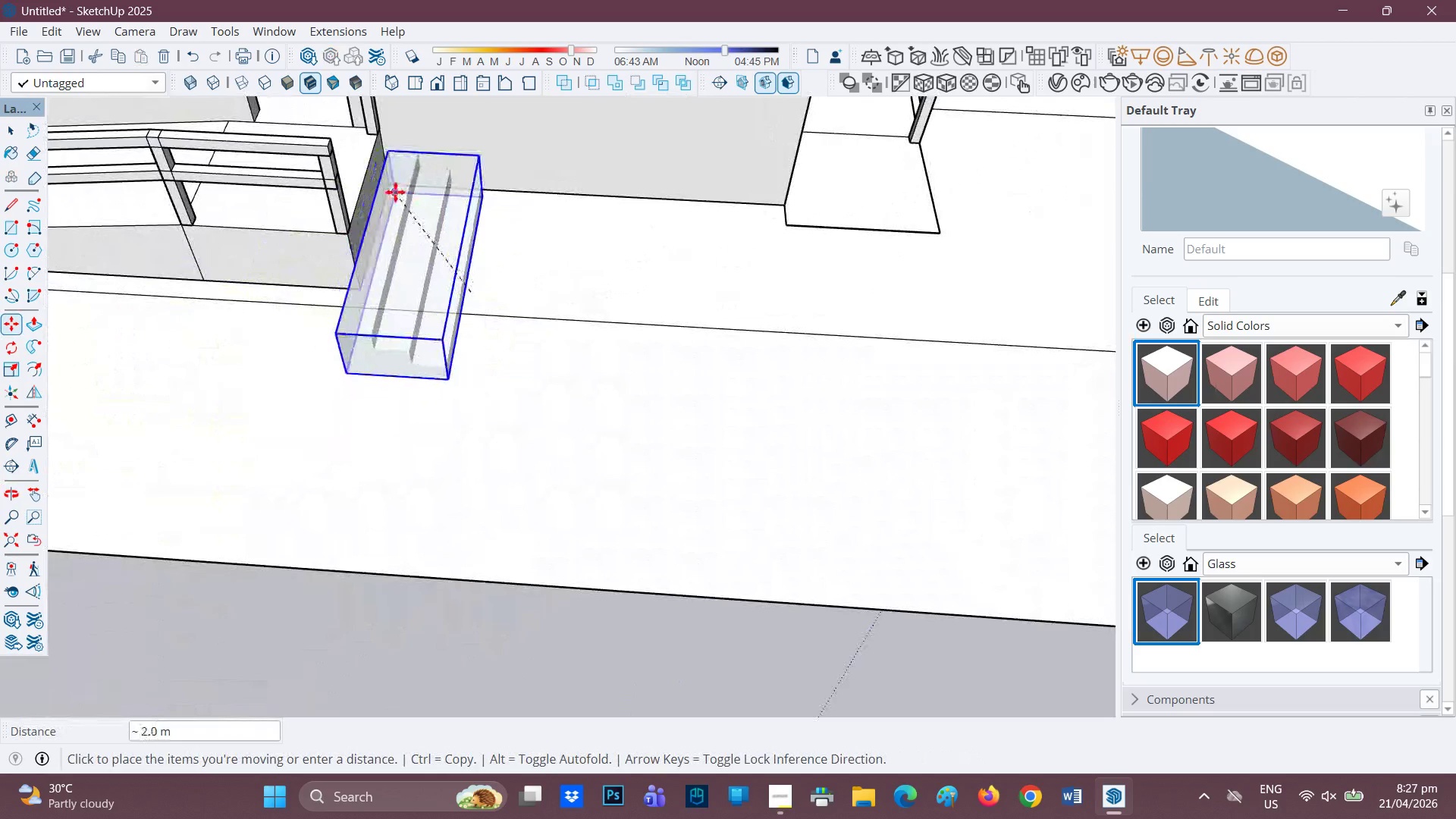 
left_click([395, 187])
 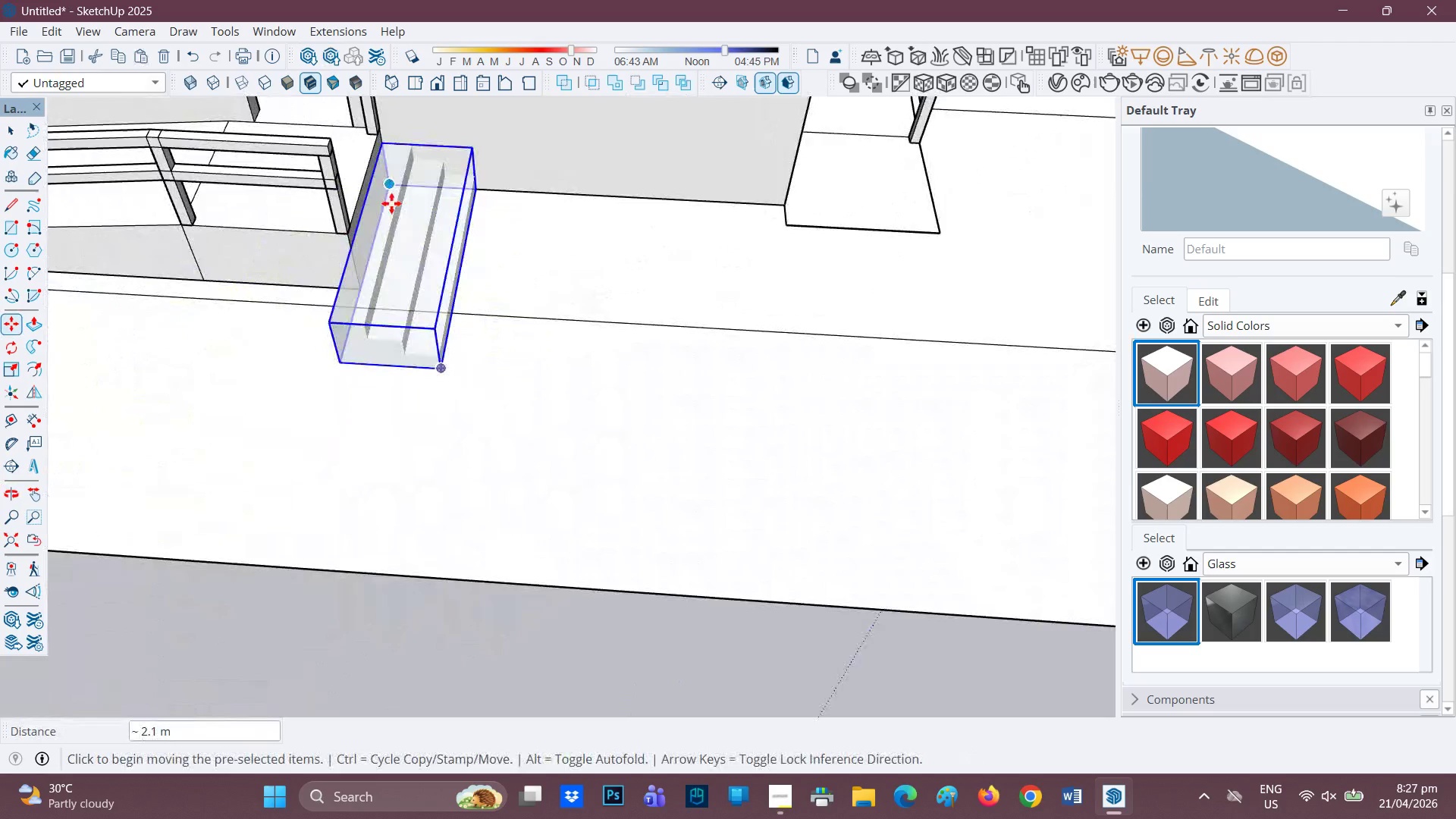 
scroll: coordinate [391, 203], scroll_direction: down, amount: 1.0
 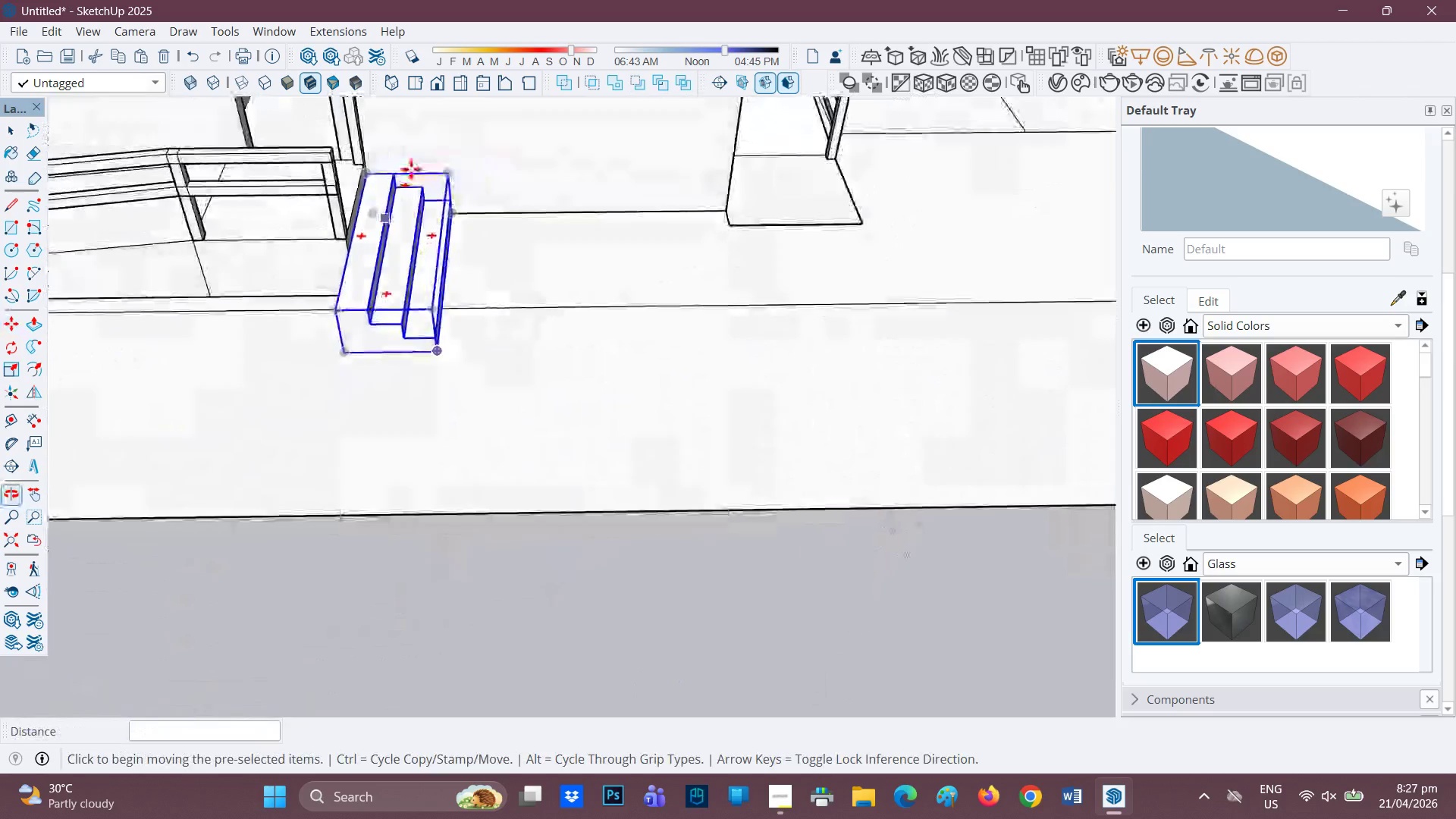 
key(Space)
 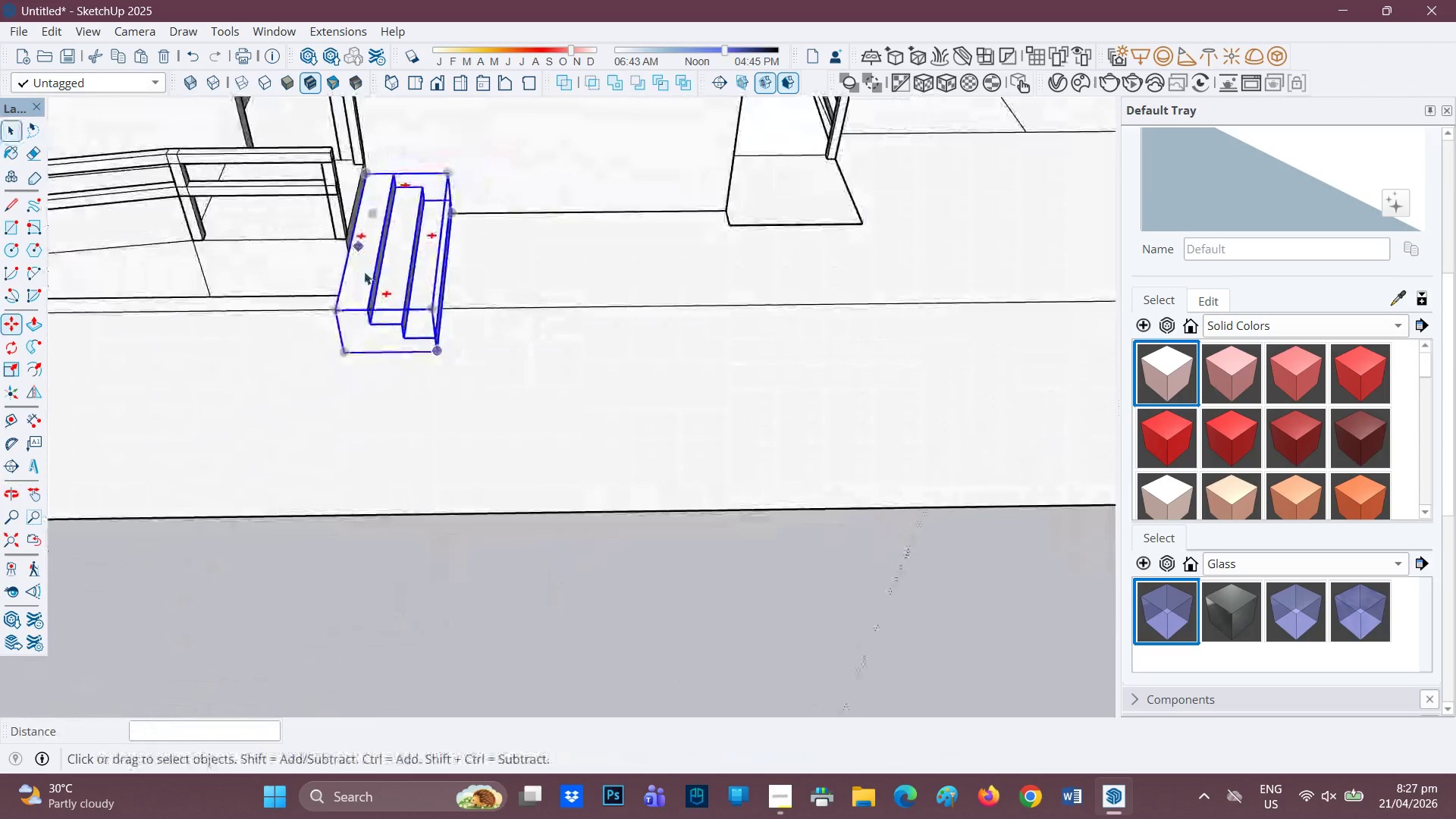 
left_click([340, 362])
 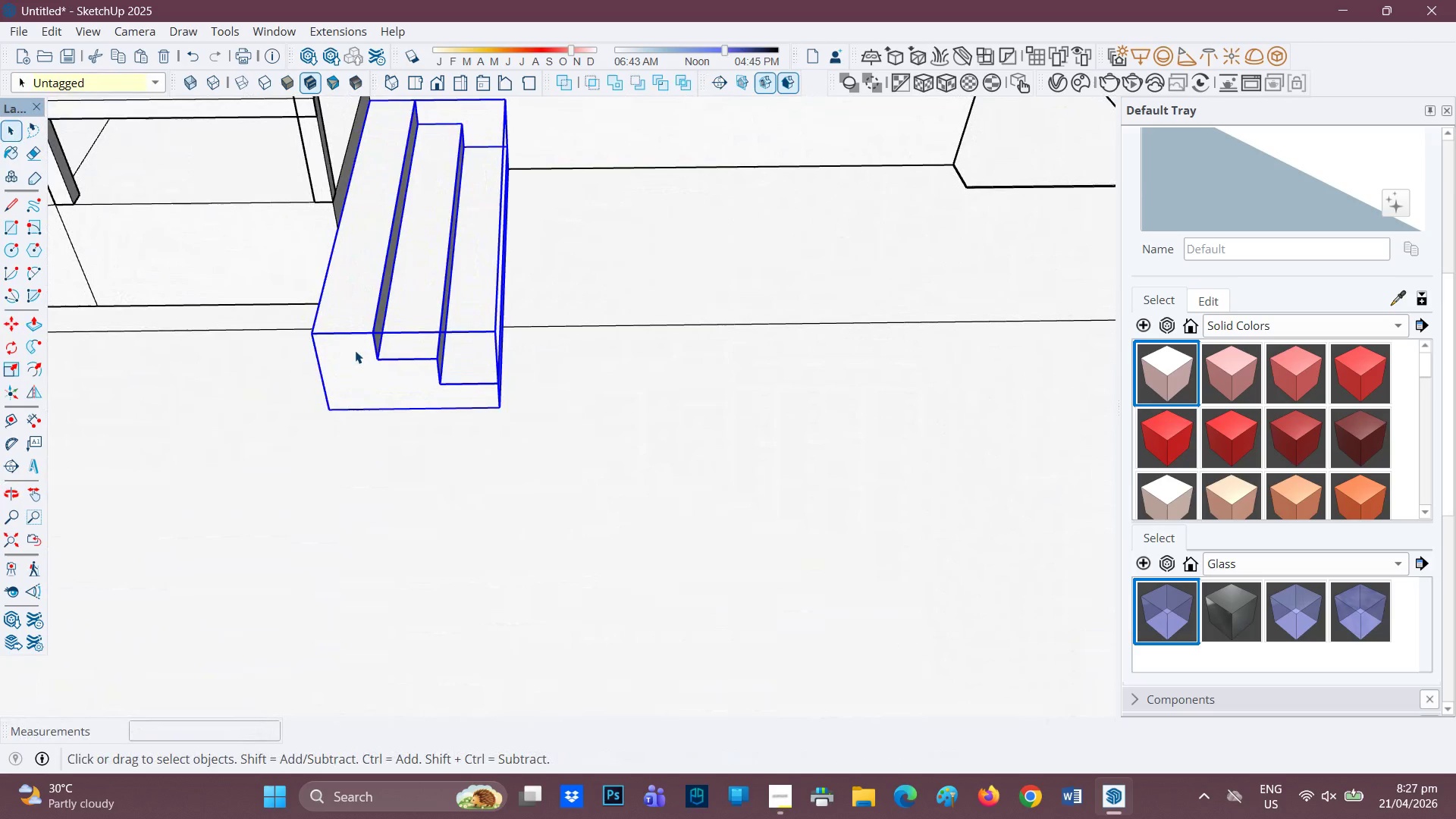 
scroll: coordinate [357, 302], scroll_direction: up, amount: 5.0
 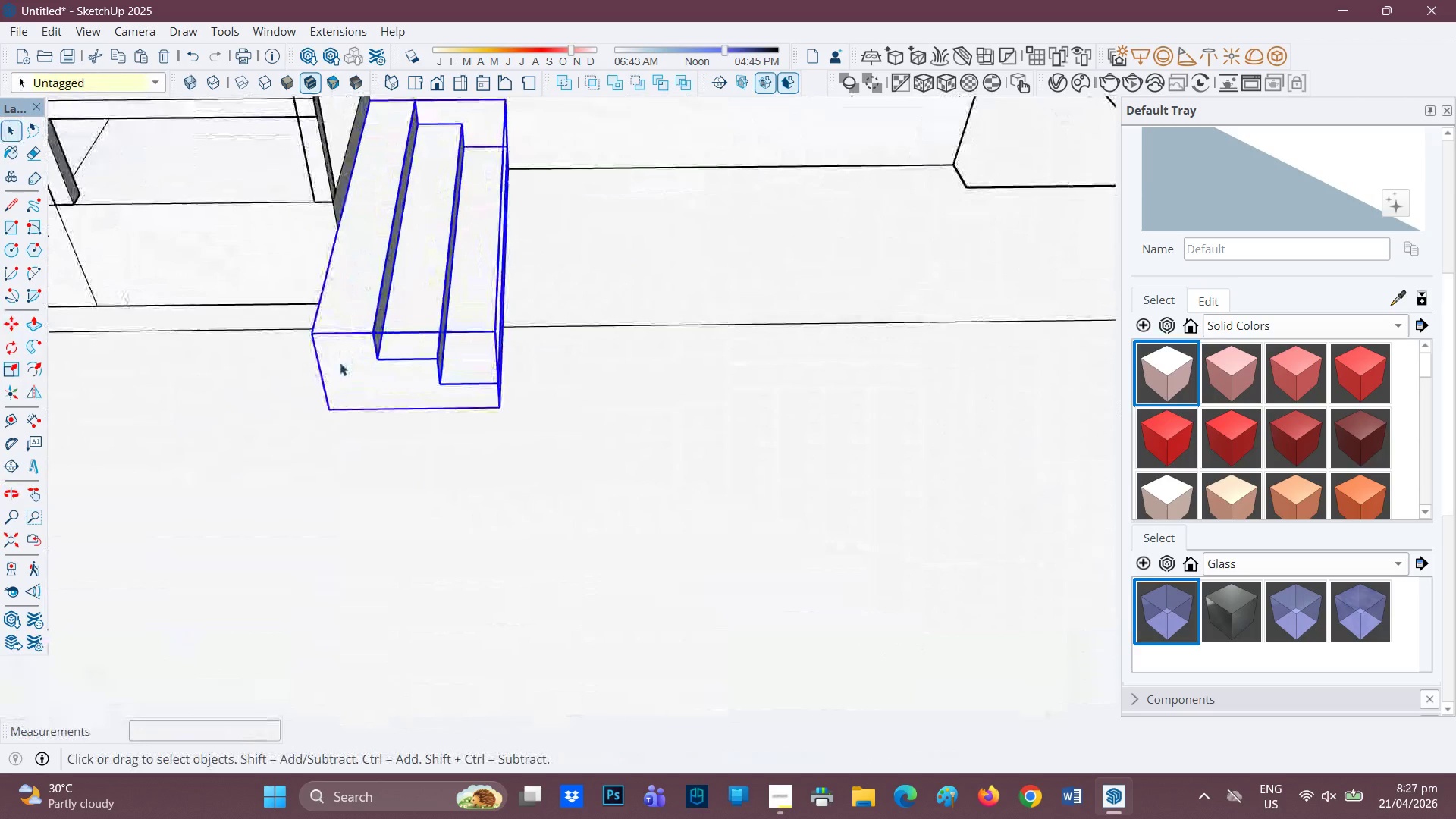 
double_click([355, 350])
 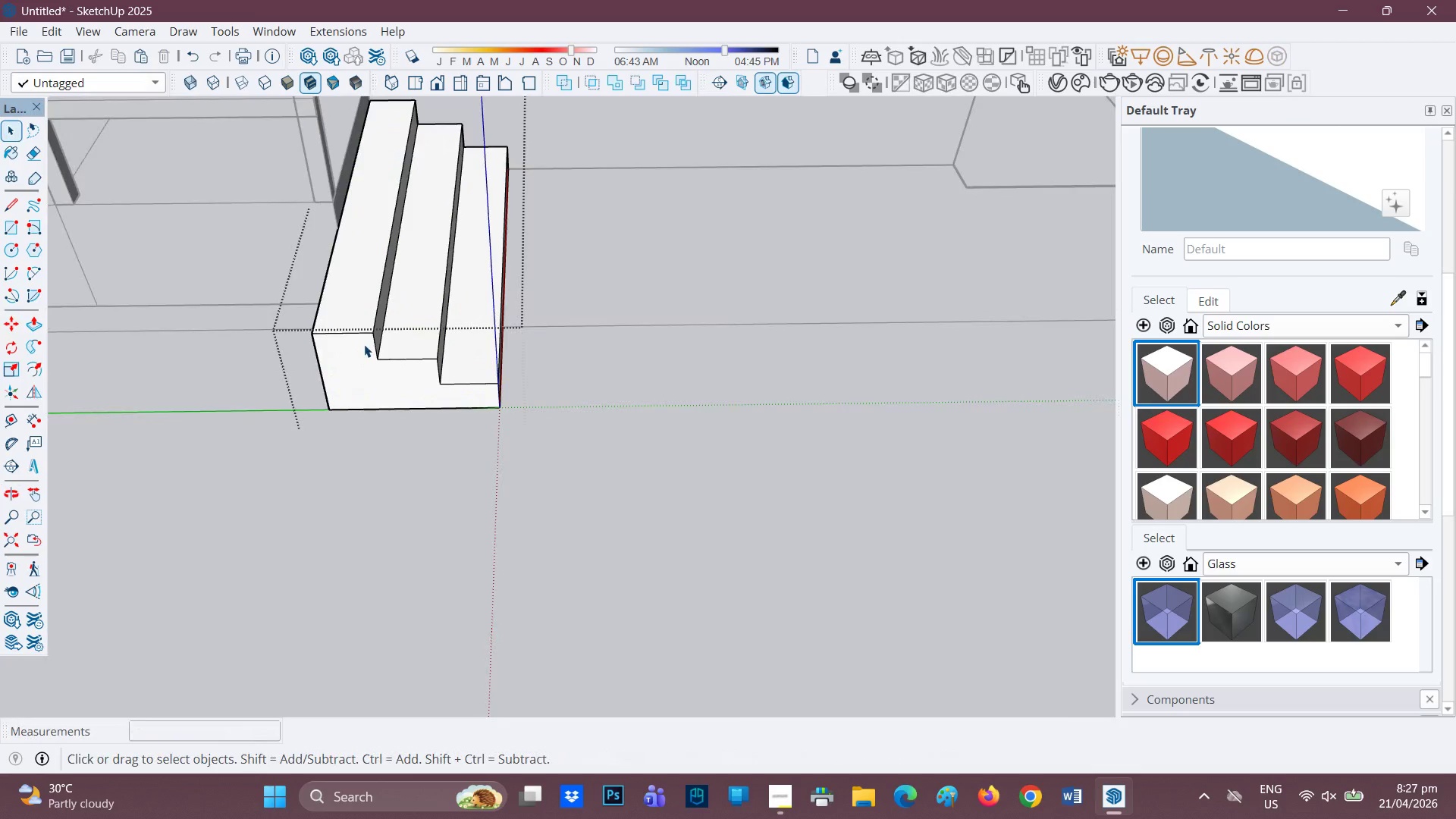 
key(P)
 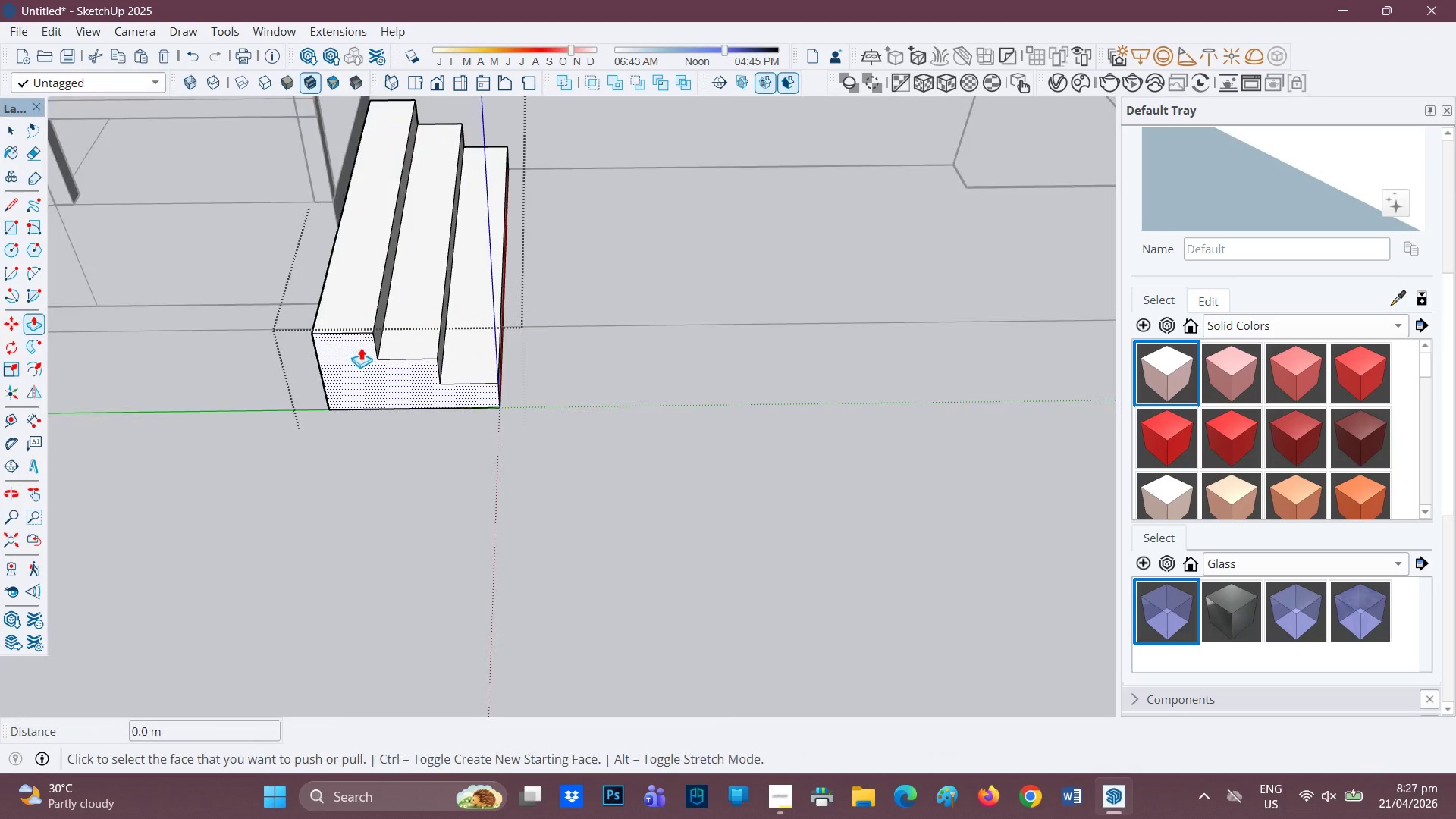 
left_click([361, 347])
 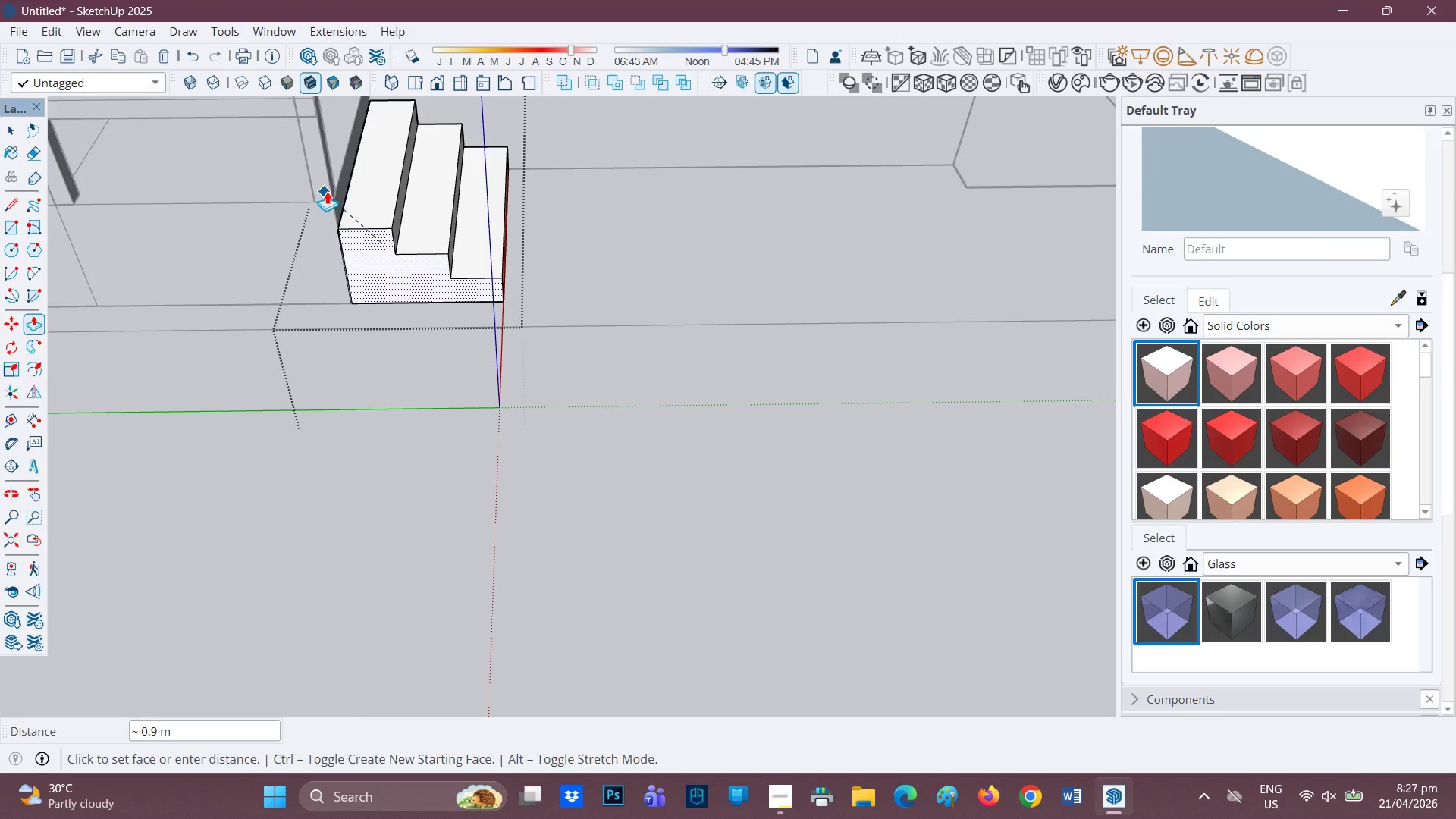 
left_click([330, 189])
 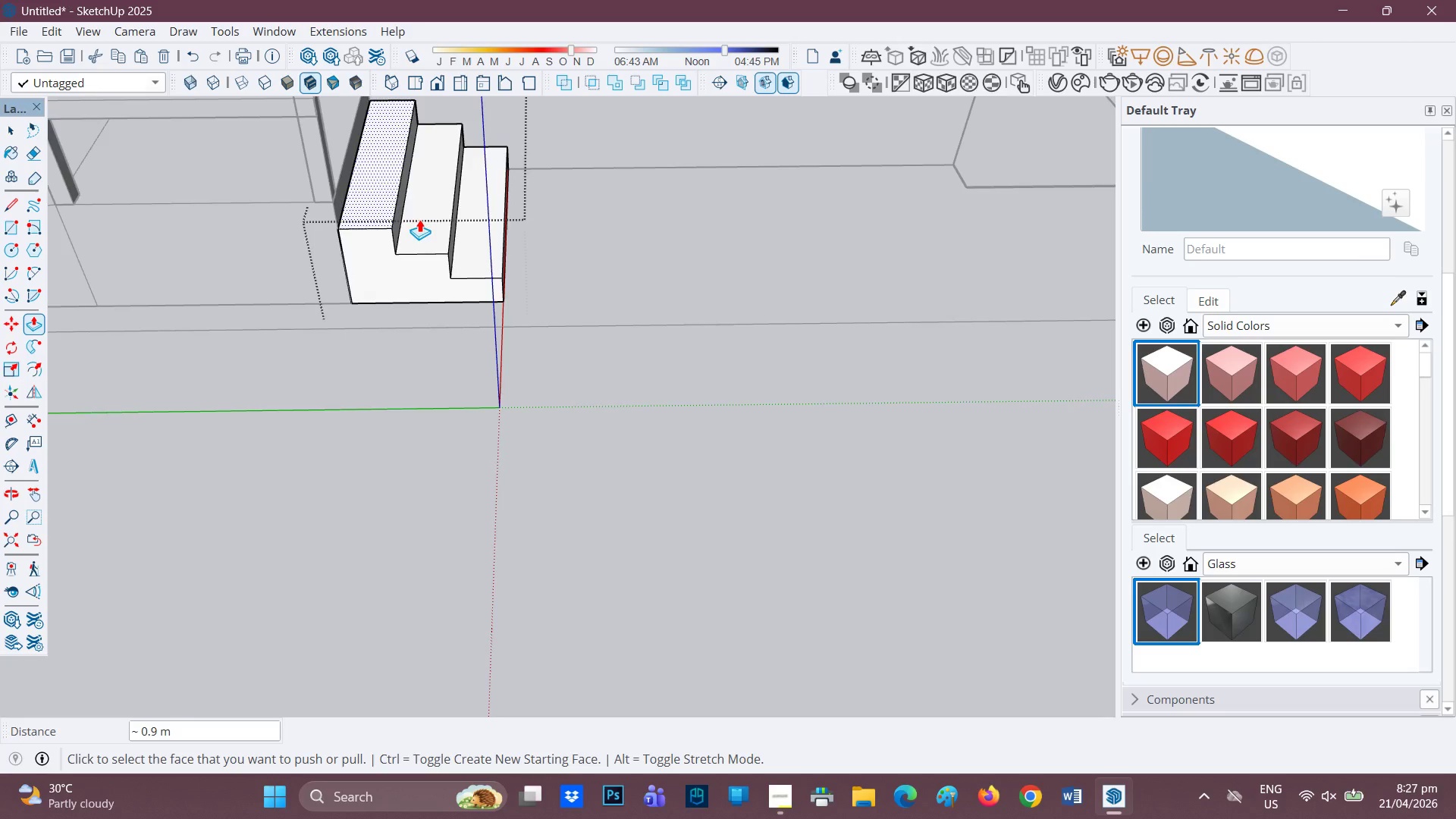 
scroll: coordinate [524, 631], scroll_direction: down, amount: 13.0
 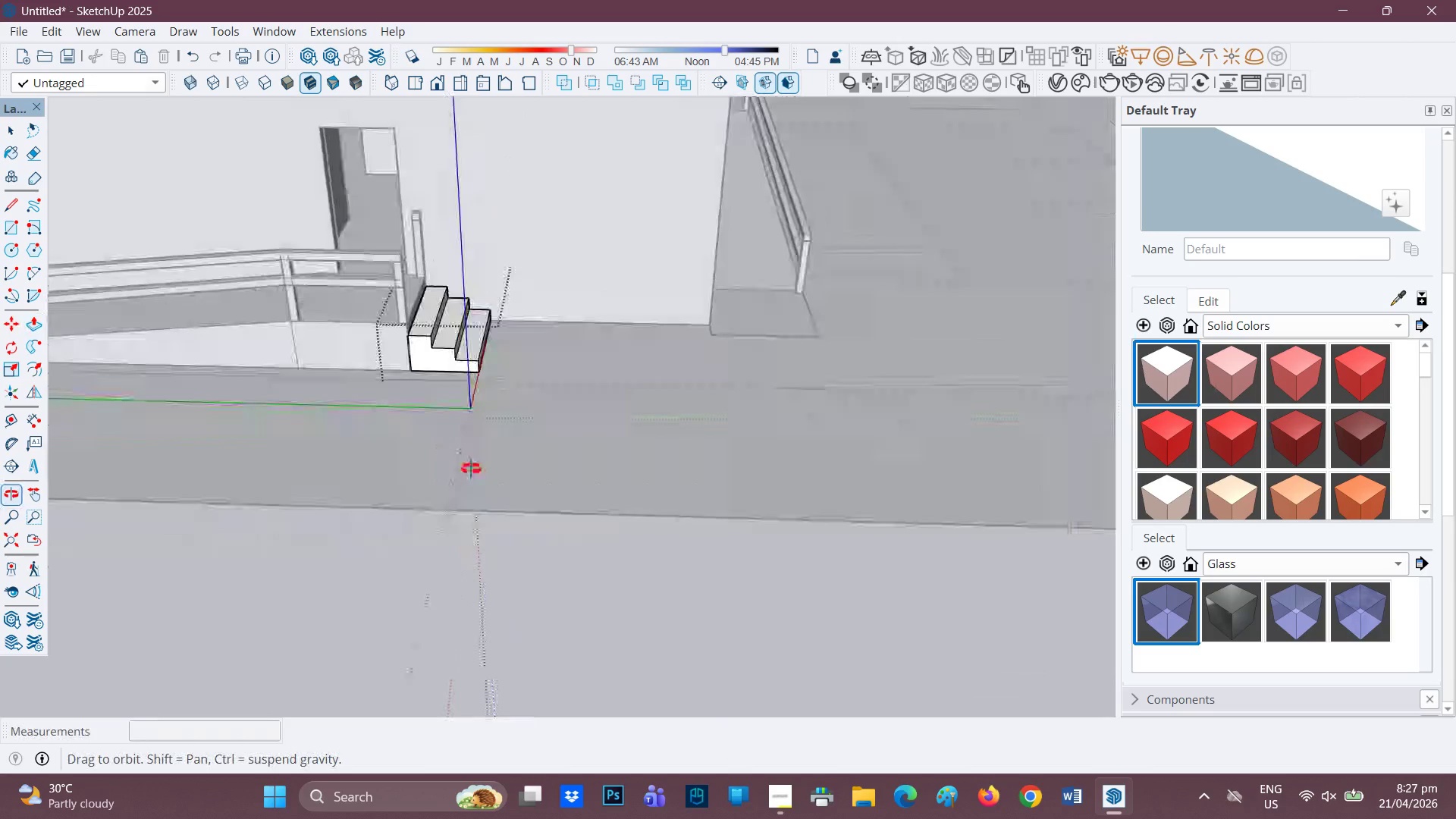 
key(Space)
 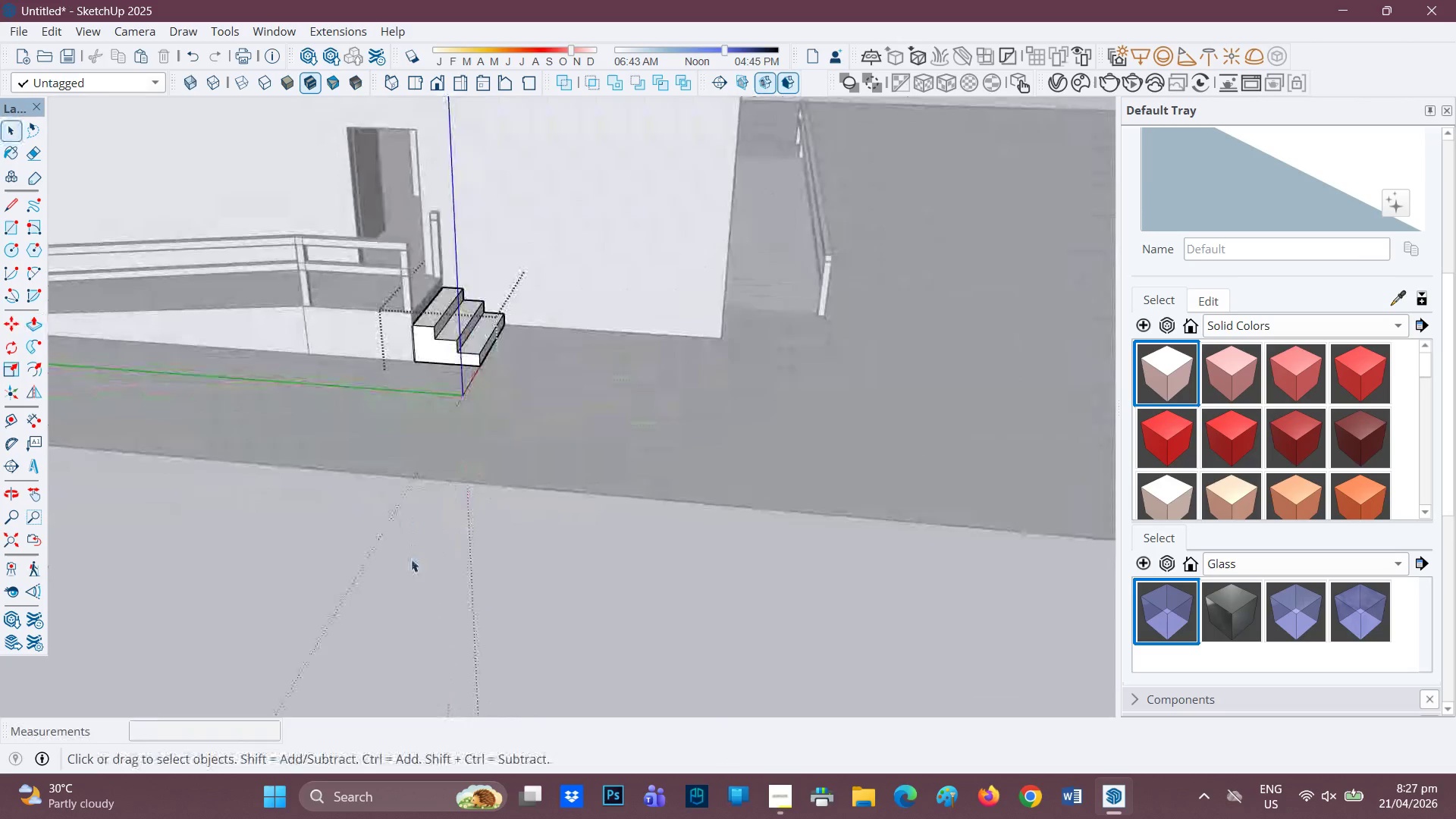 
left_click_drag(start_coordinate=[411, 559], to_coordinate=[415, 559])
 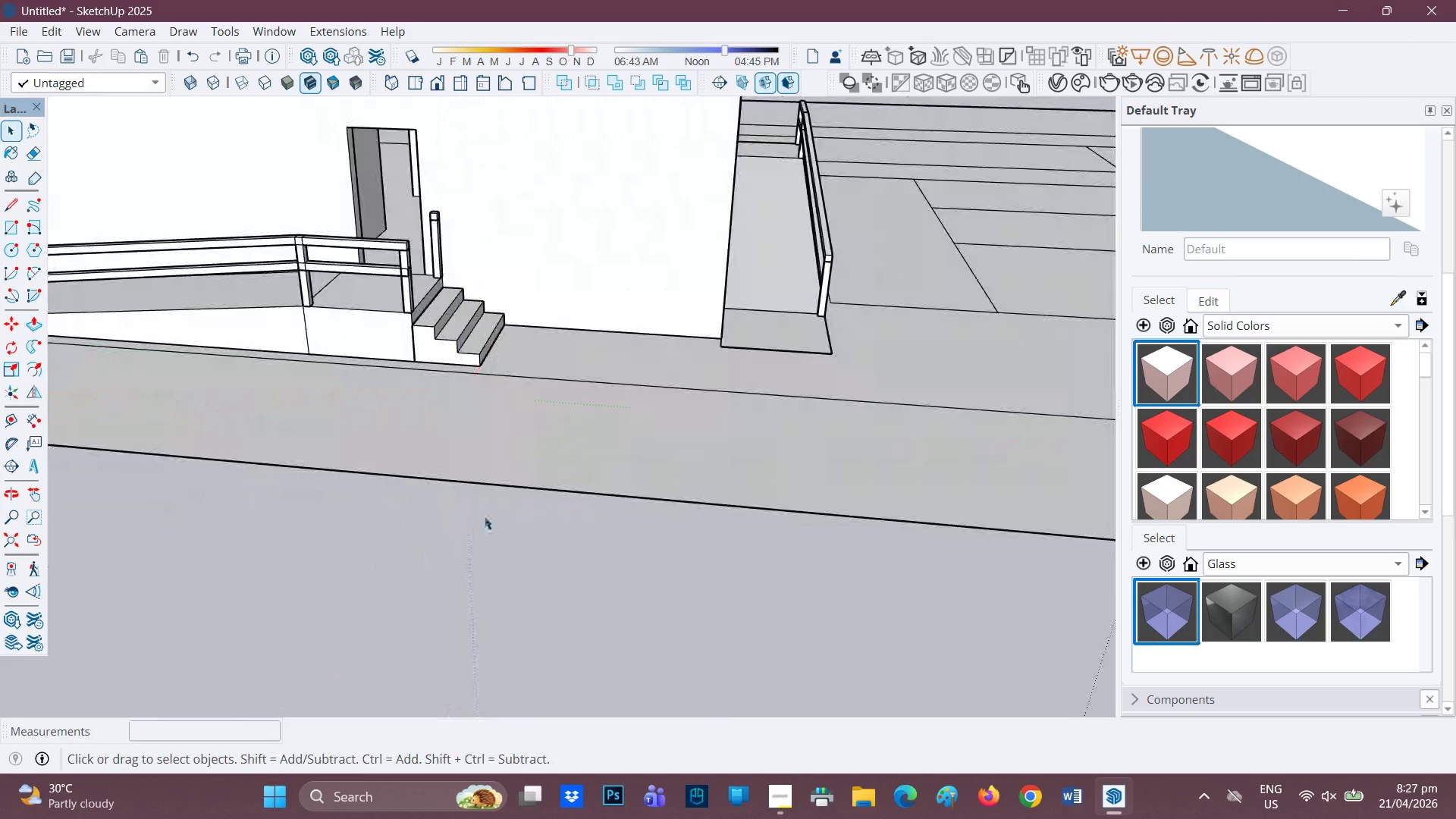 
scroll: coordinate [561, 431], scroll_direction: down, amount: 8.0
 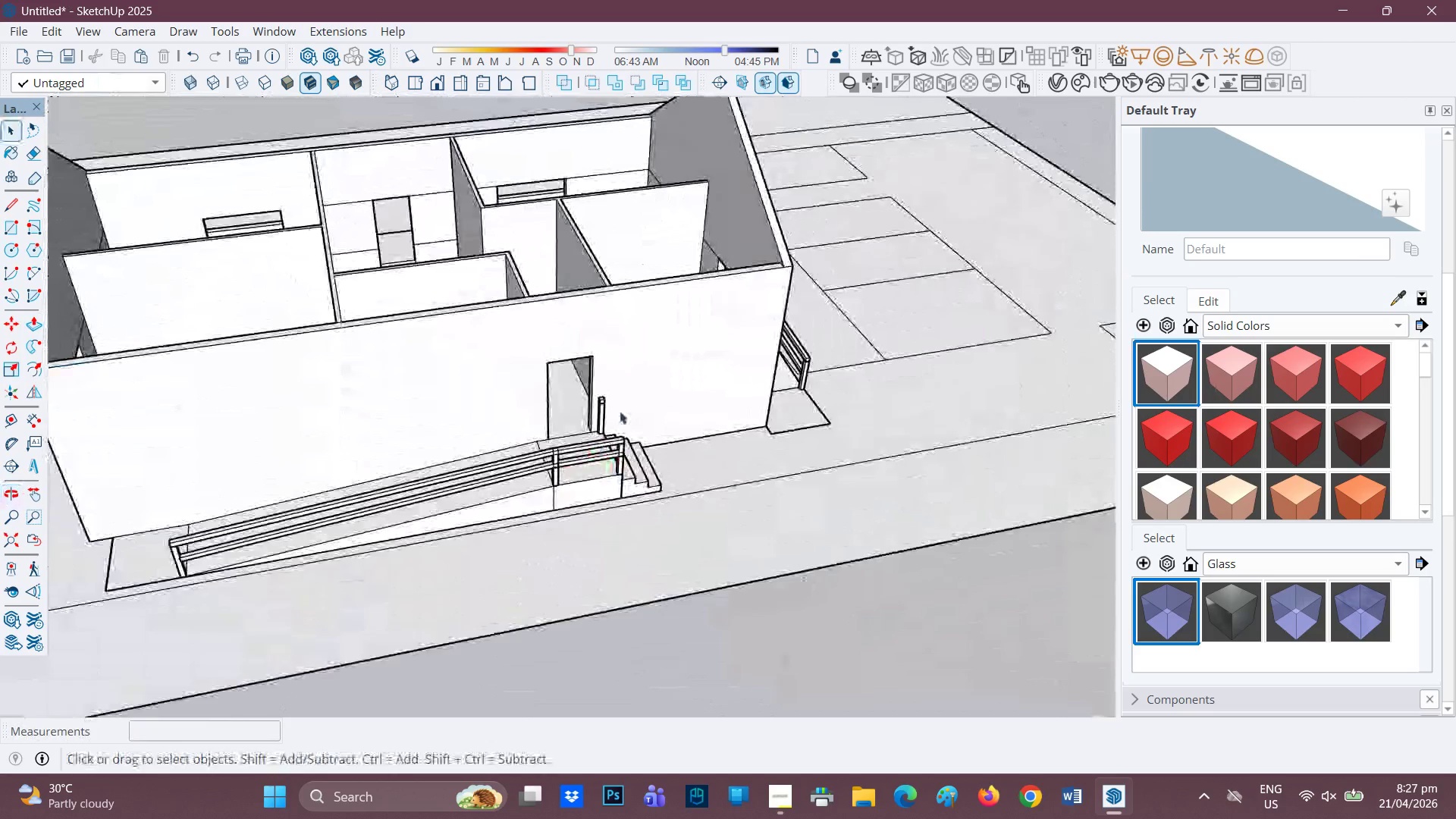 
scroll: coordinate [432, 453], scroll_direction: up, amount: 2.0
 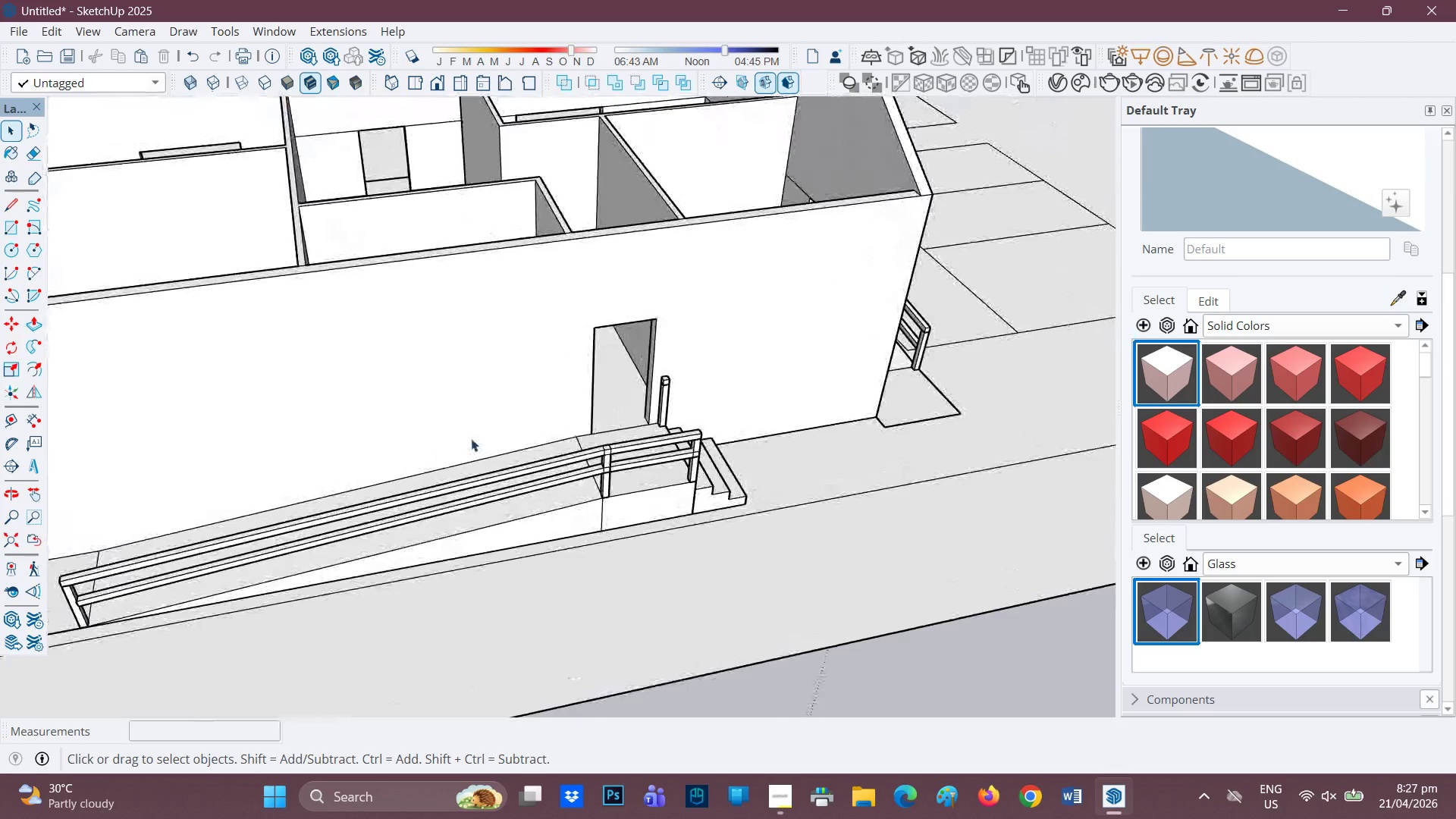 
scroll: coordinate [475, 437], scroll_direction: down, amount: 5.0
 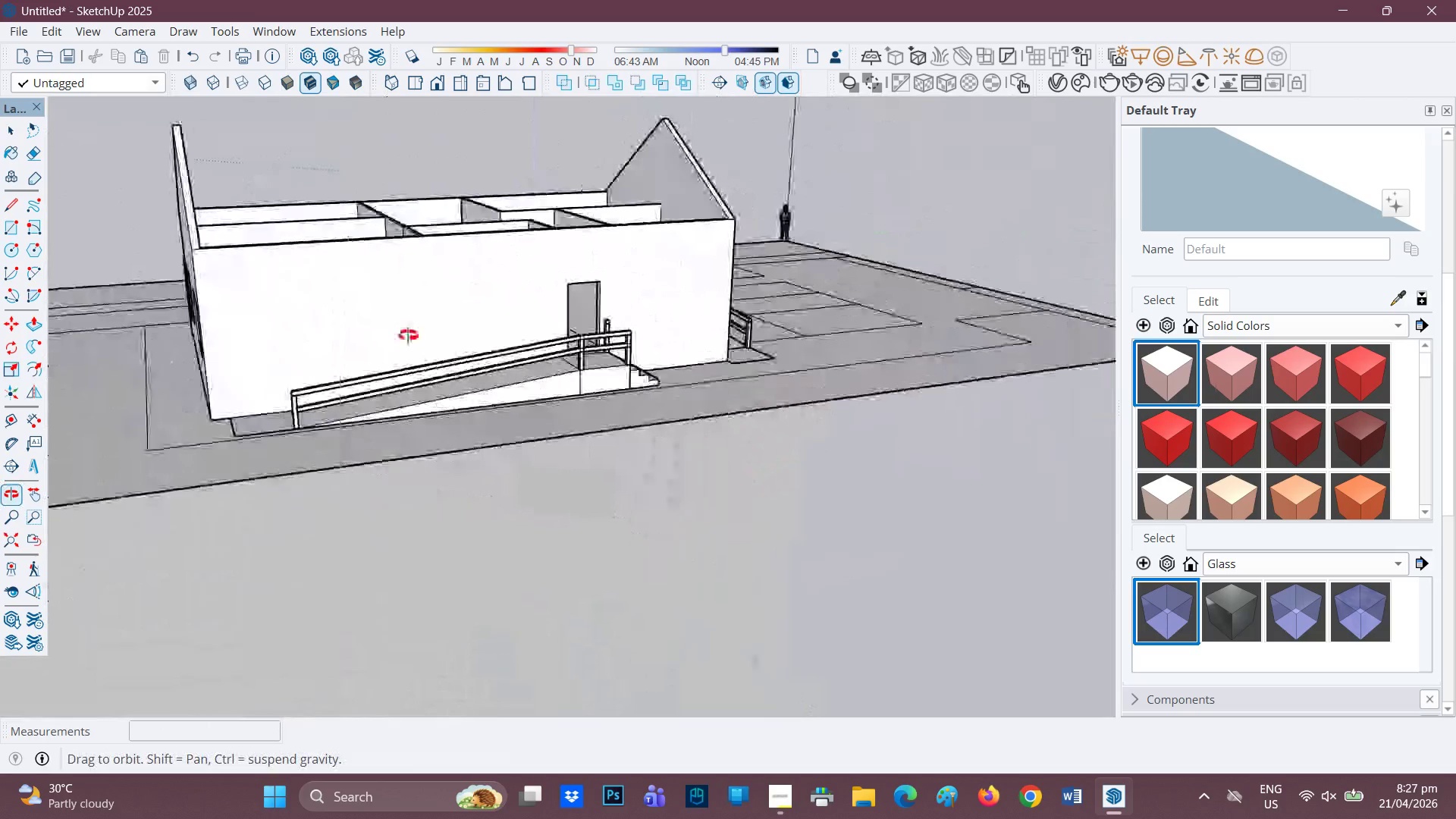 
scroll: coordinate [310, 330], scroll_direction: up, amount: 13.0
 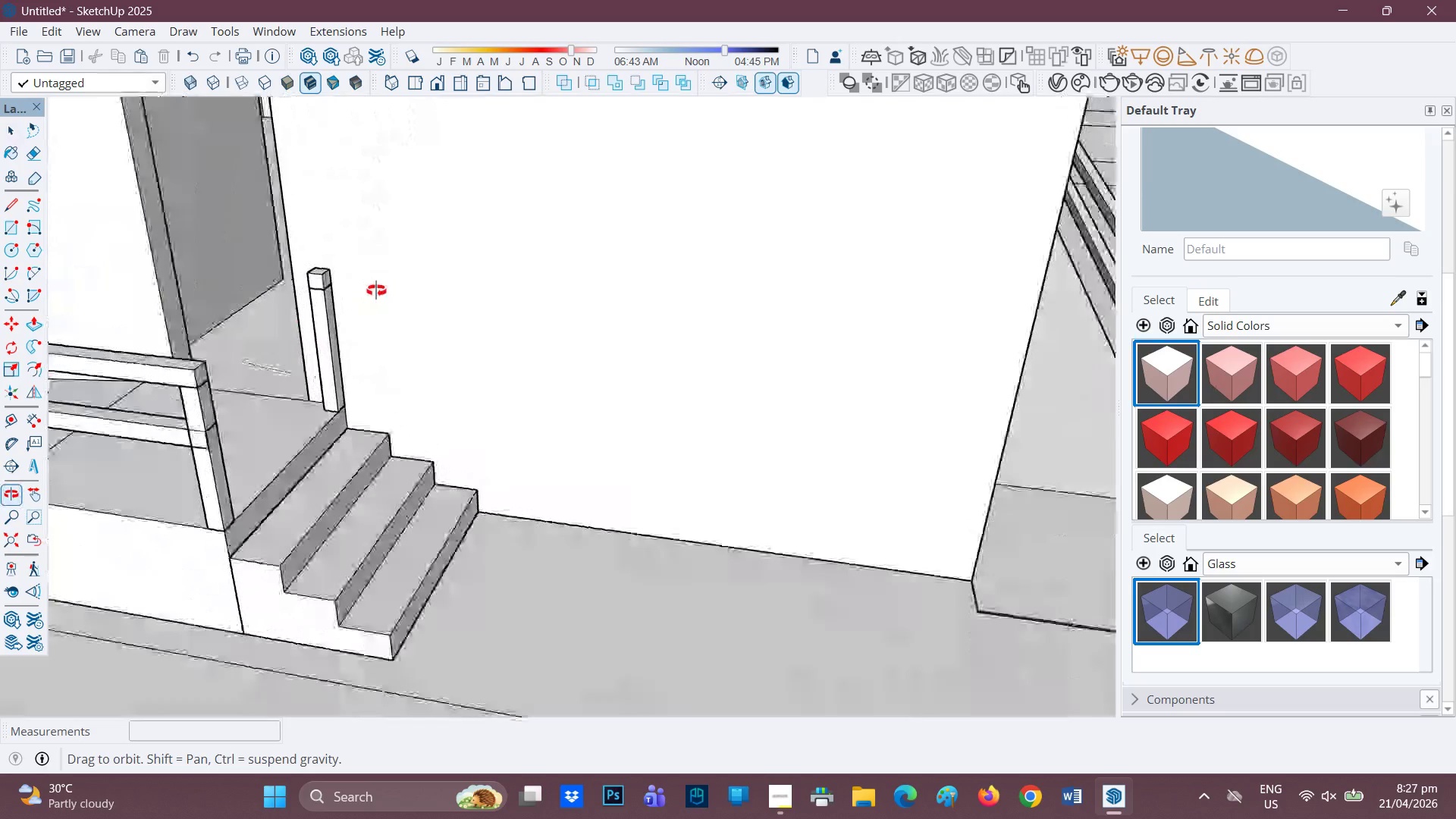 
scroll: coordinate [381, 292], scroll_direction: none, amount: 0.0
 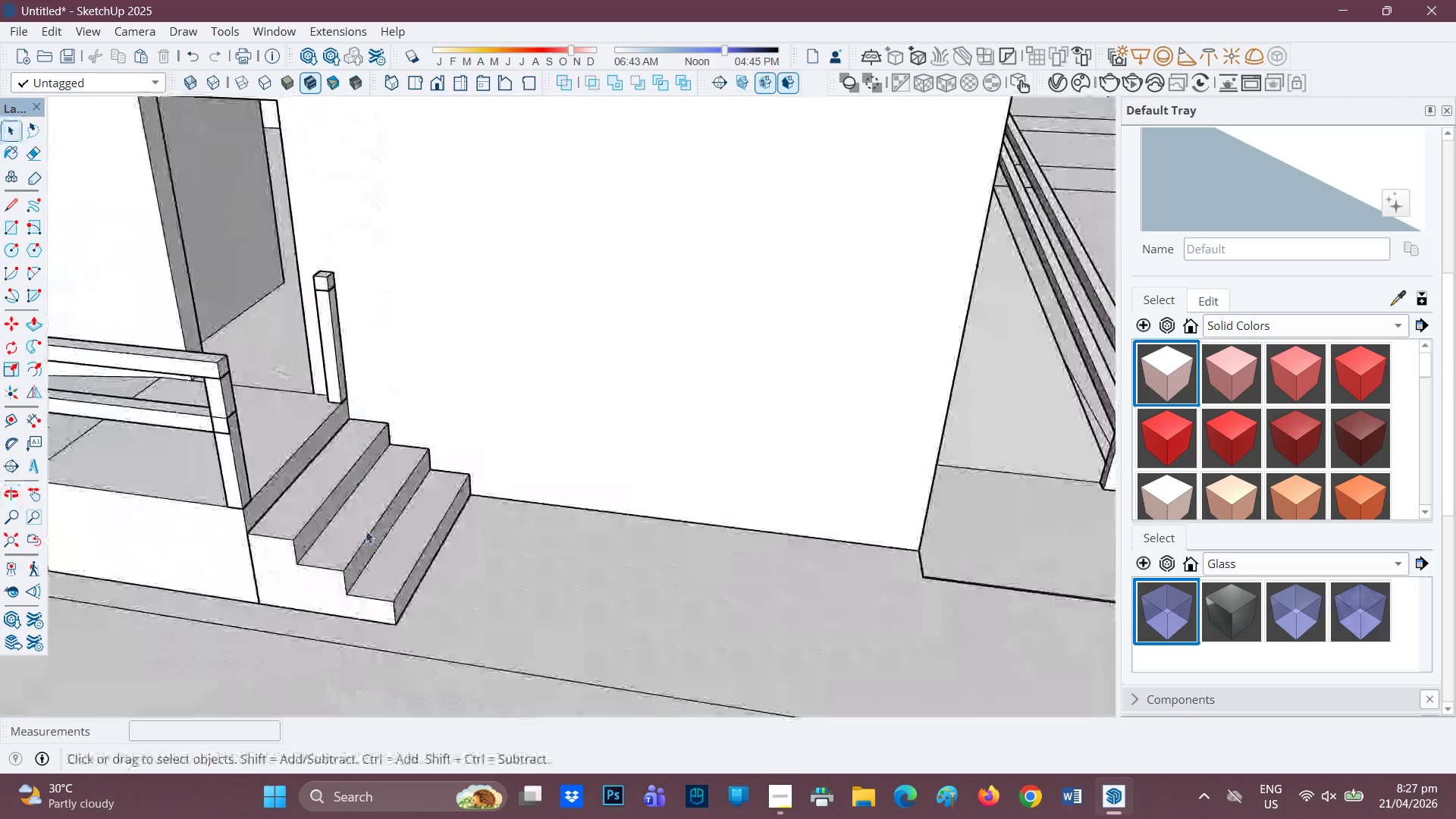 
scroll: coordinate [425, 564], scroll_direction: down, amount: 12.0
 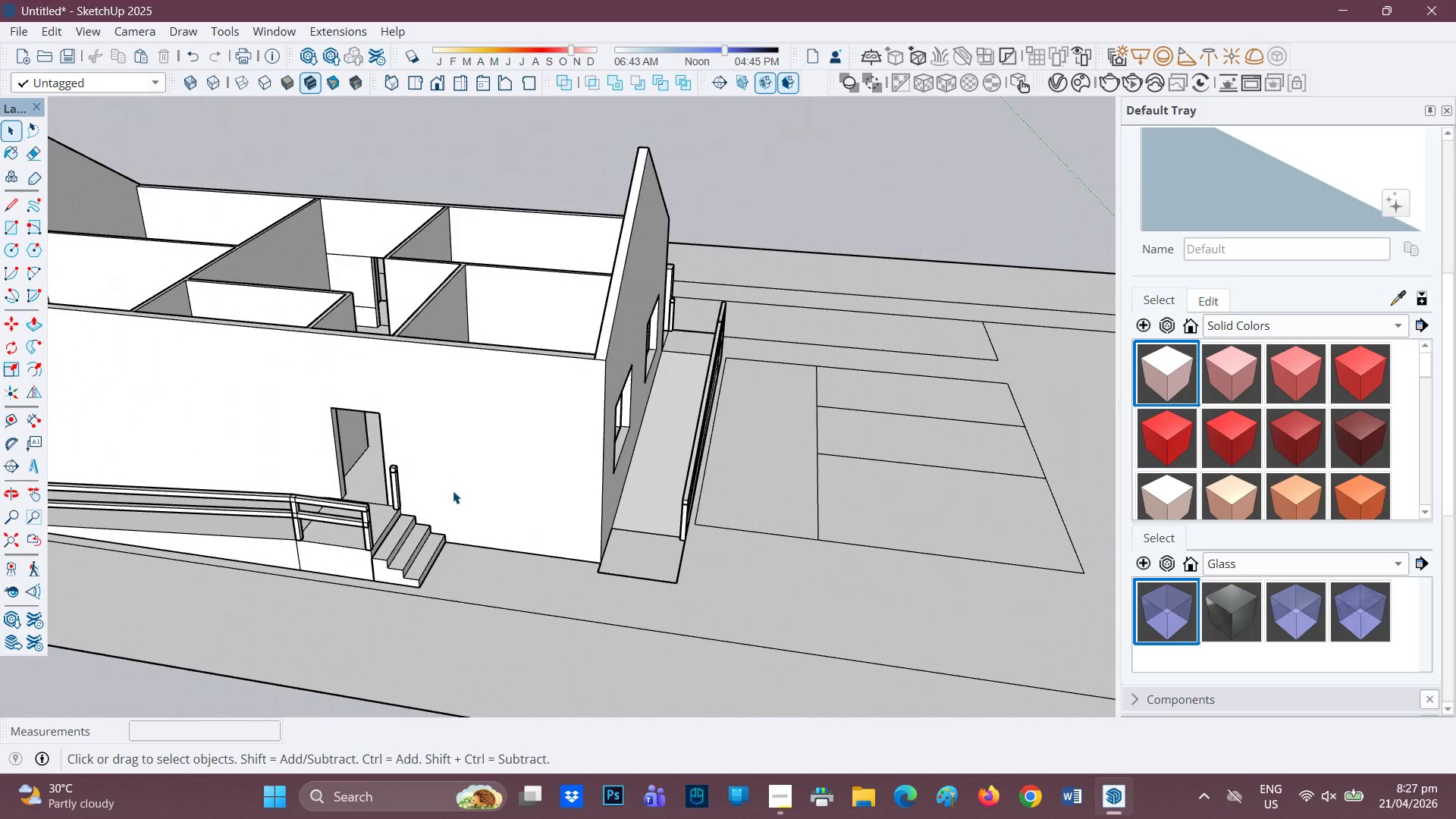 
key(H)
 